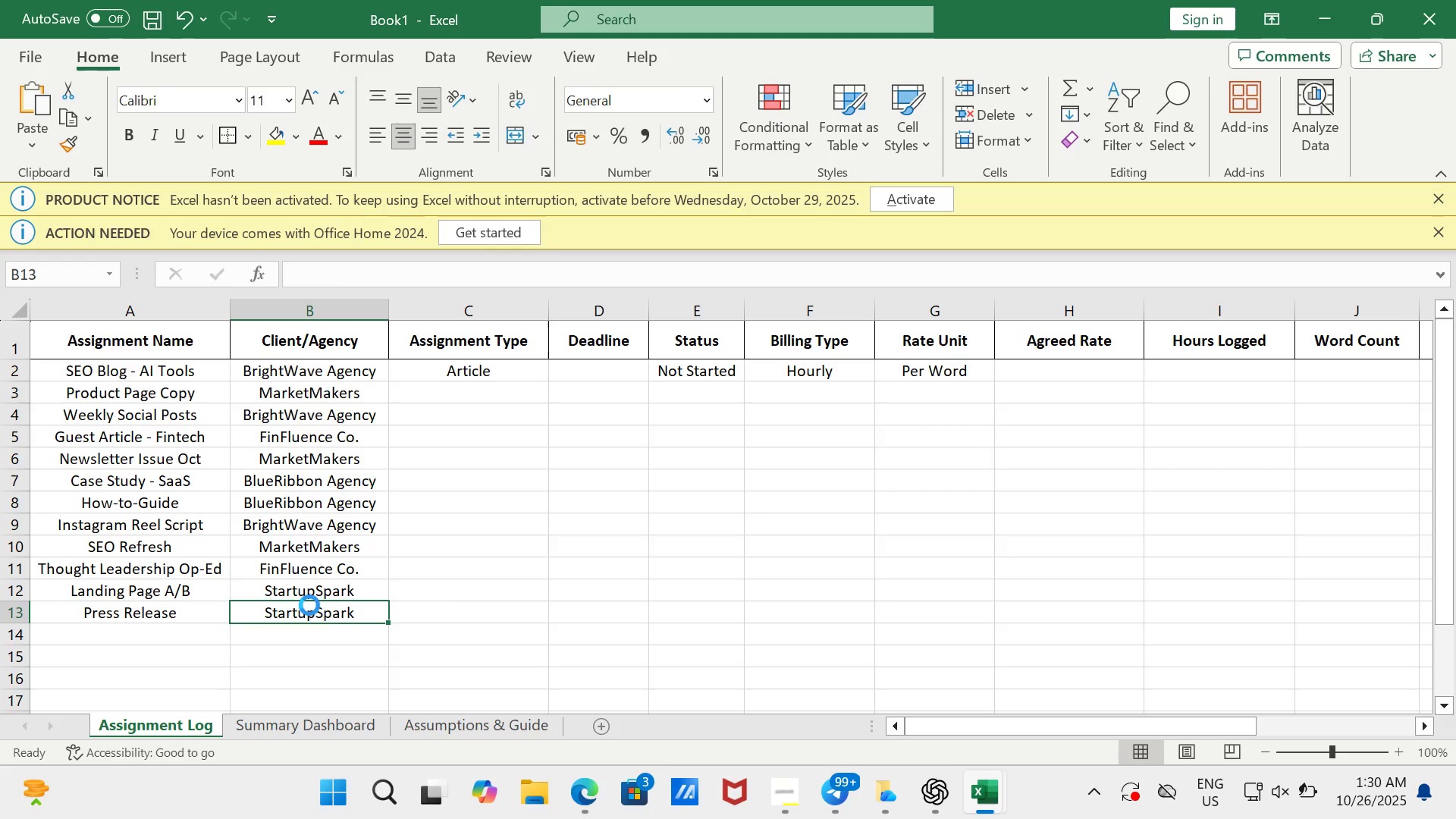 
key(Enter)
 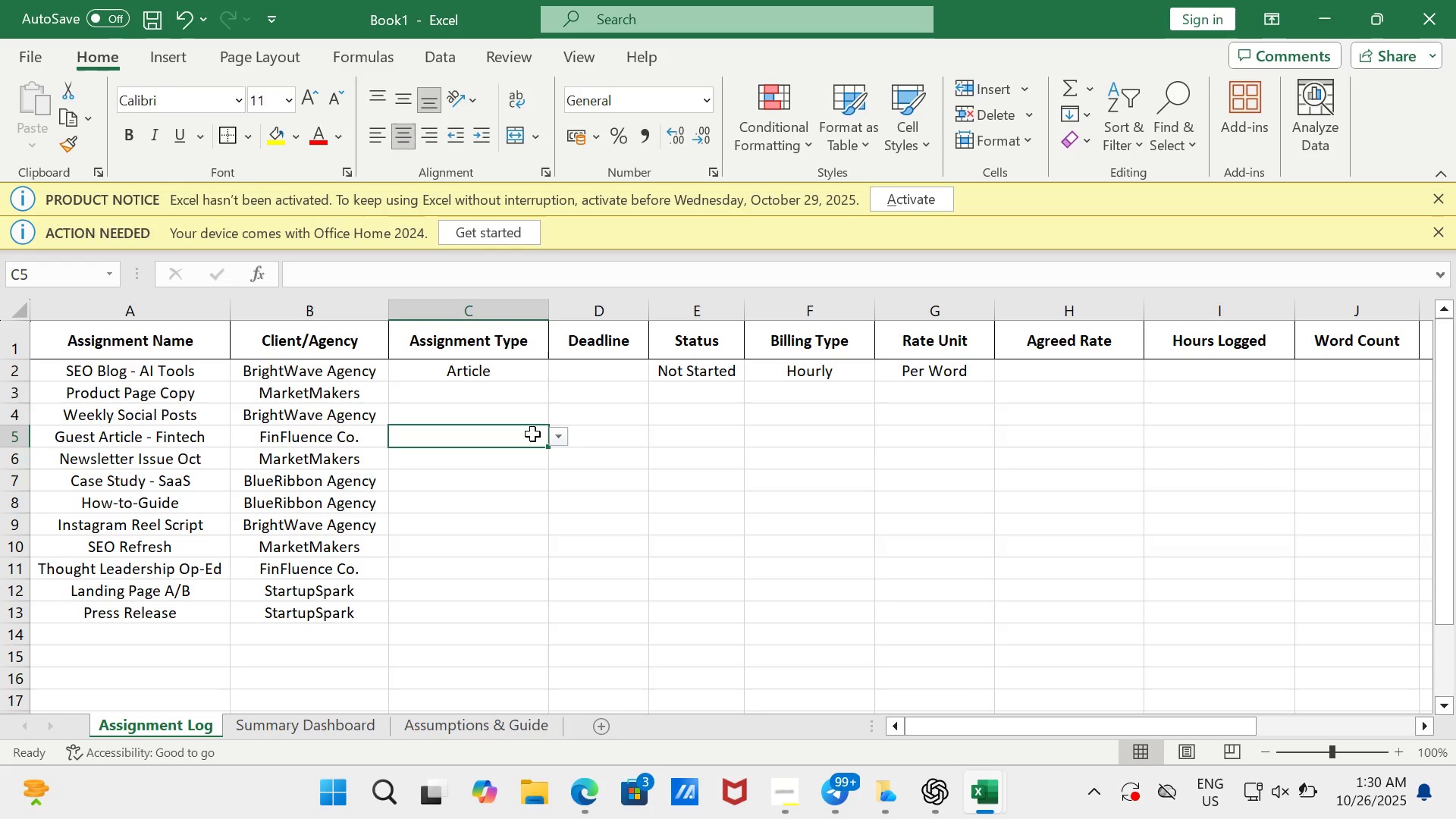 
left_click([532, 434])
 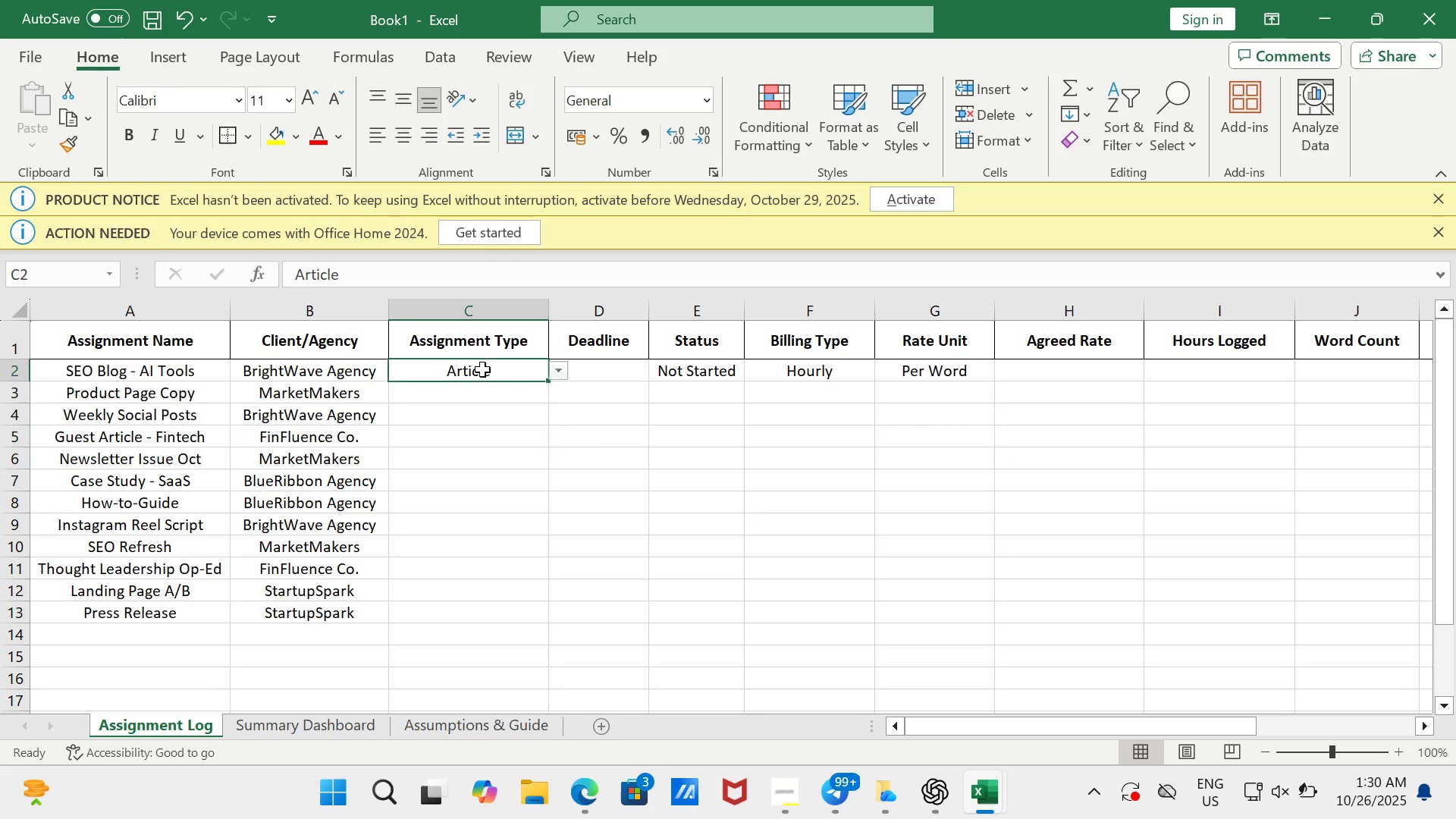 
left_click([482, 369])
 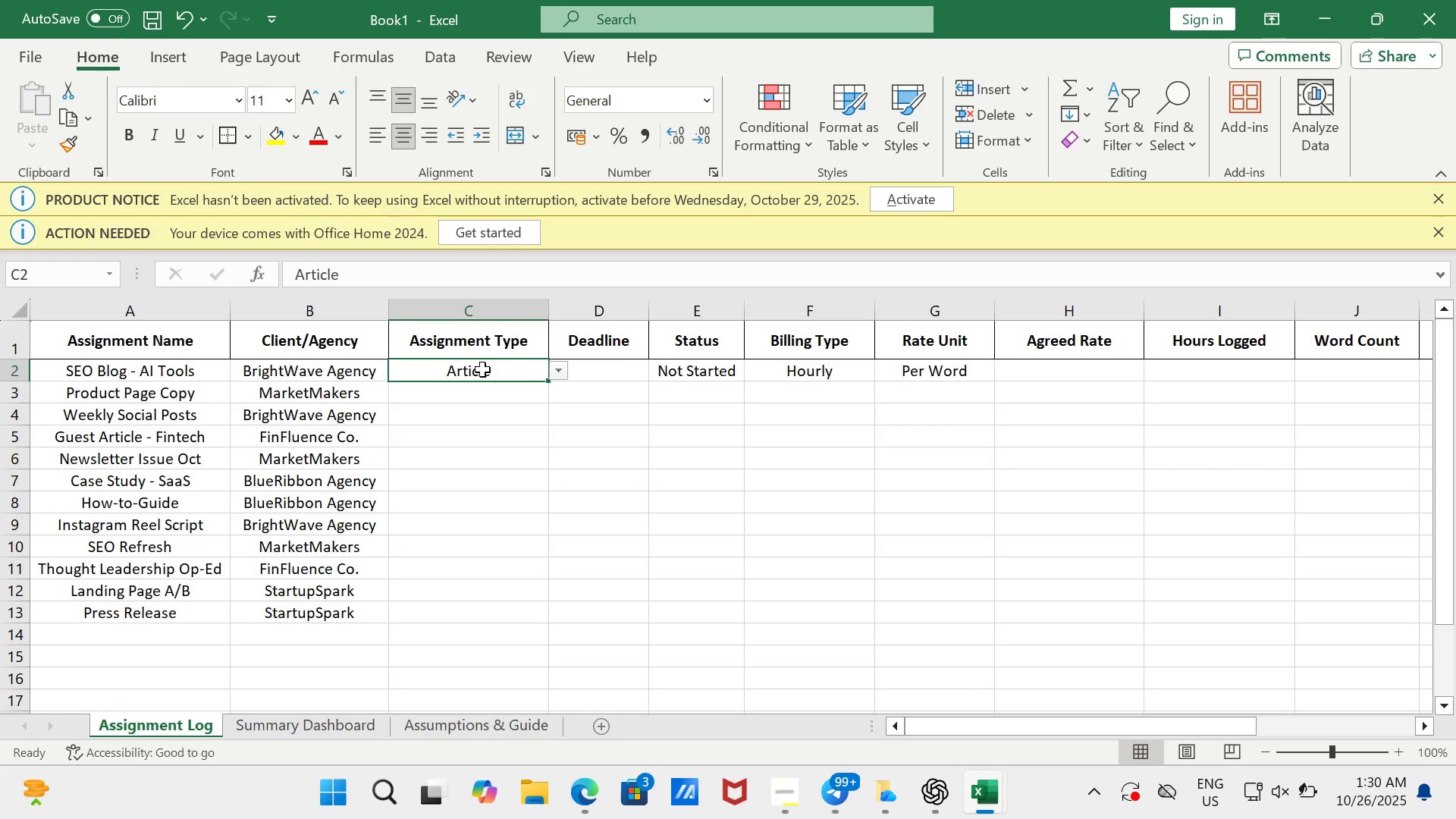 
left_click([488, 394])
 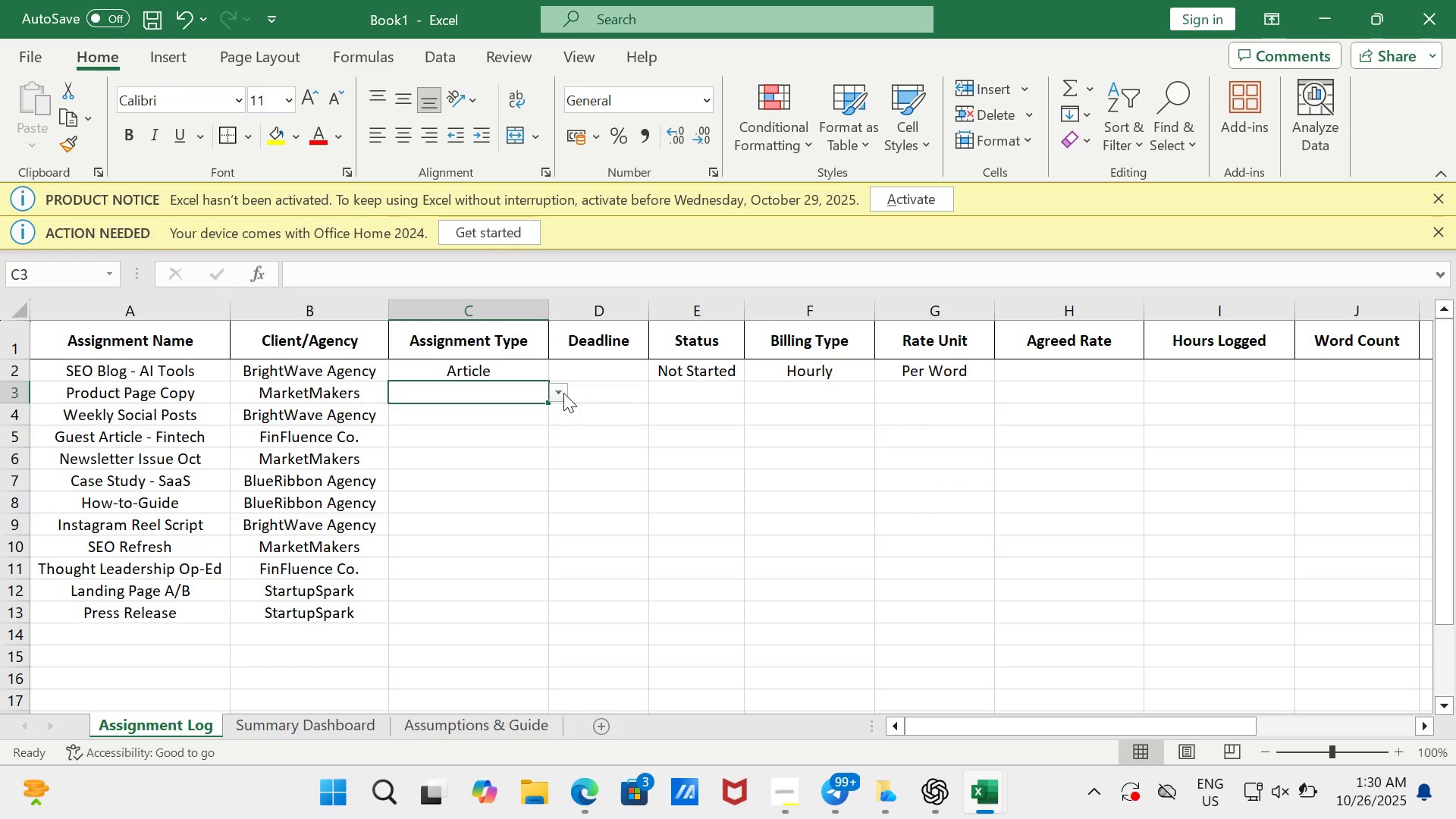 
left_click([563, 393])
 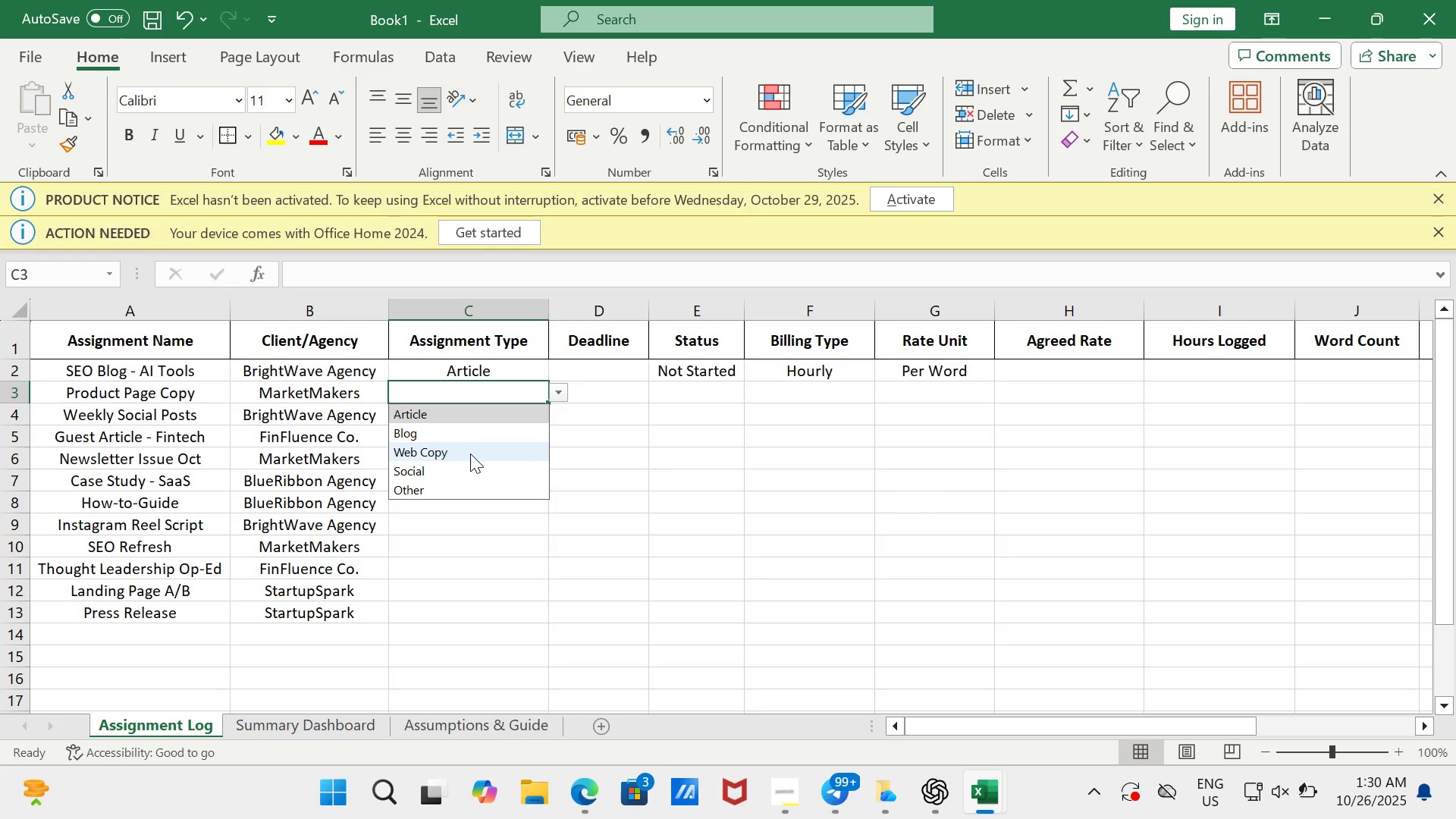 
left_click([470, 454])
 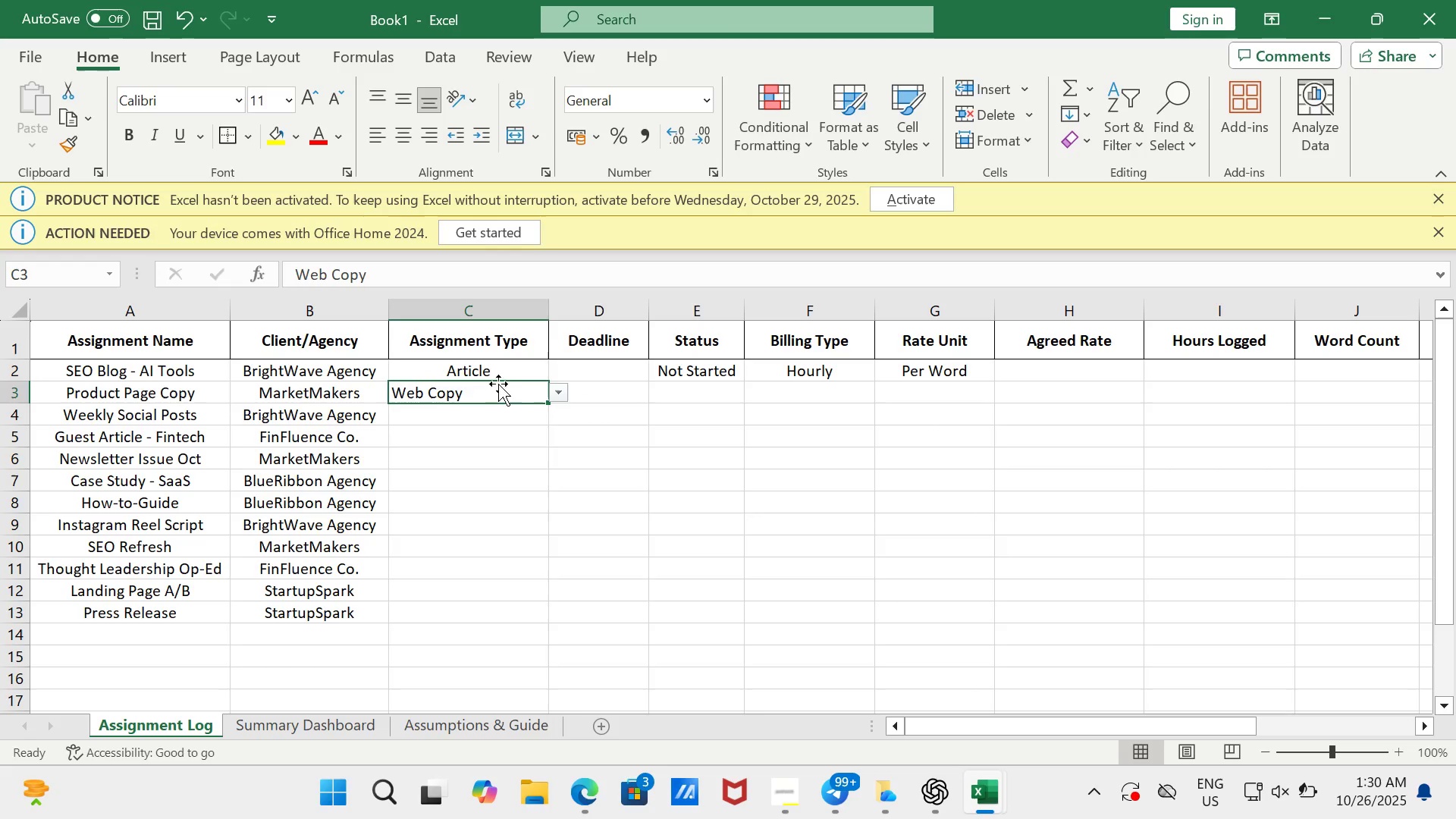 
left_click_drag(start_coordinate=[498, 374], to_coordinate=[493, 609])
 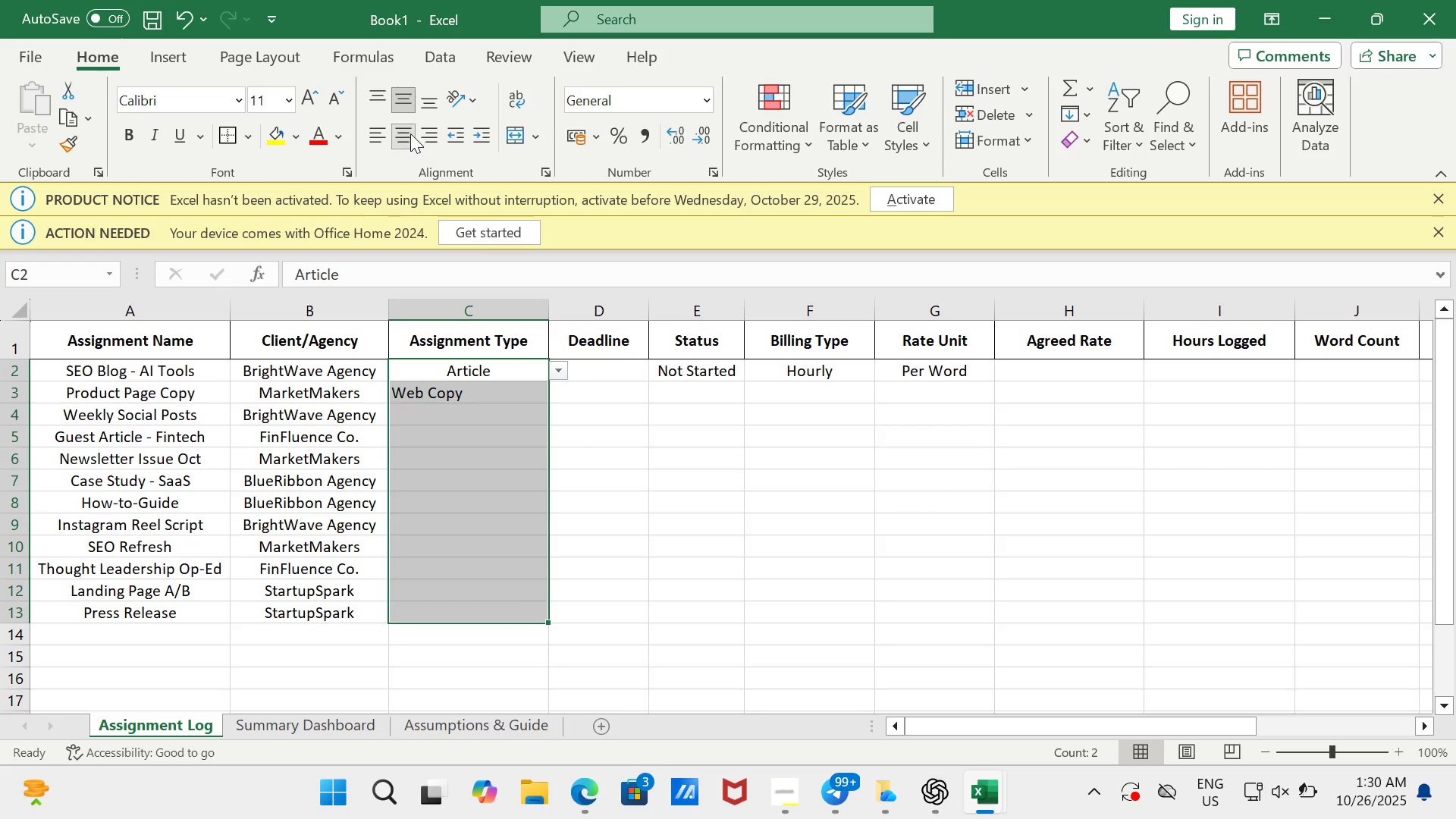 
left_click([410, 133])
 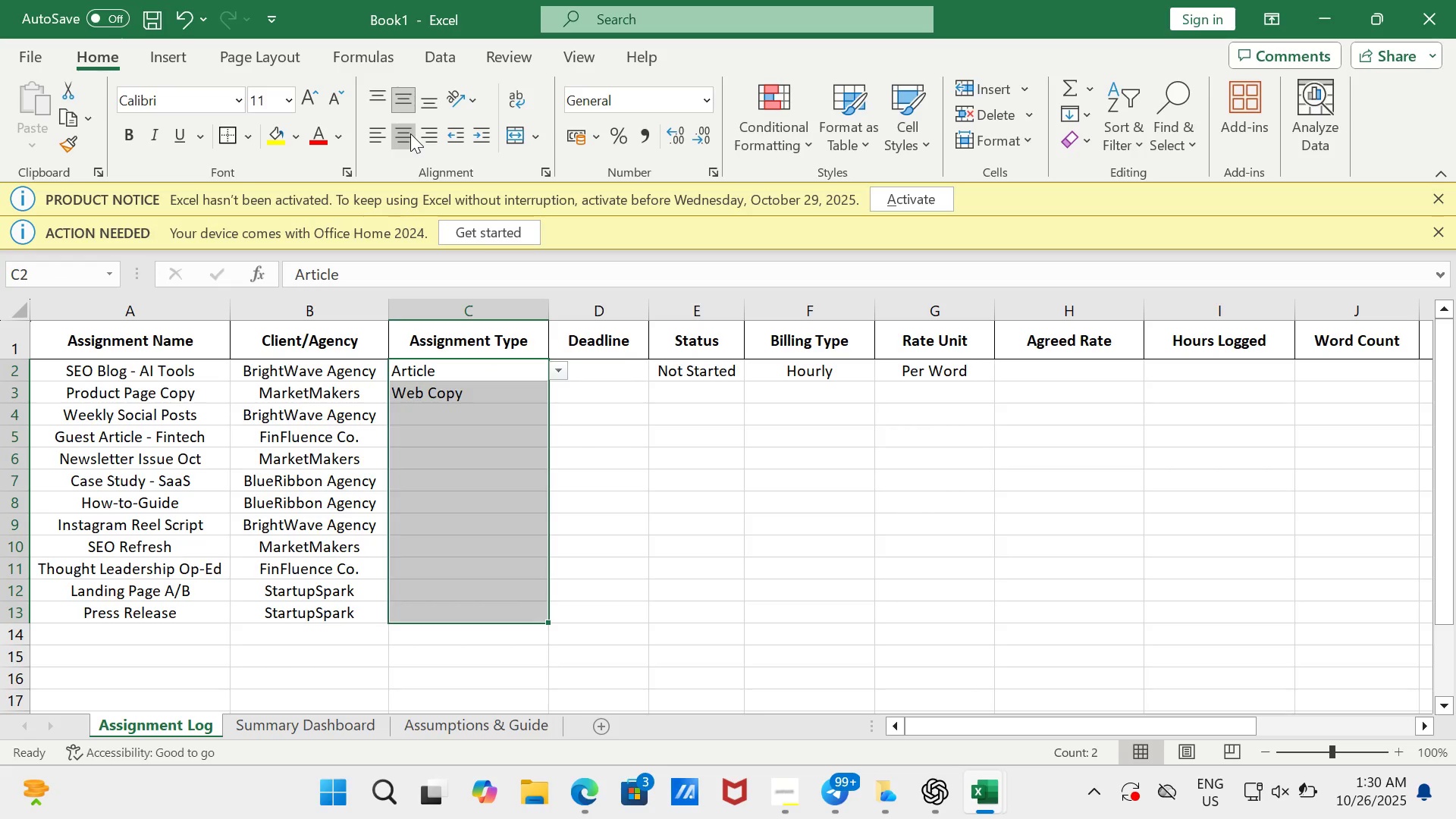 
left_click([410, 133])
 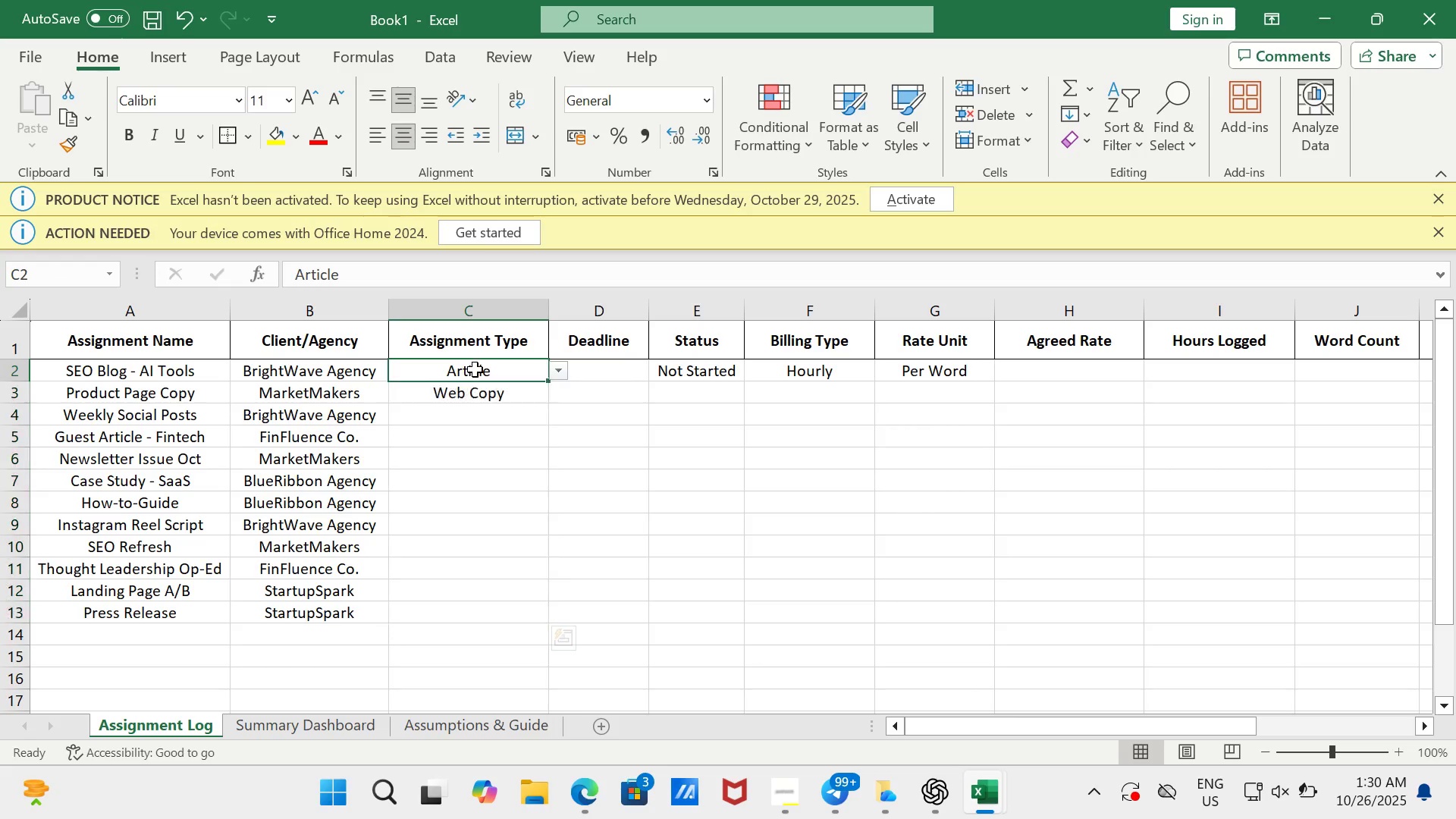 
key(Control+ControlLeft)
 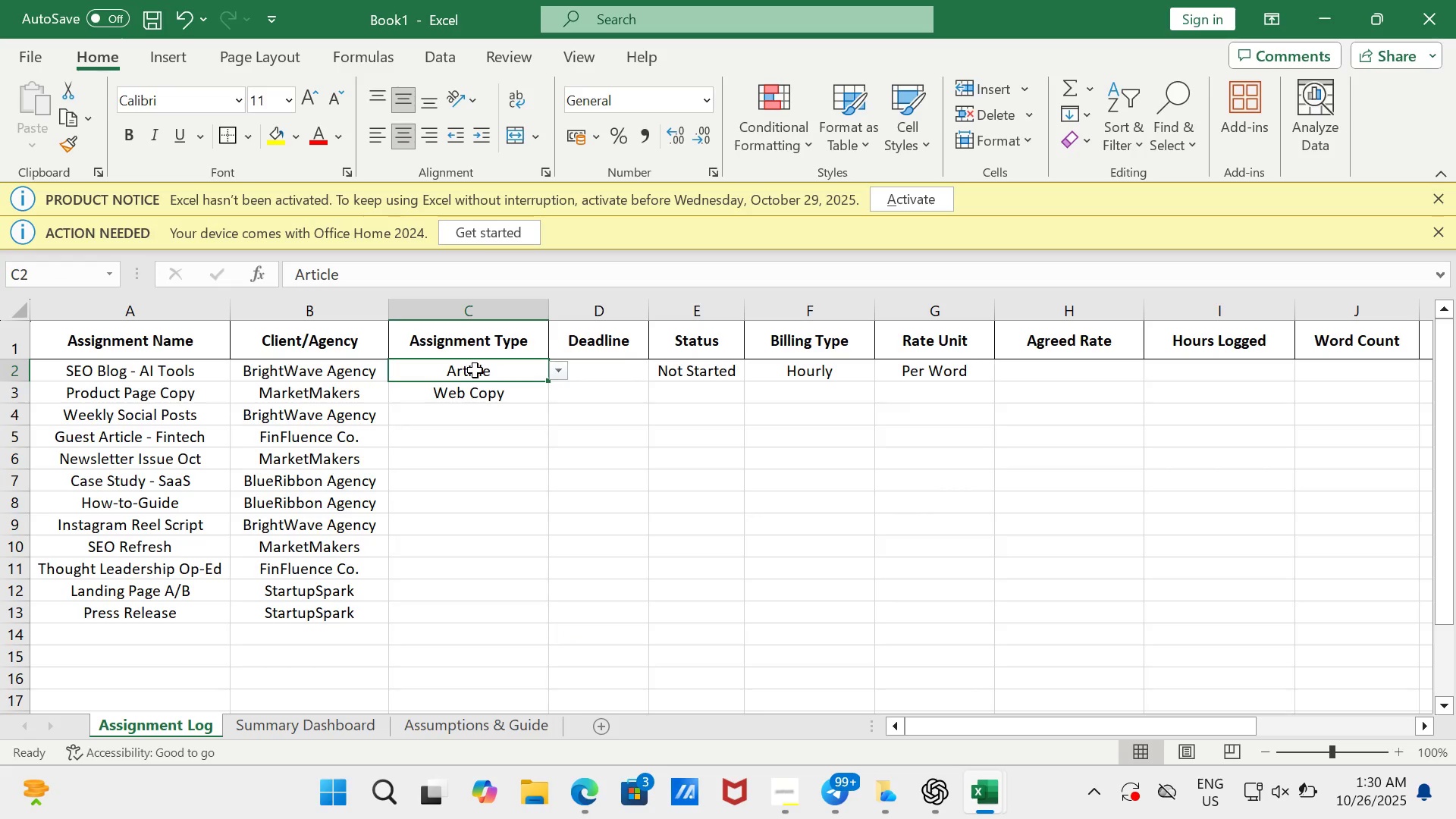 
key(Control+ControlLeft)
 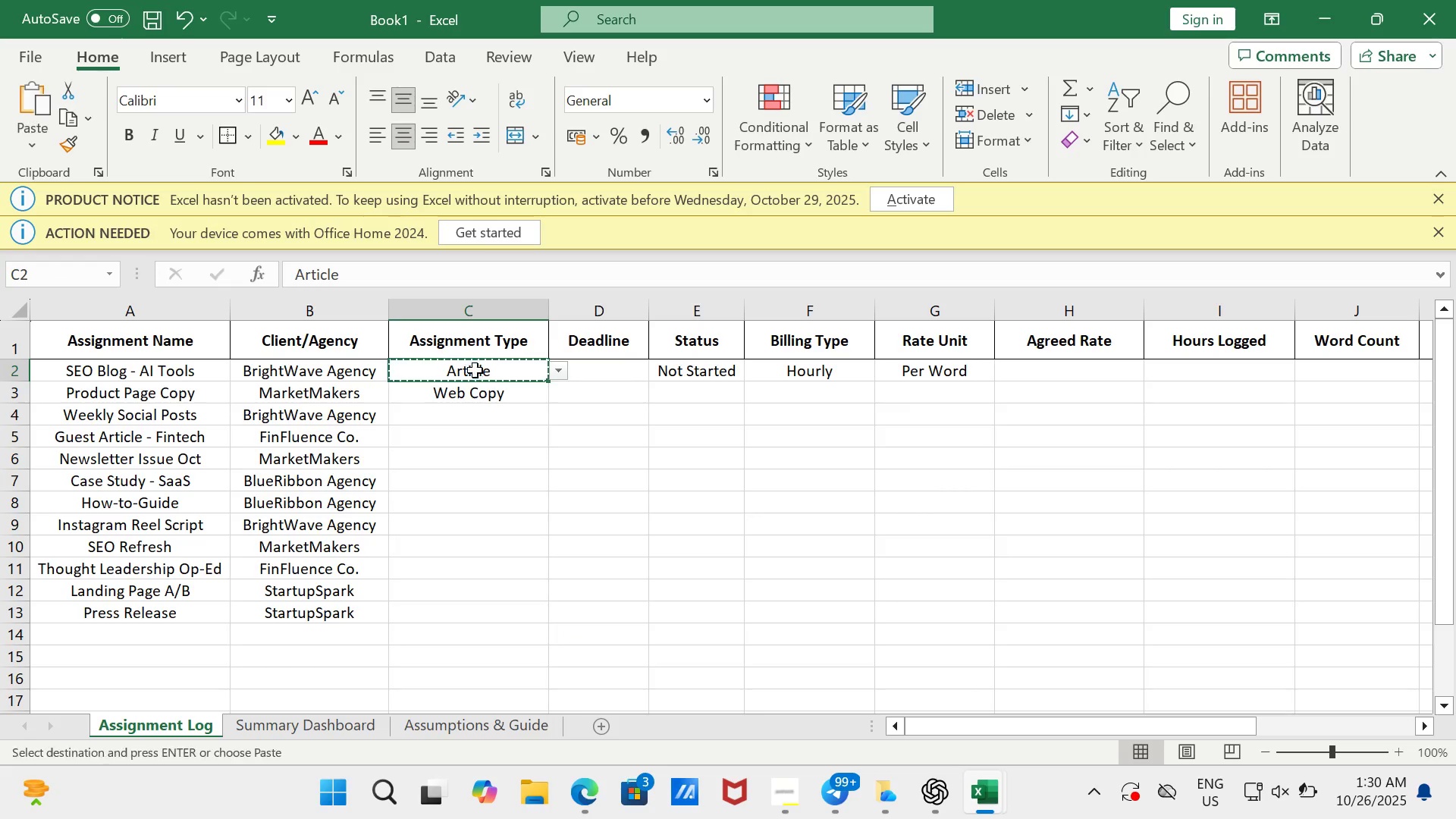 
key(Control+C)
 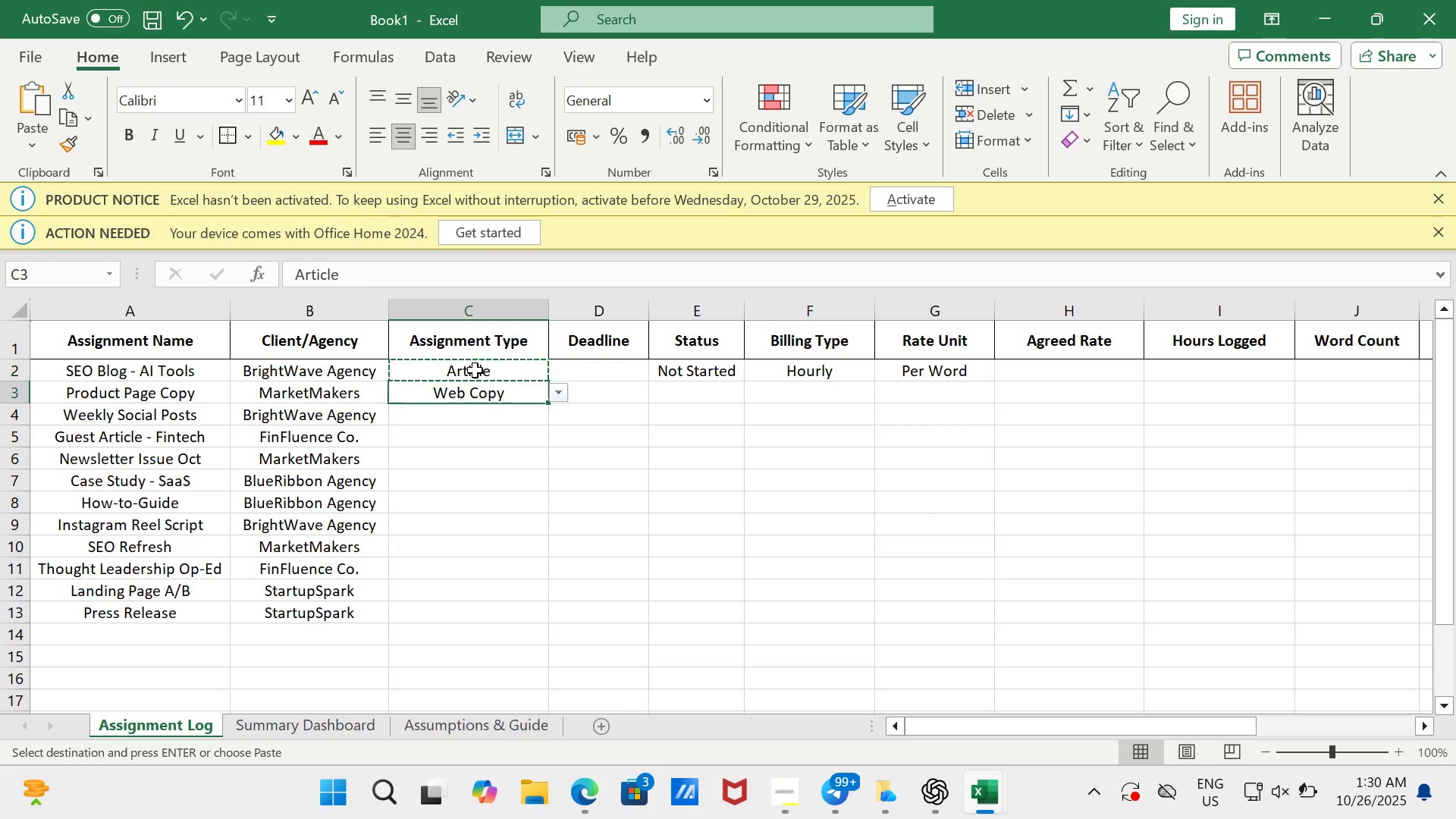 
key(ArrowDown)
 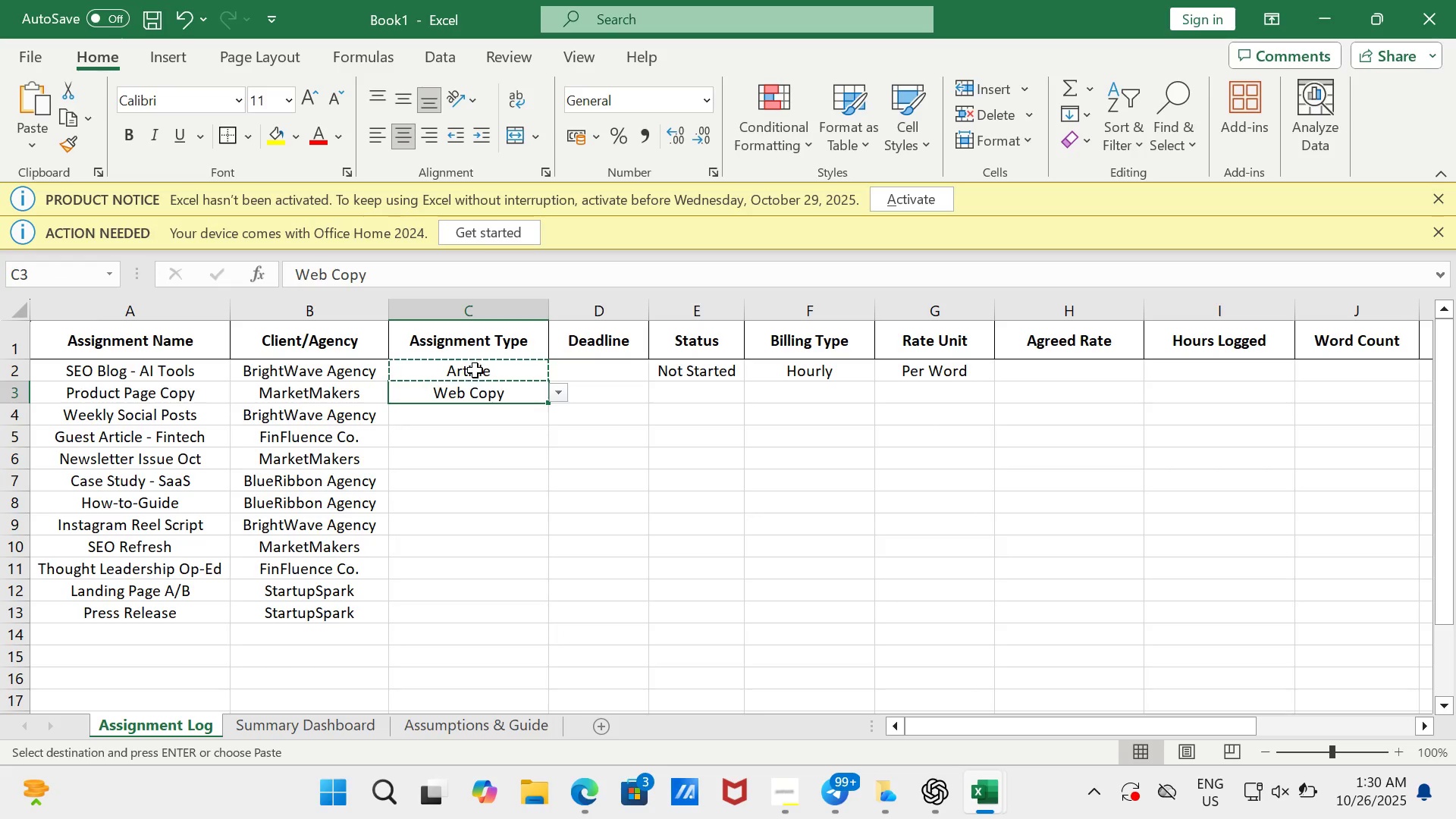 
key(Shift+ArrowDown)
 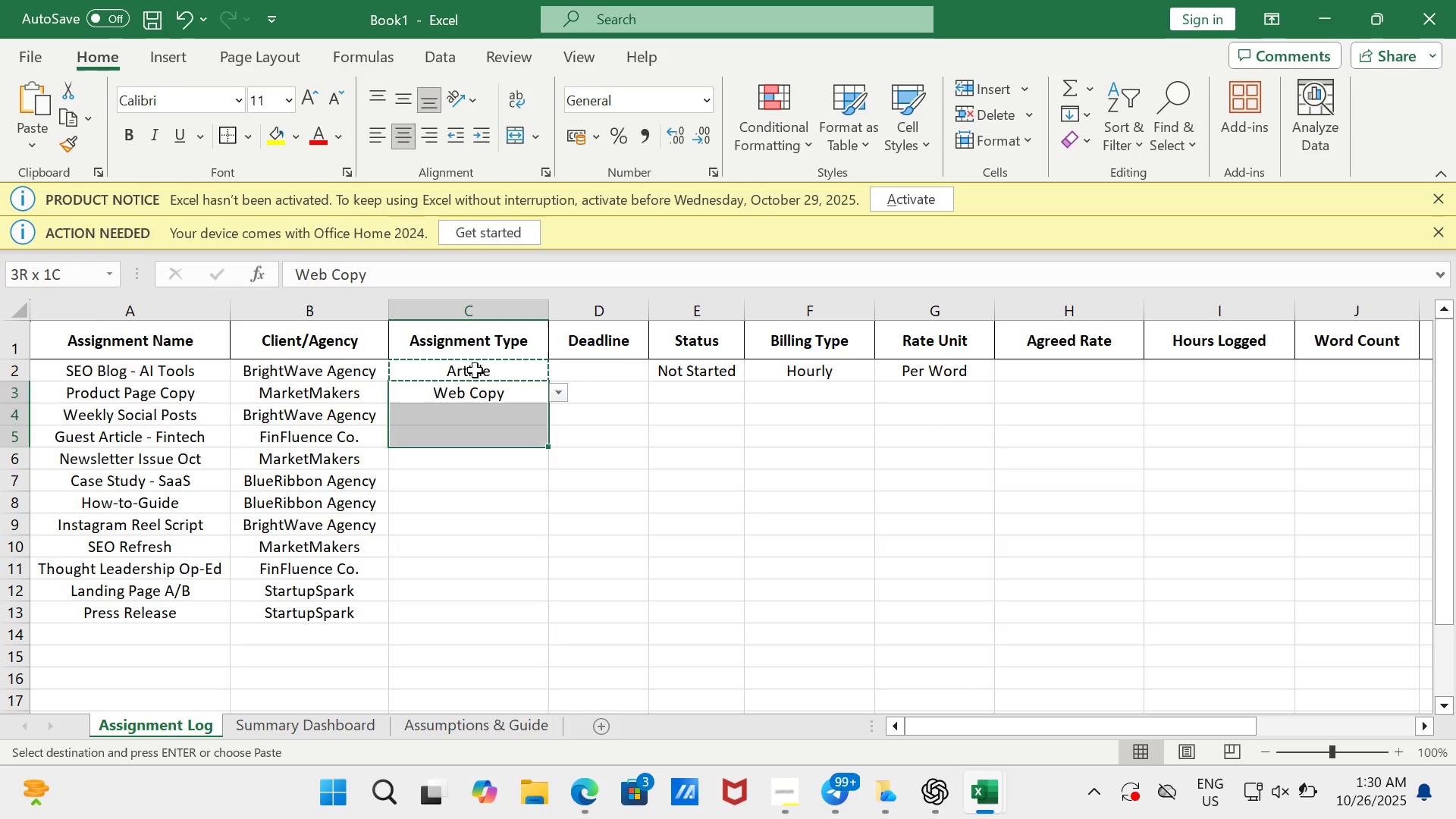 
key(Shift+ArrowDown)
 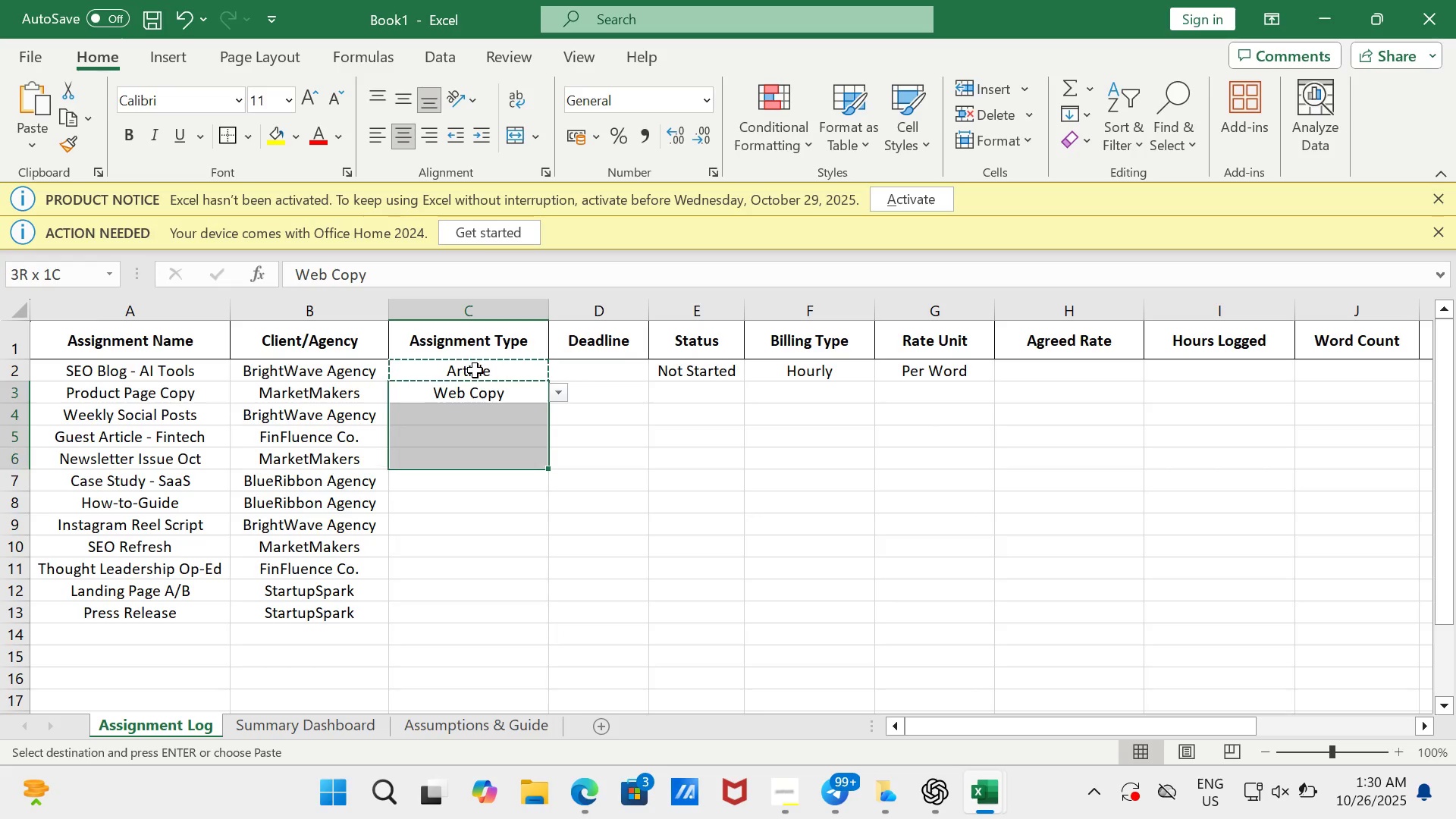 
key(Shift+ArrowDown)
 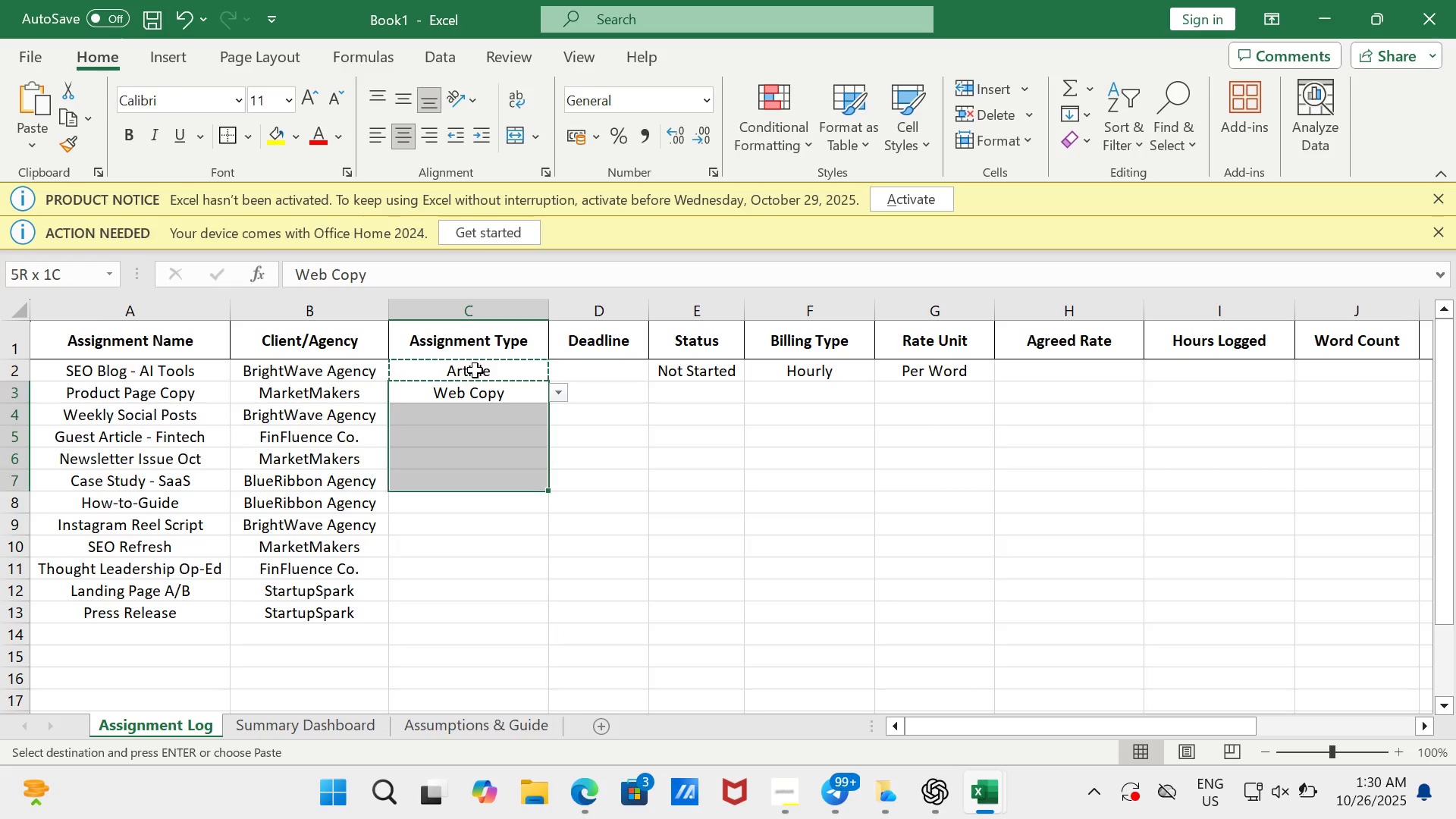 
key(Shift+ArrowDown)
 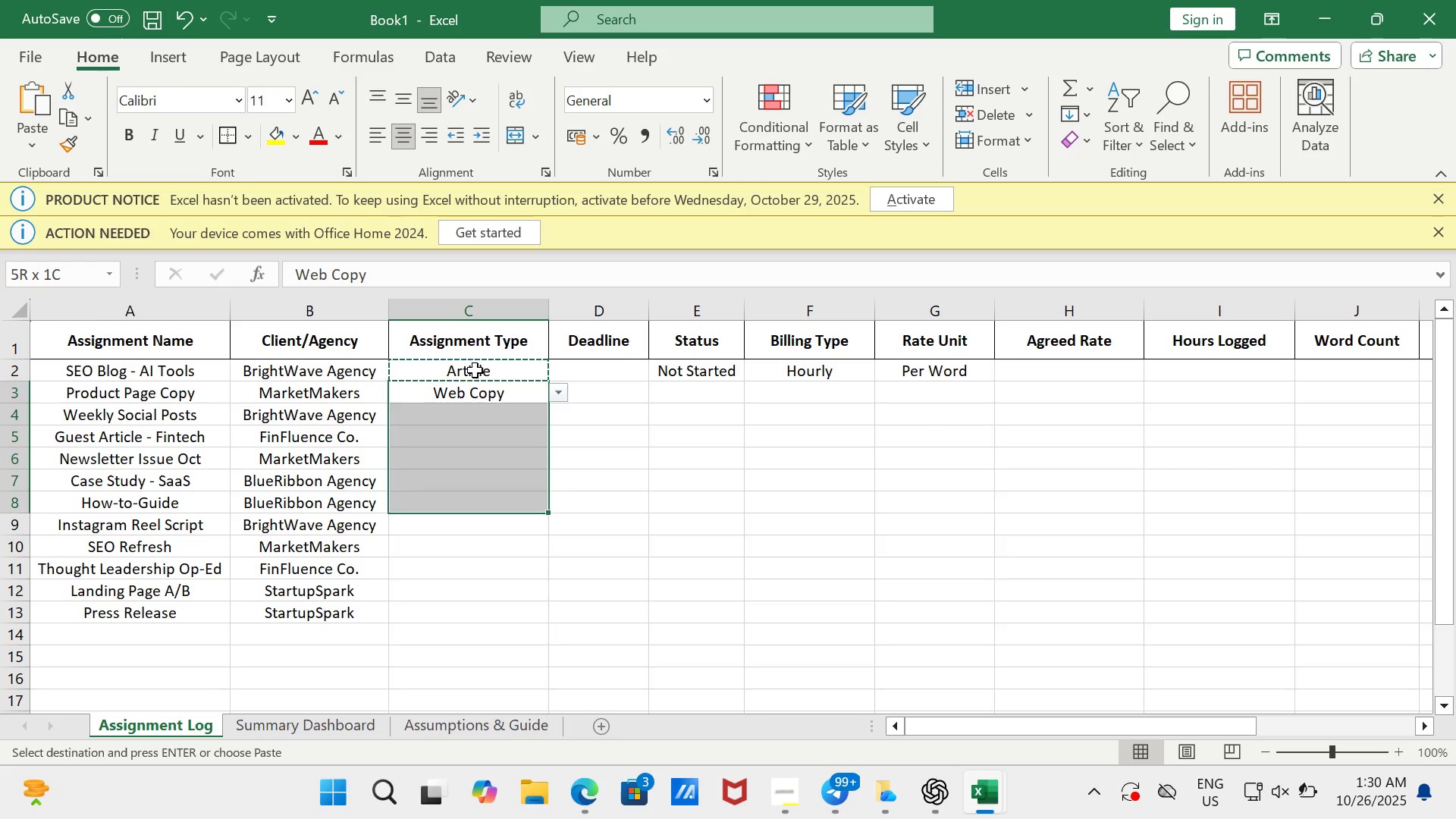 
key(Shift+ArrowDown)
 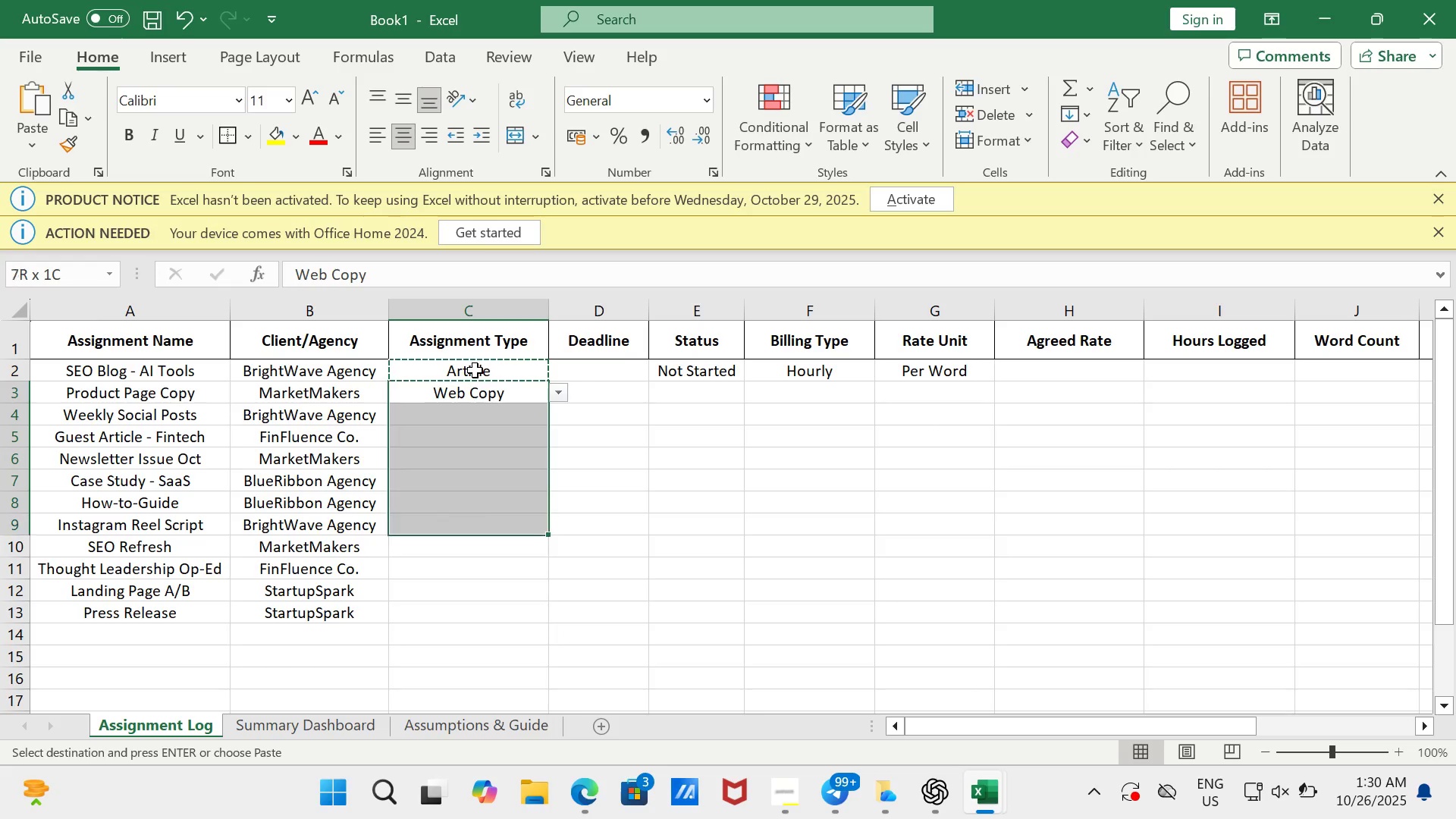 
key(Shift+ArrowDown)
 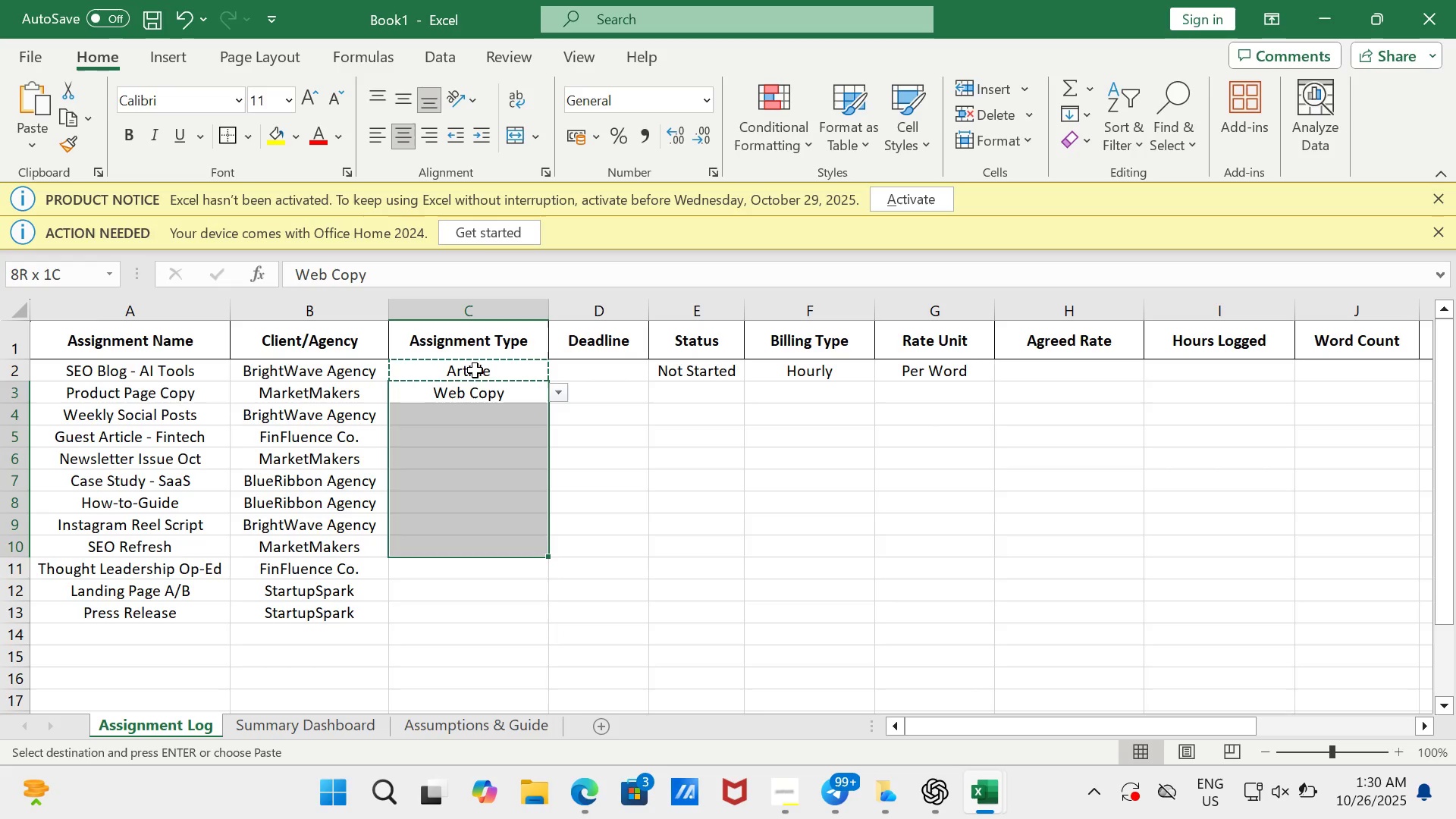 
key(Shift+ArrowDown)
 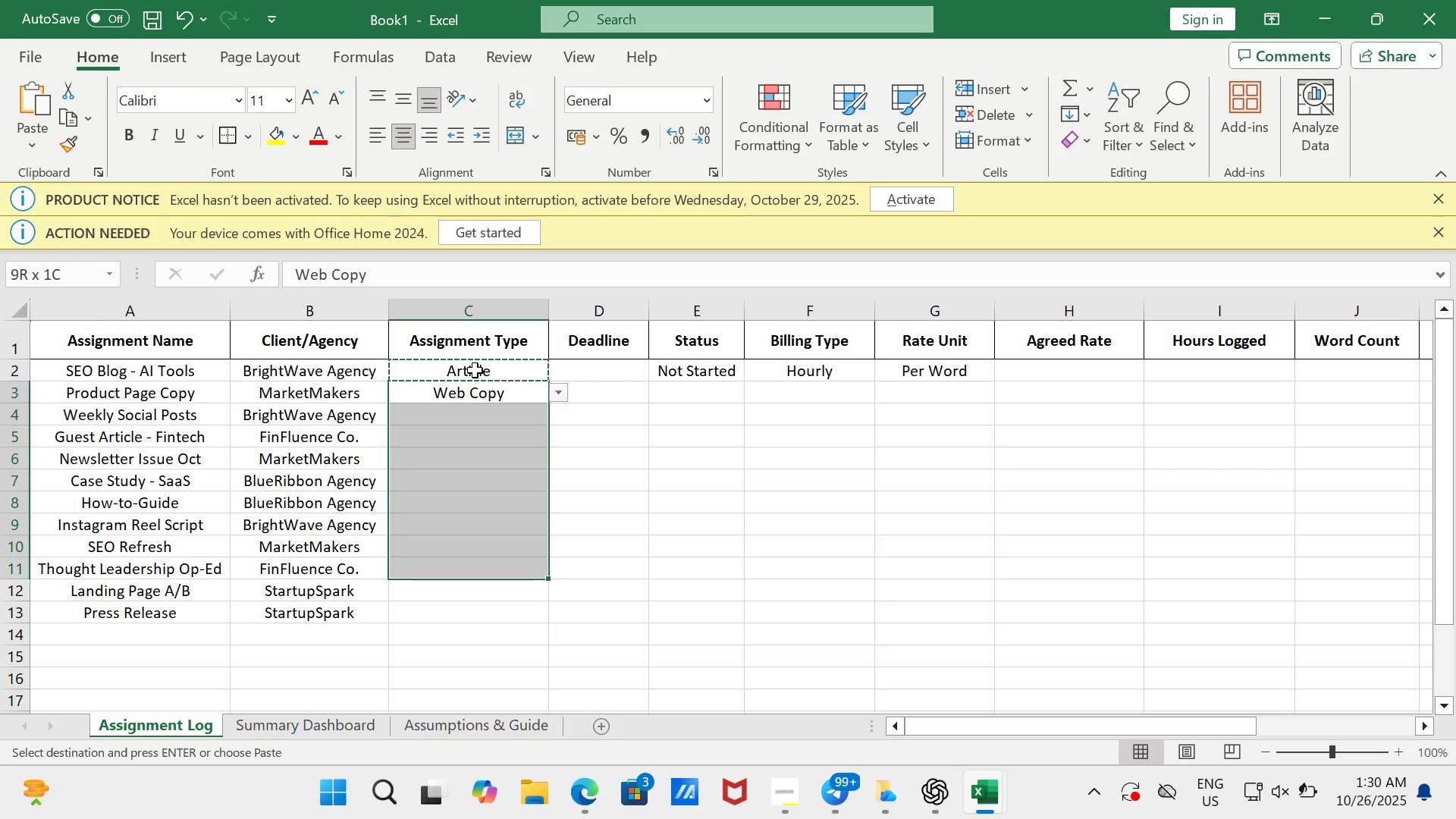 
key(Shift+ArrowDown)
 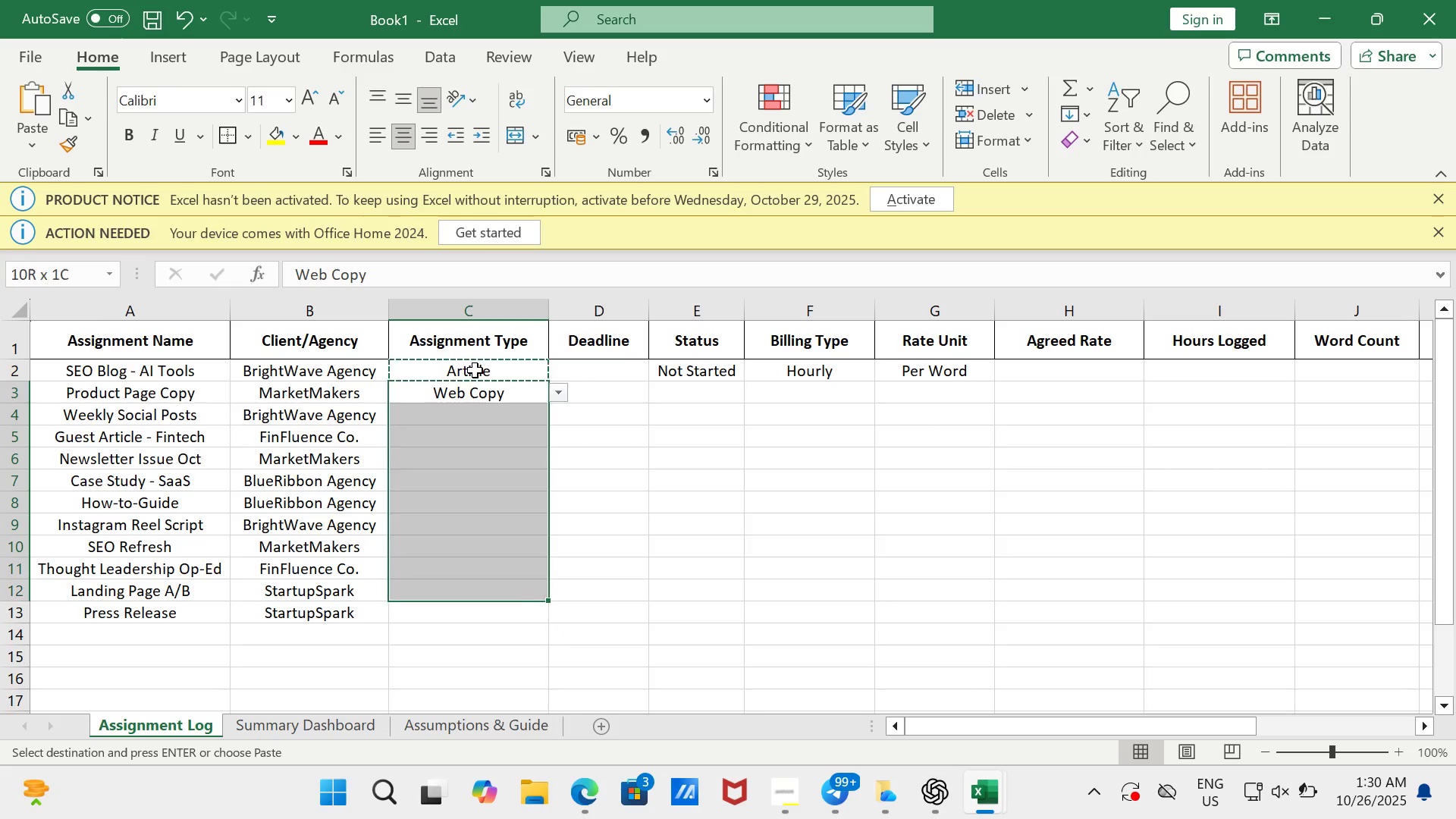 
key(Shift+ArrowDown)
 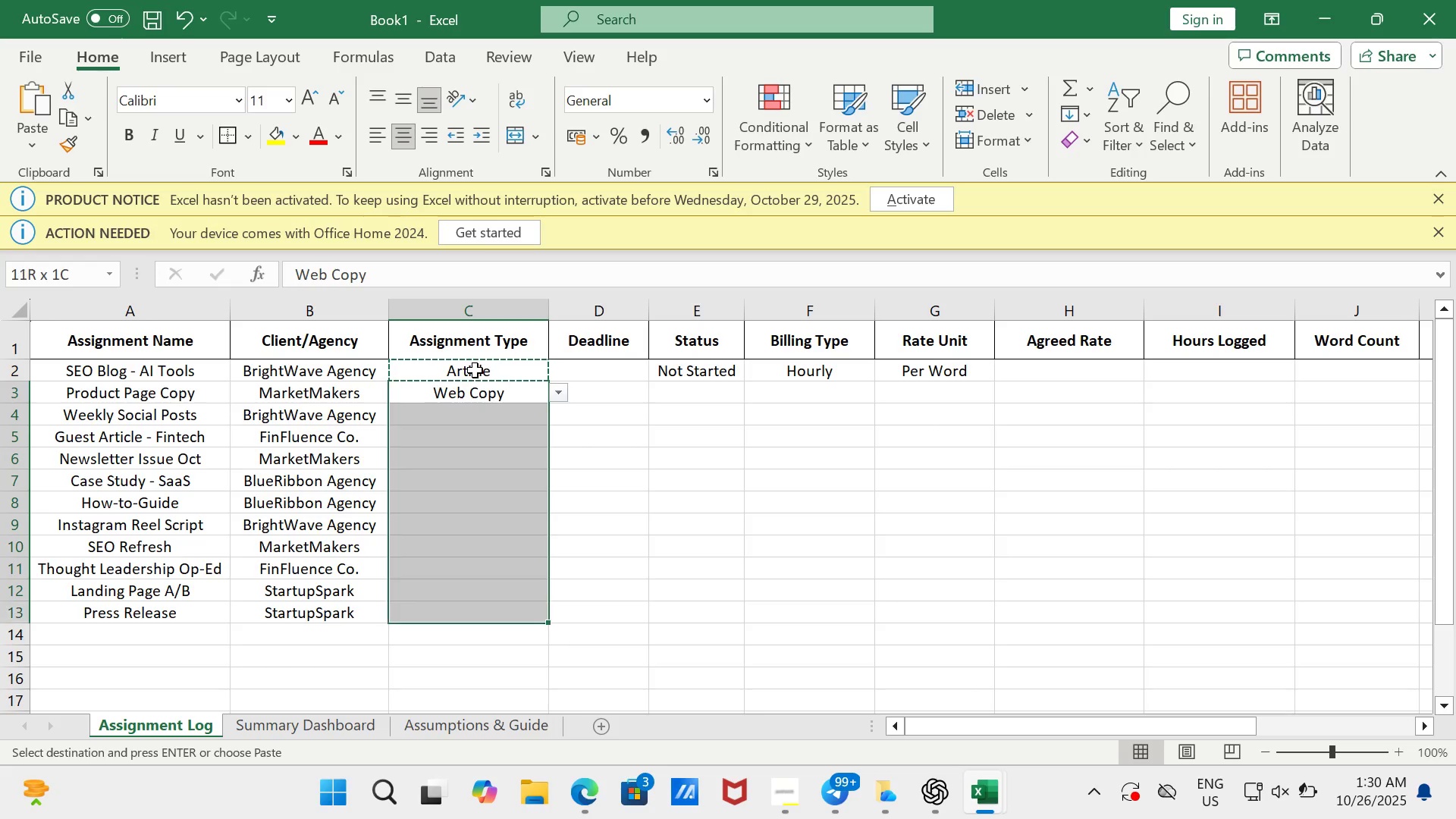 
key(Shift+ArrowDown)
 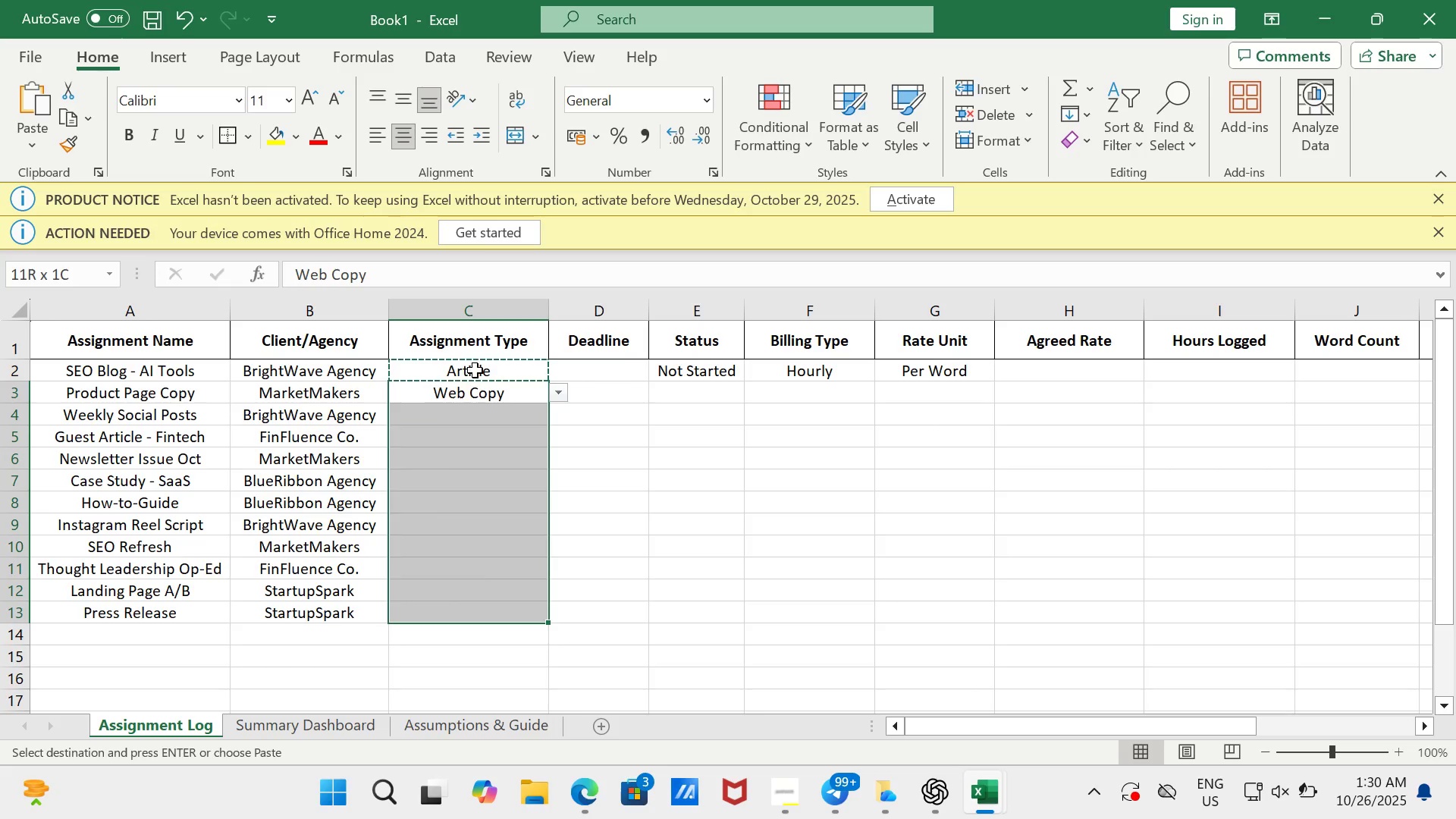 
key(Enter)
 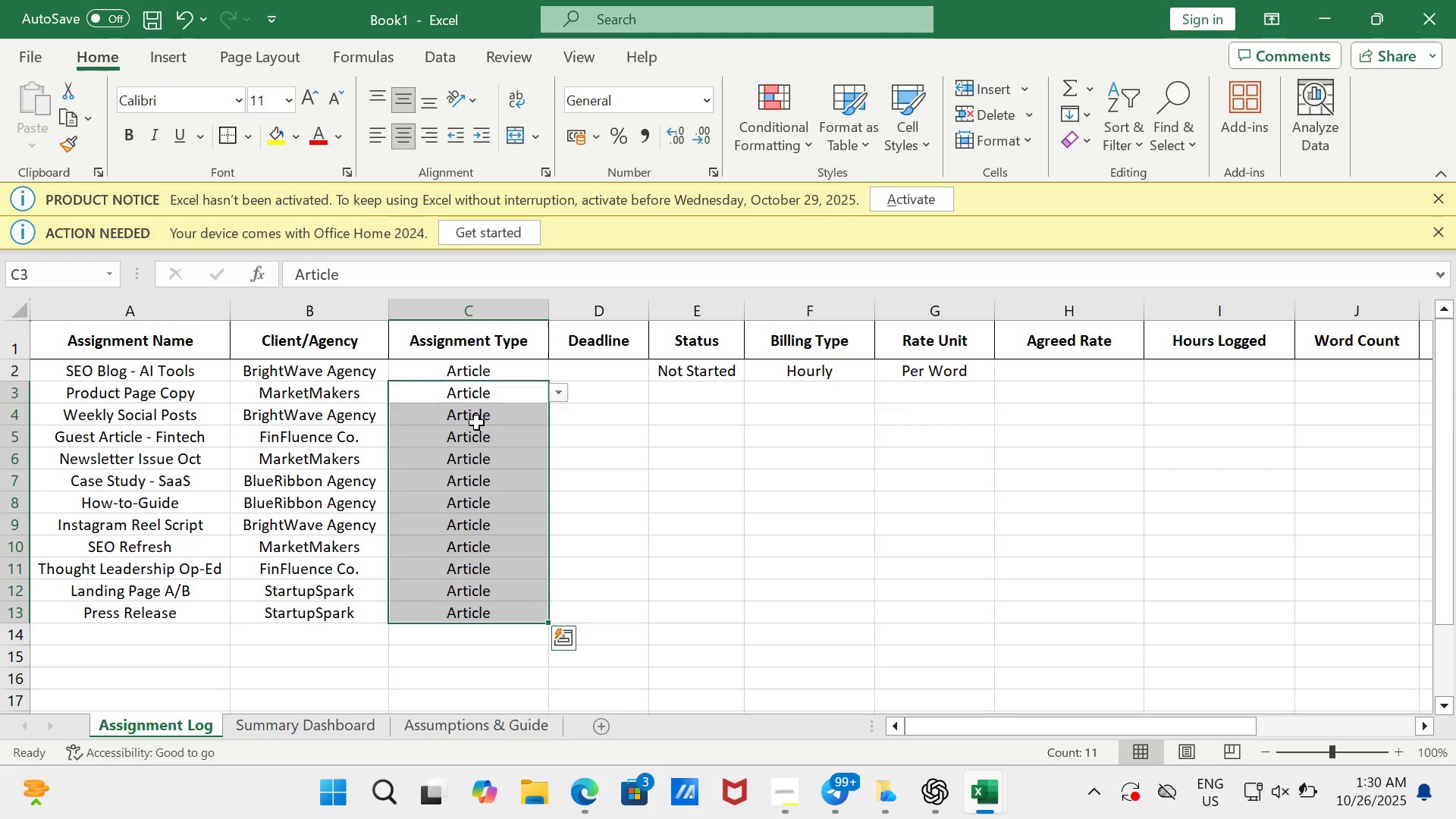 
left_click([476, 422])
 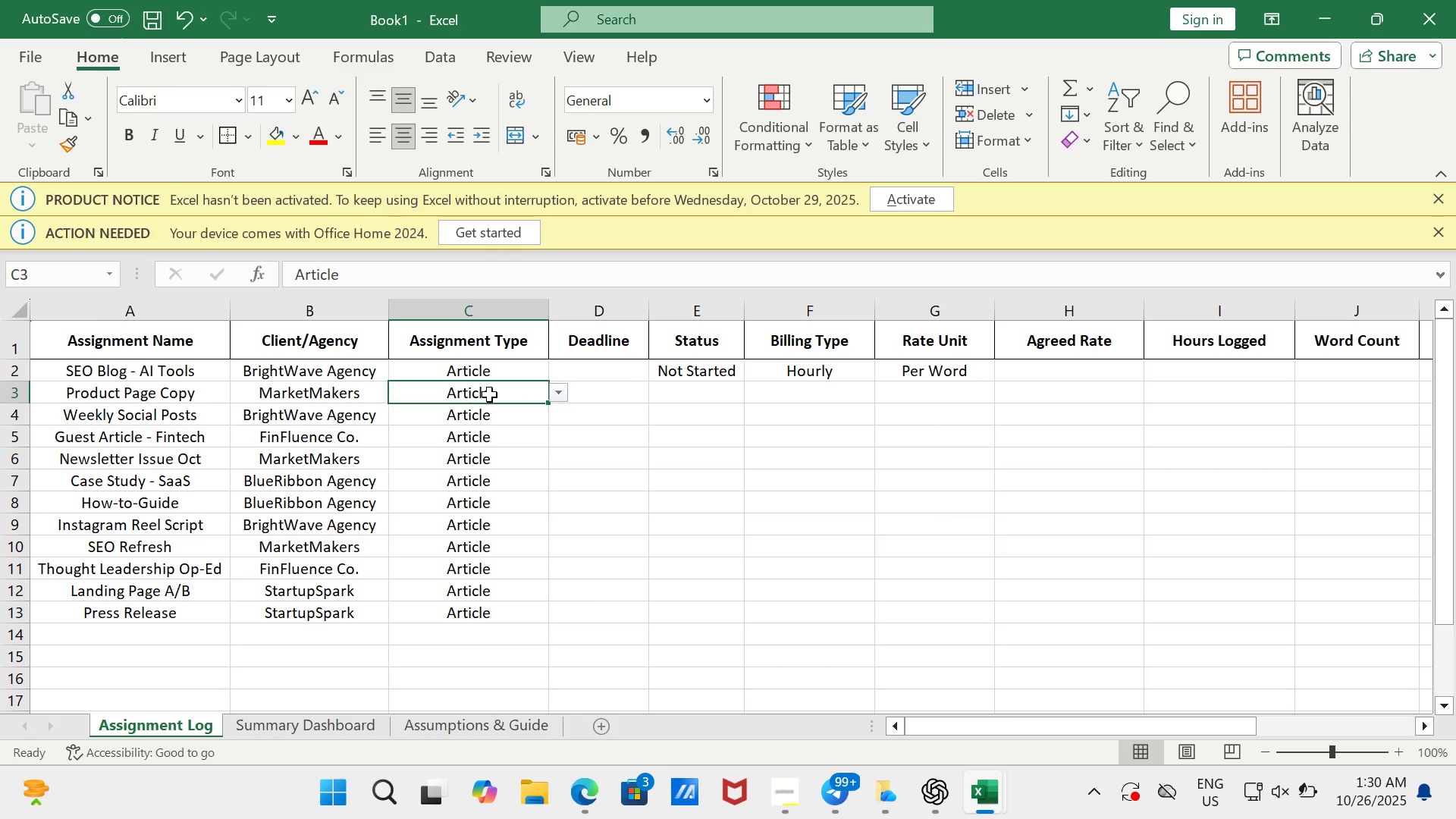 
left_click([489, 394])
 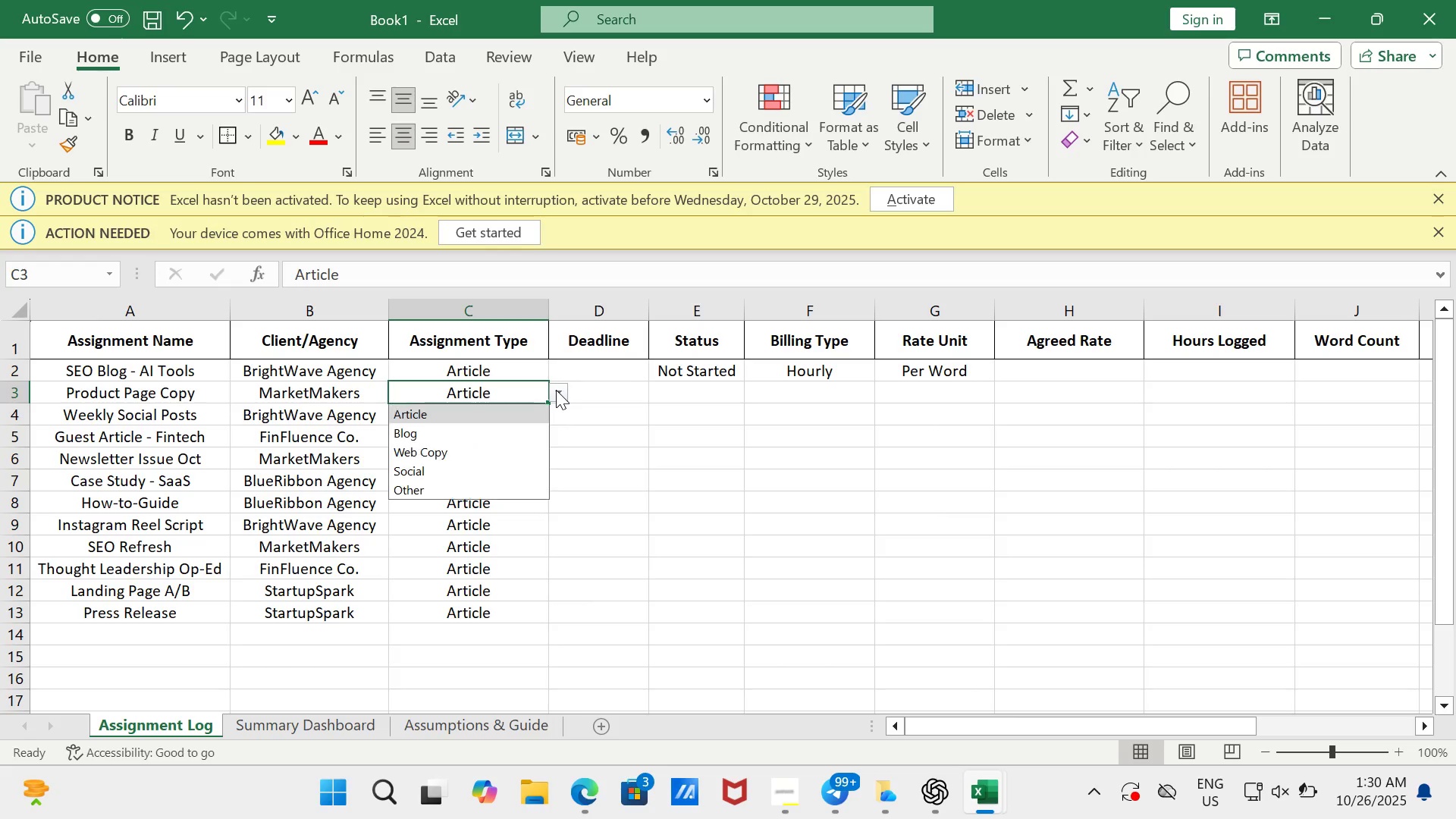 
left_click([556, 390])
 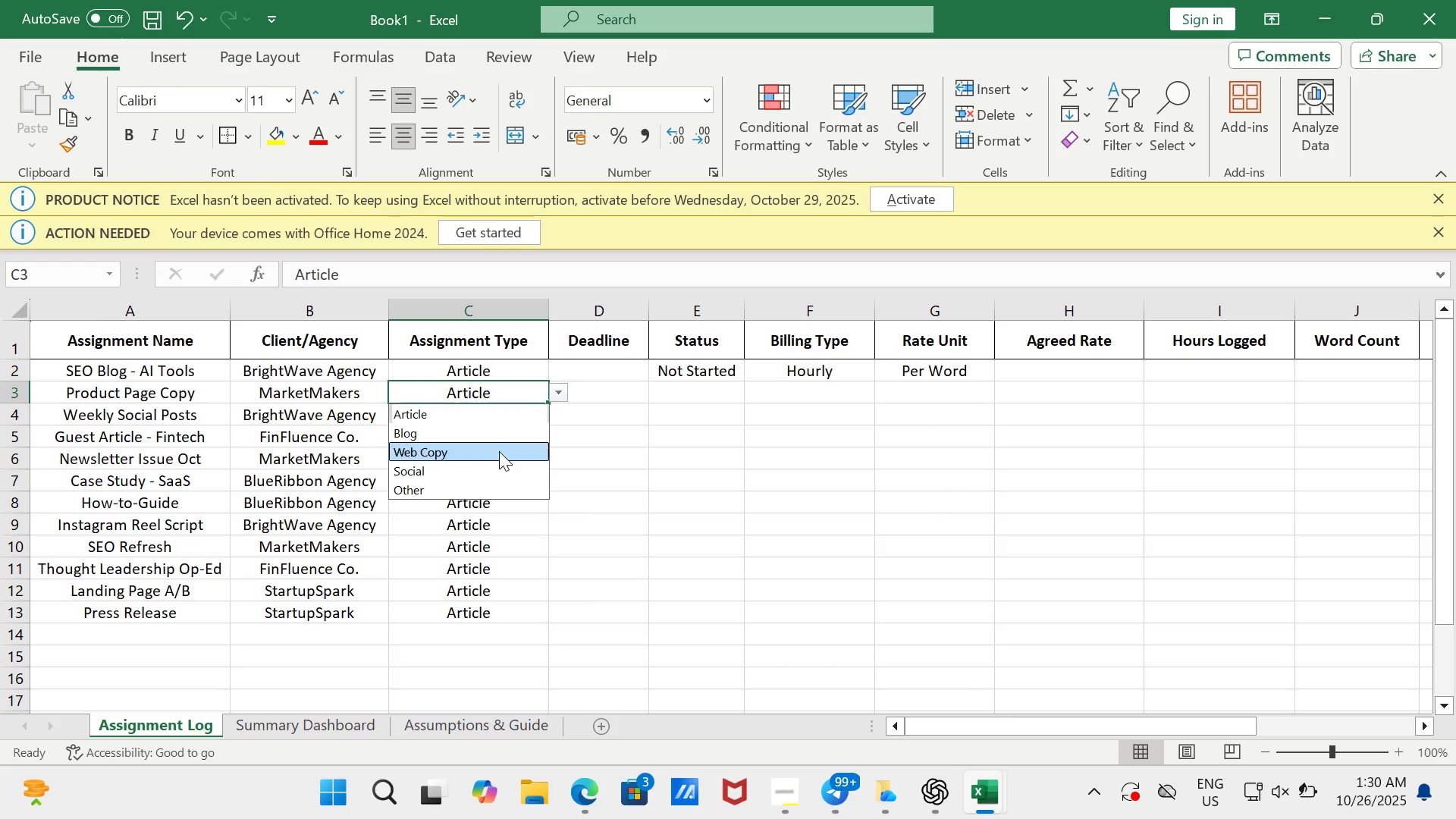 
left_click([499, 451])
 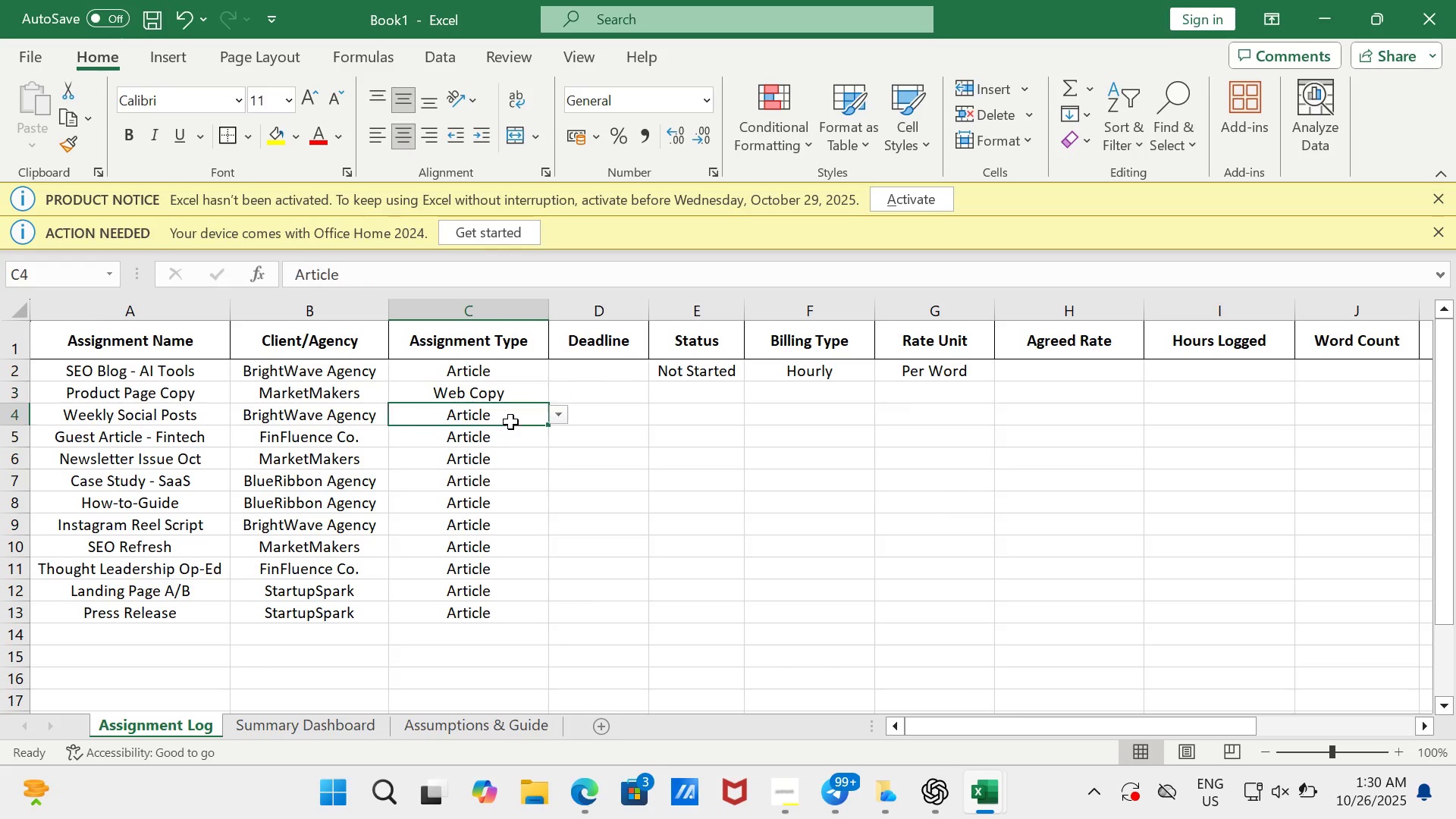 
left_click([510, 422])
 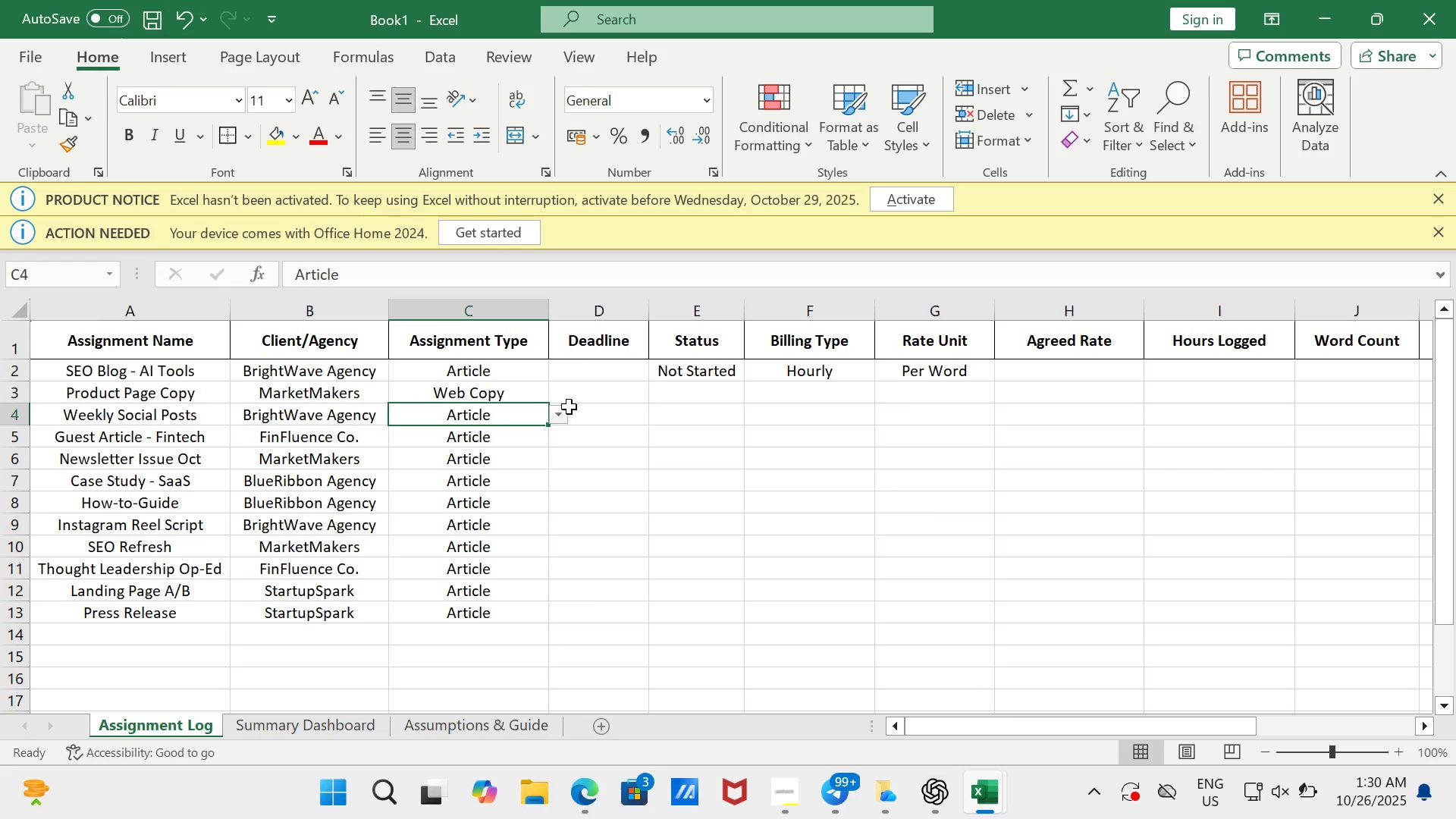 
left_click([554, 416])
 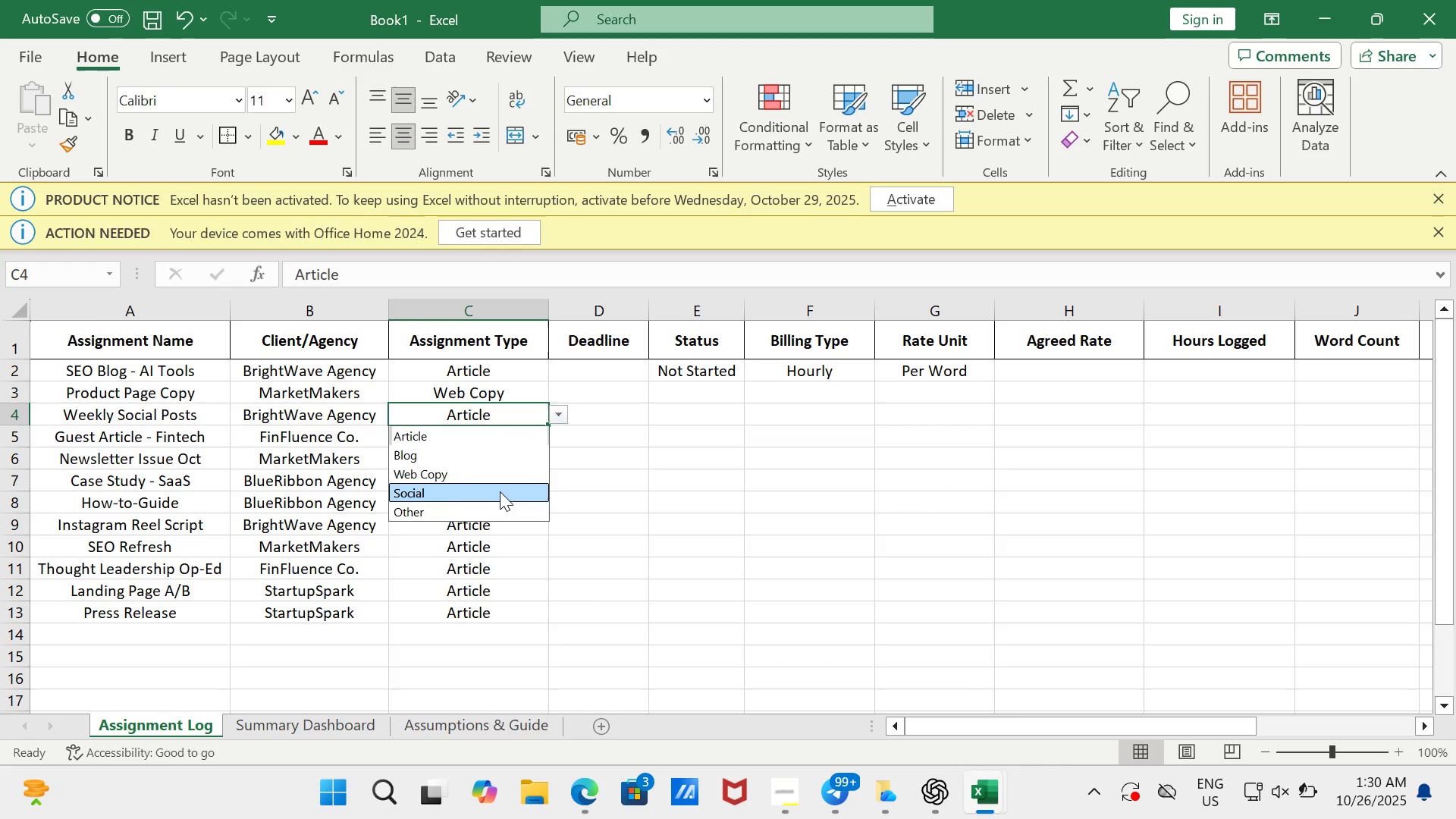 
left_click([500, 491])
 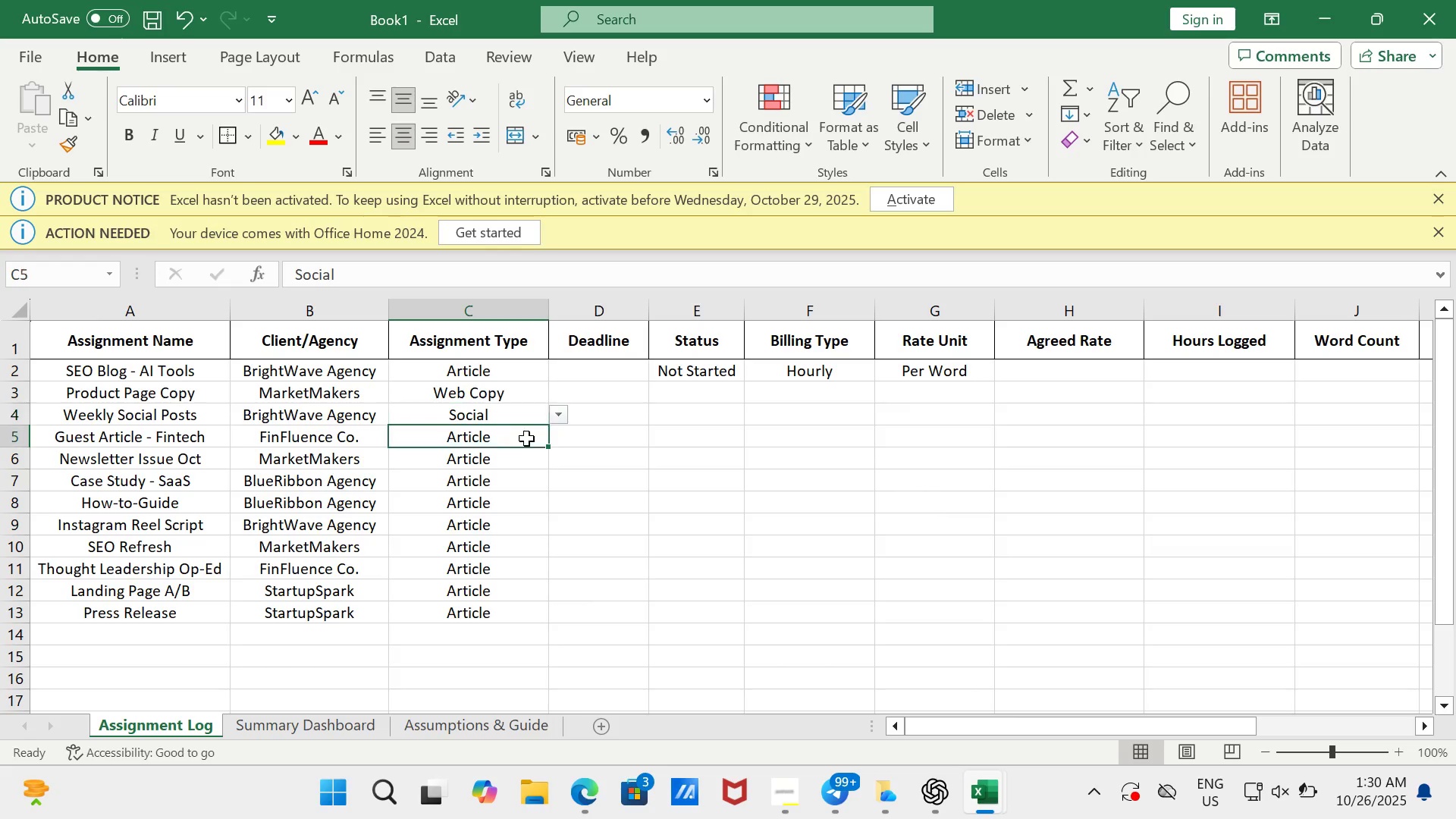 
left_click([526, 438])
 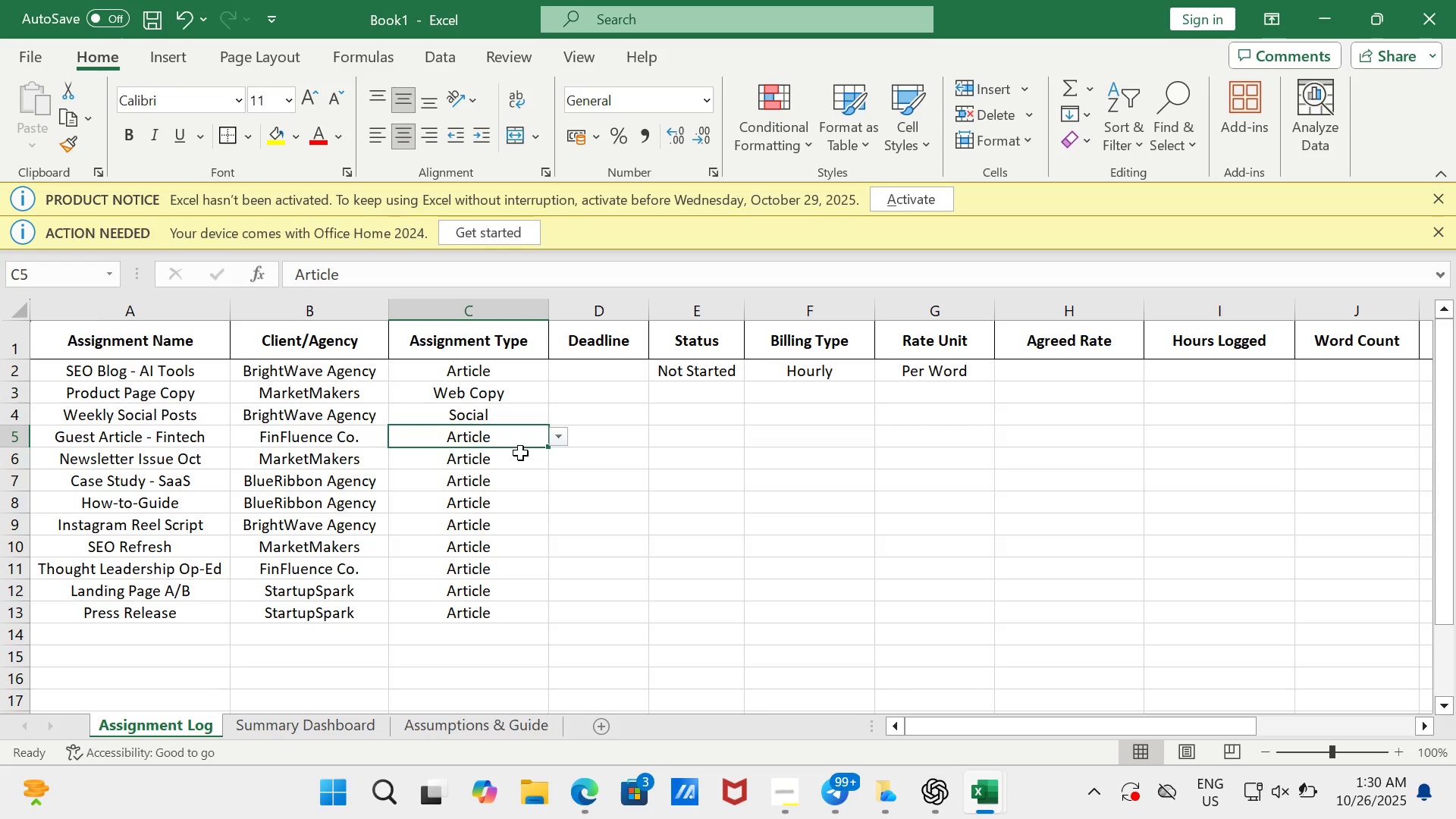 
left_click([520, 455])
 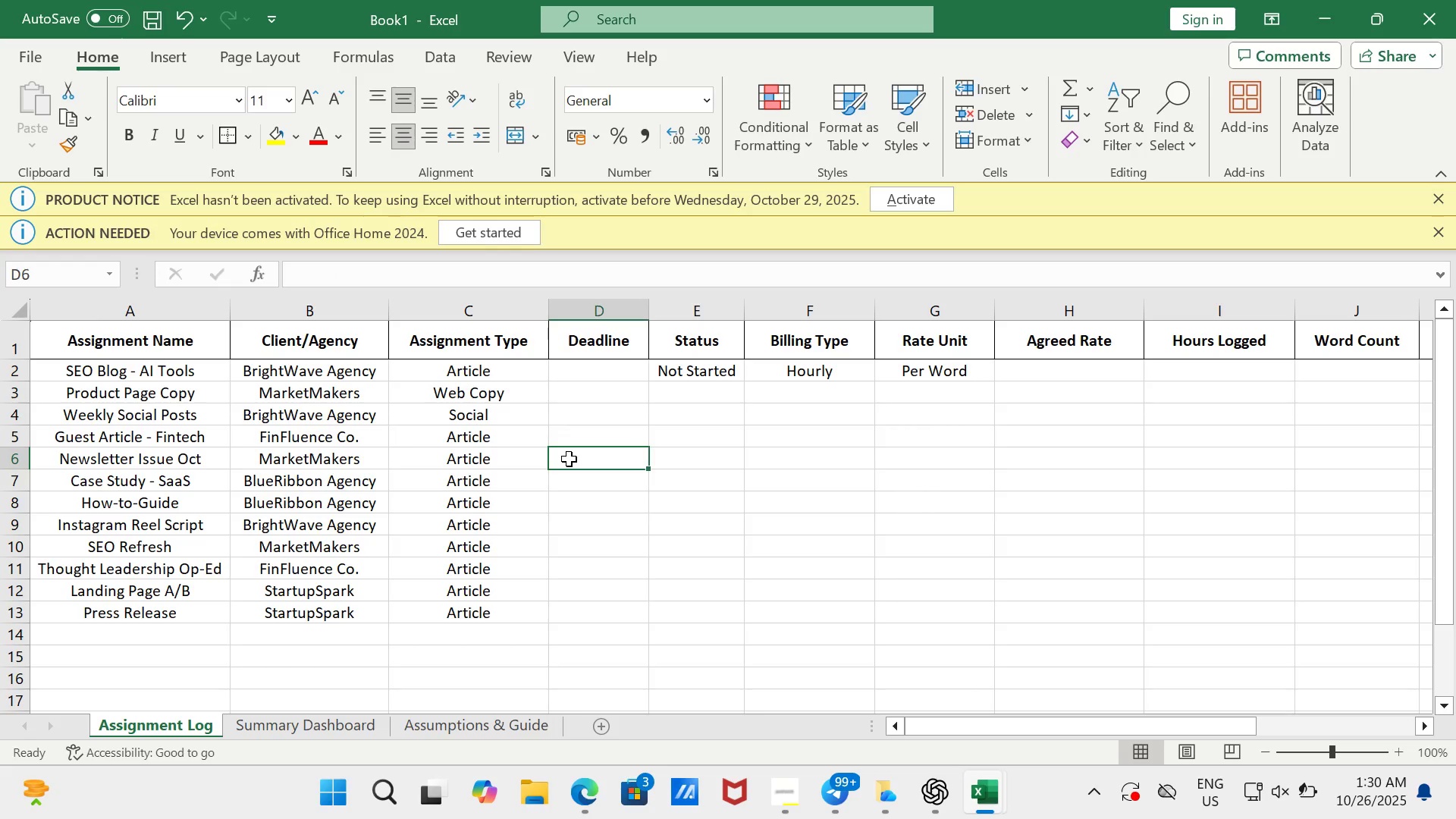 
left_click([569, 459])
 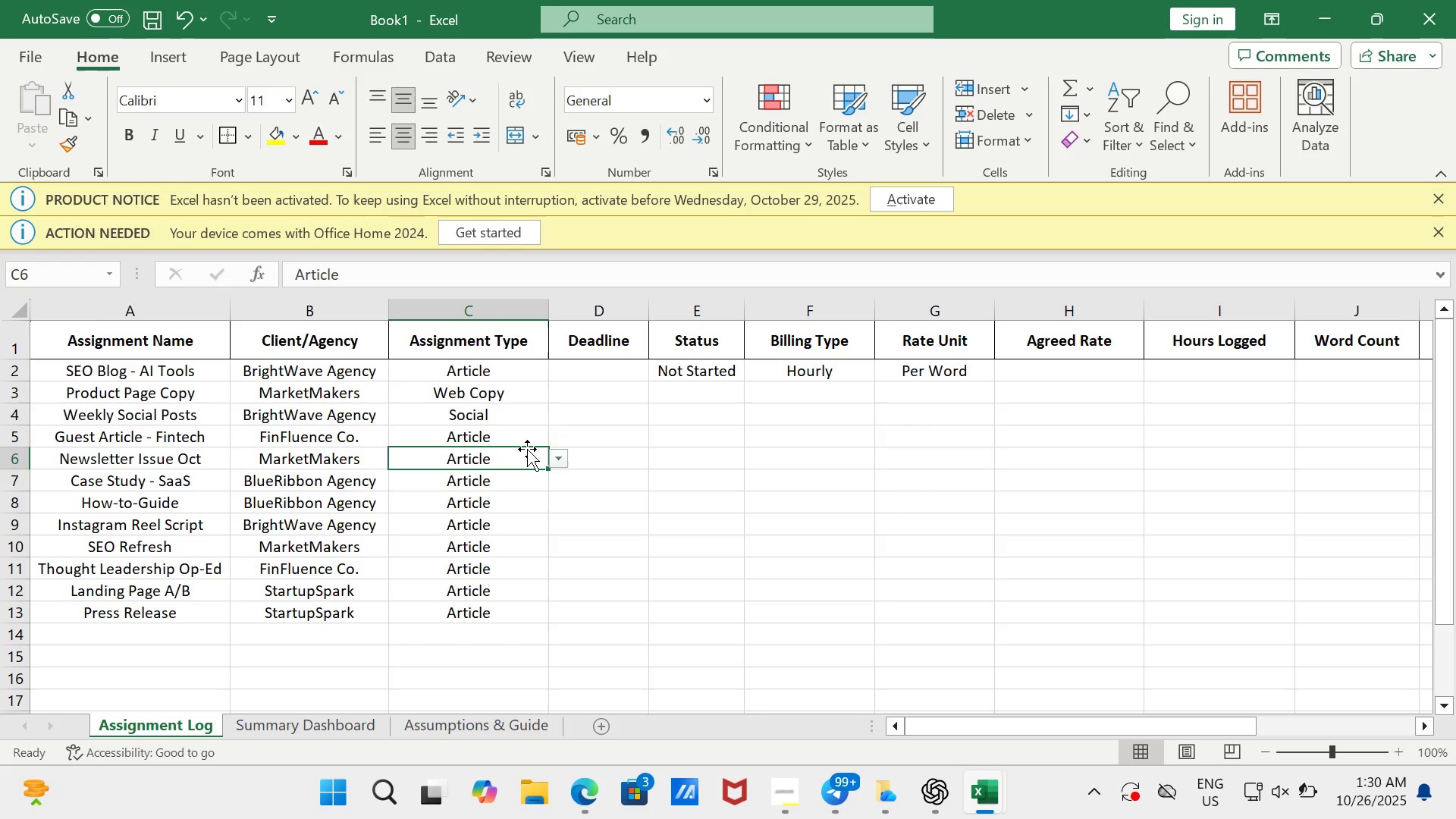 
left_click([528, 449])
 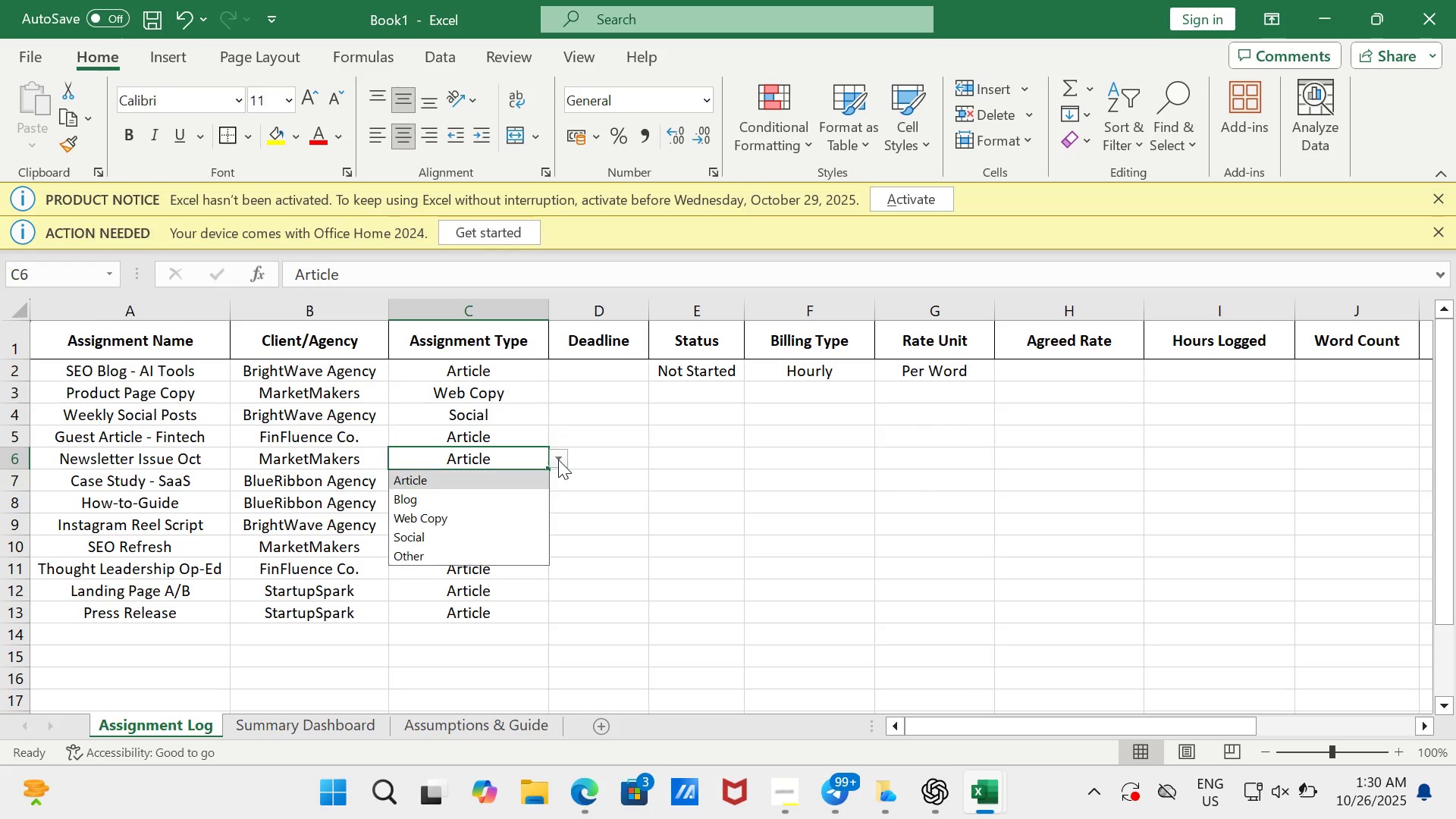 
left_click([558, 460])
 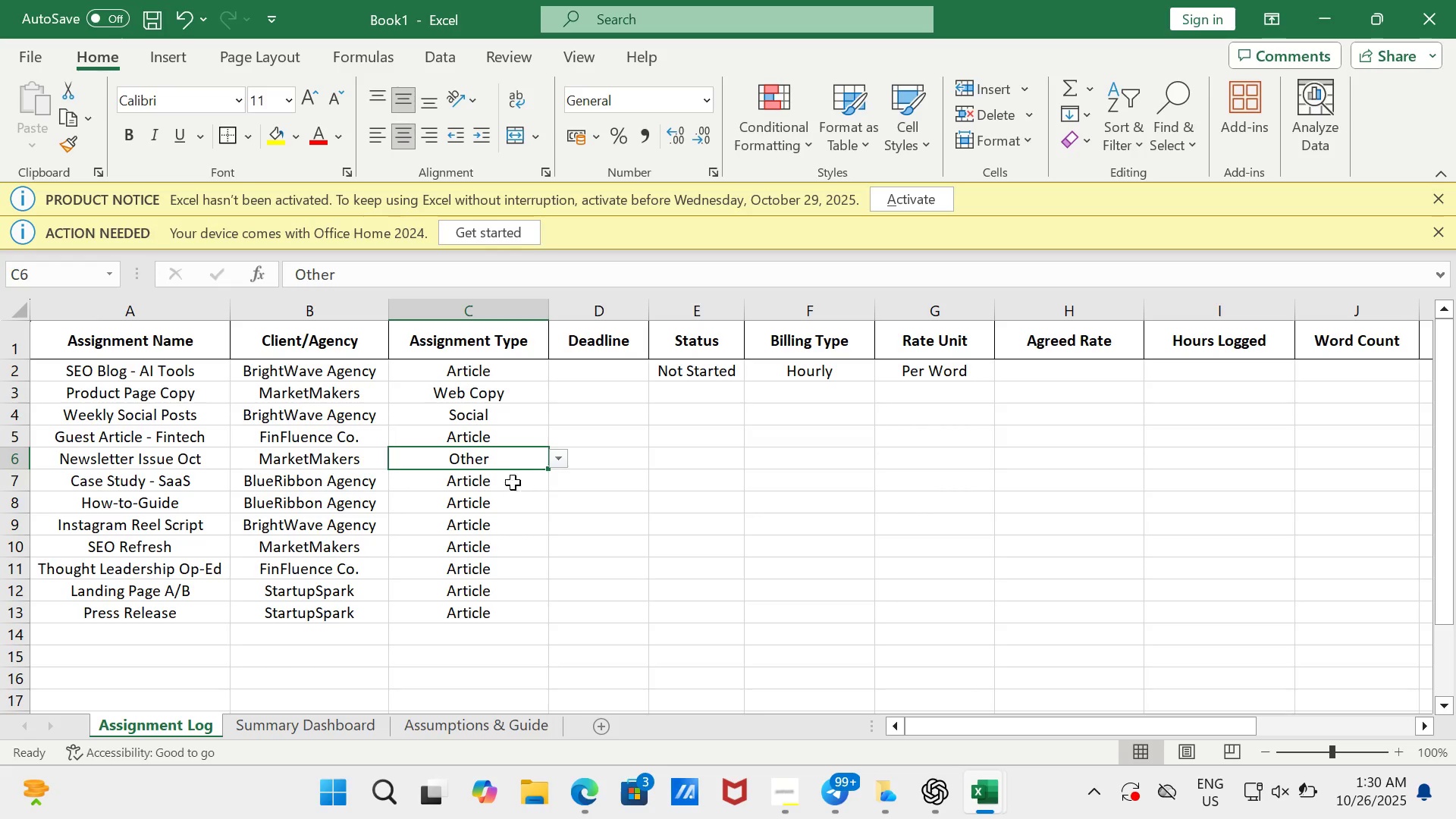 
left_click([512, 472])
 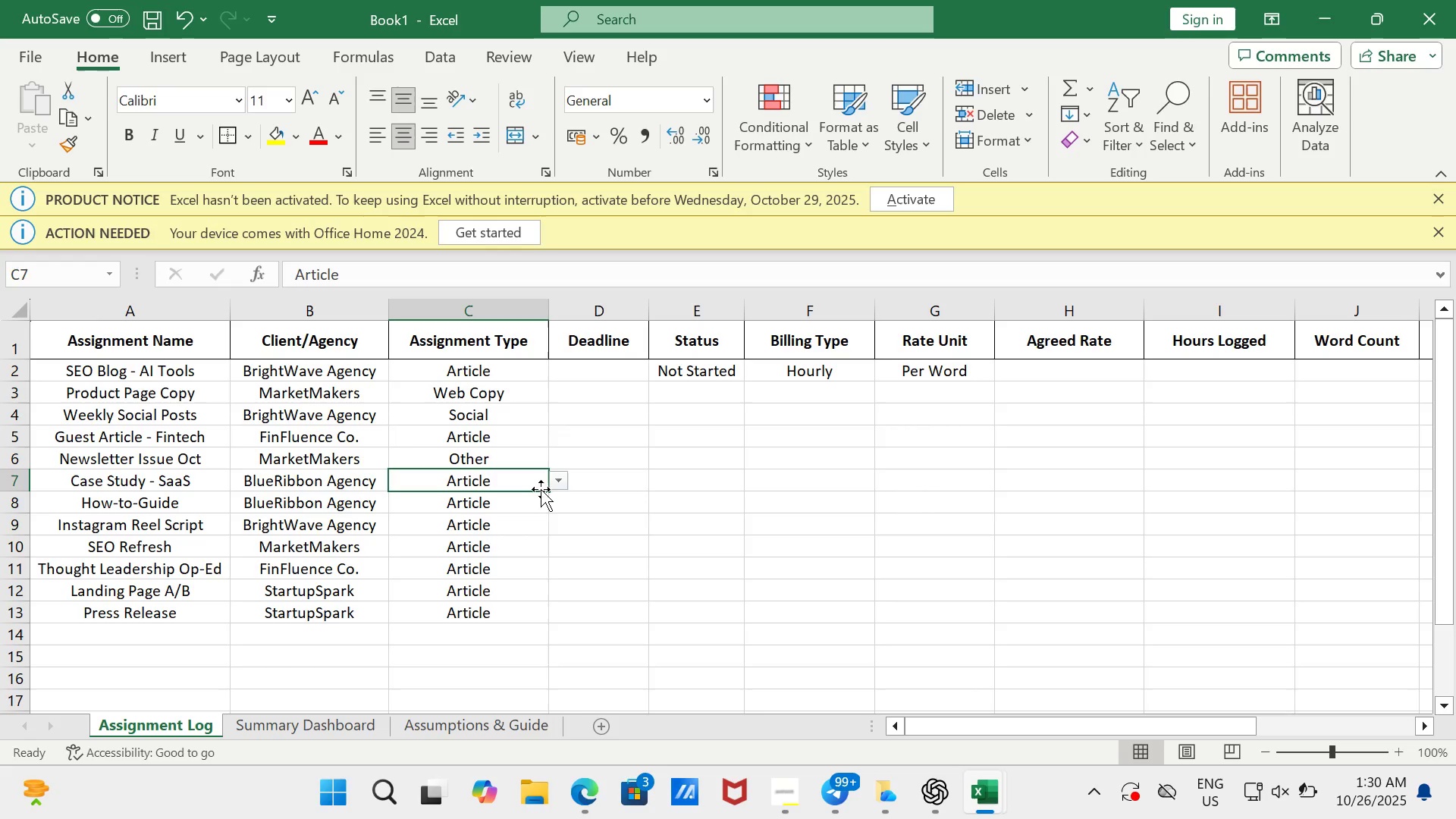 
left_click([556, 487])
 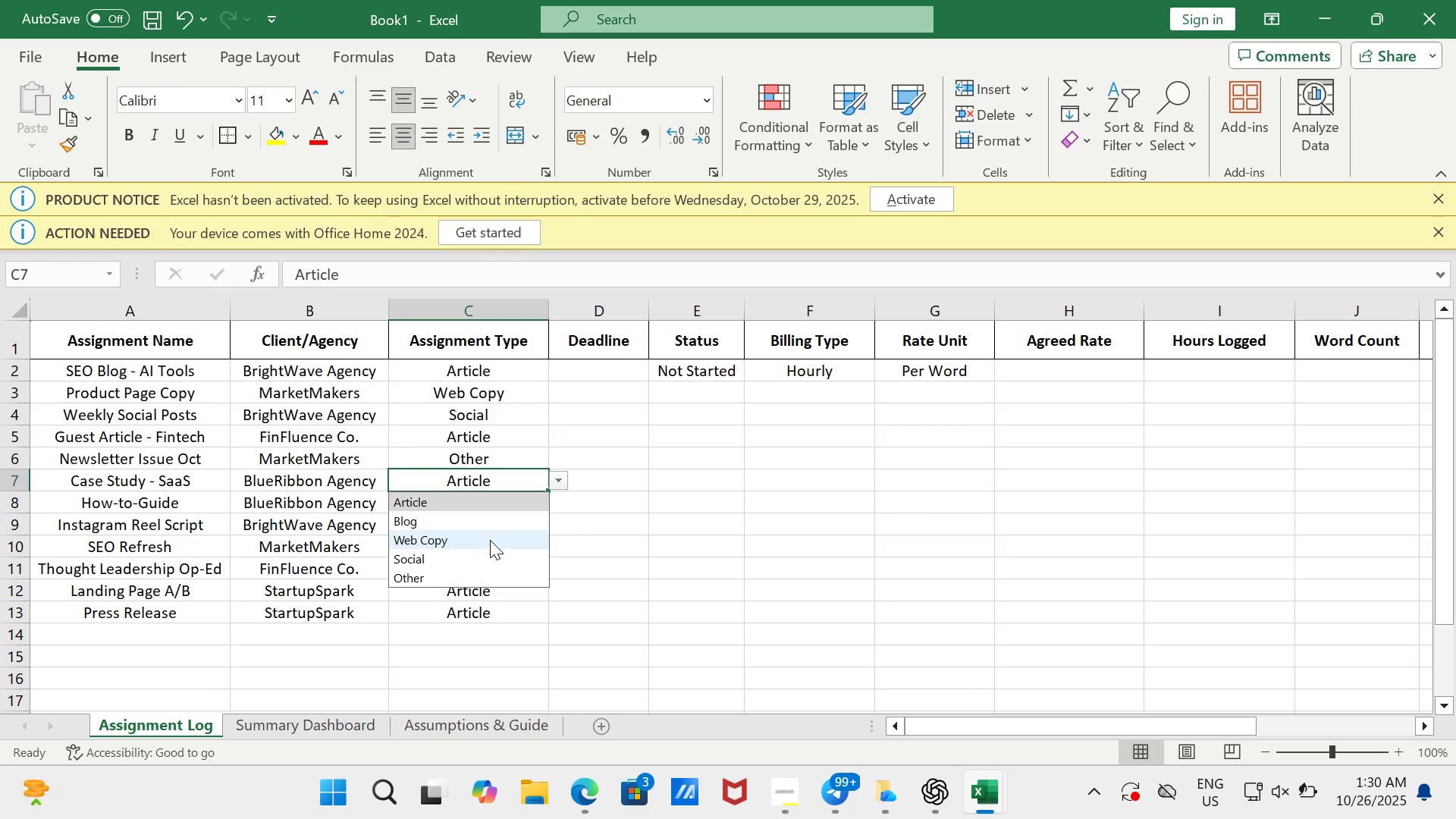 
left_click([490, 540])
 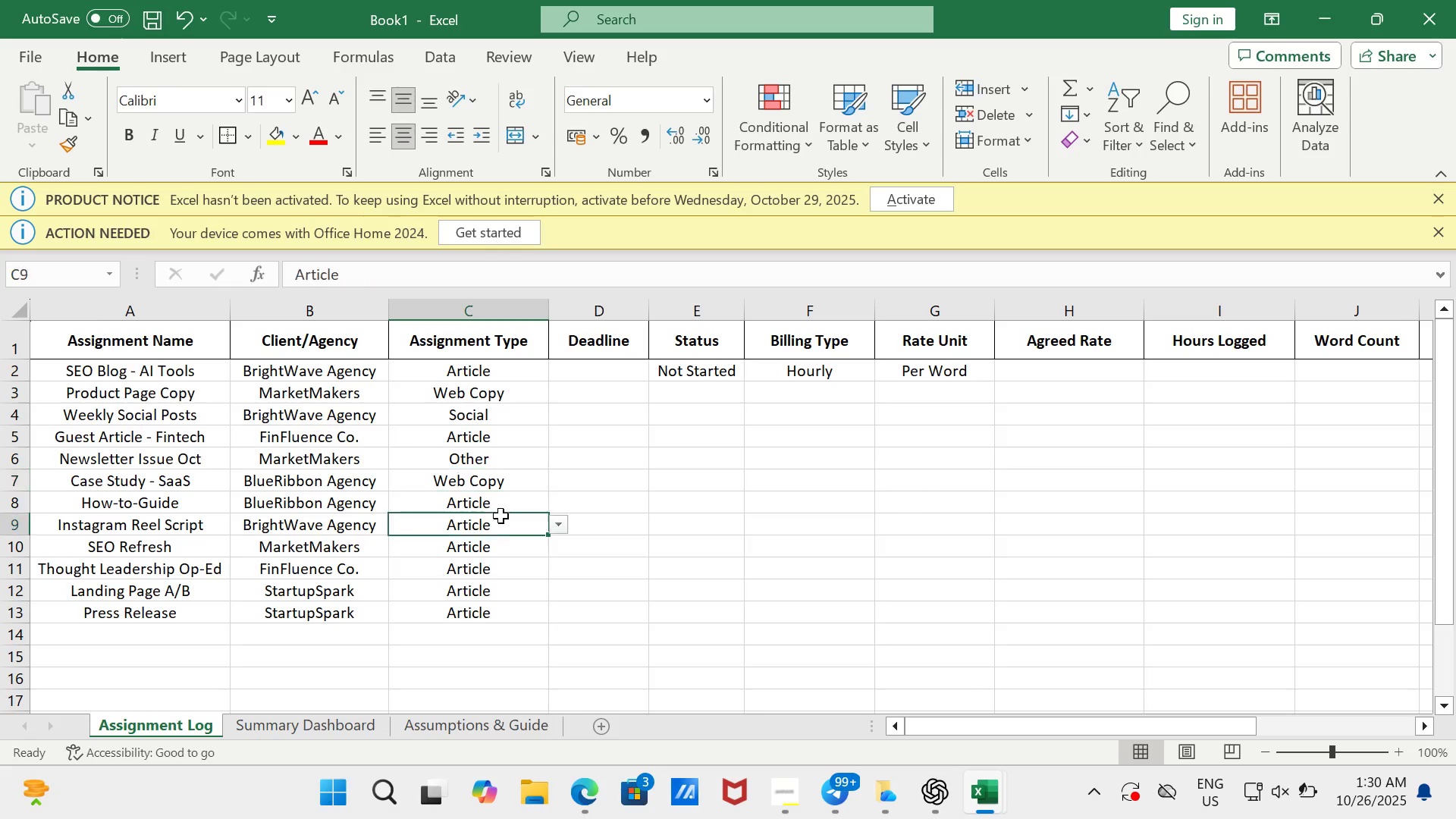 
left_click([500, 516])
 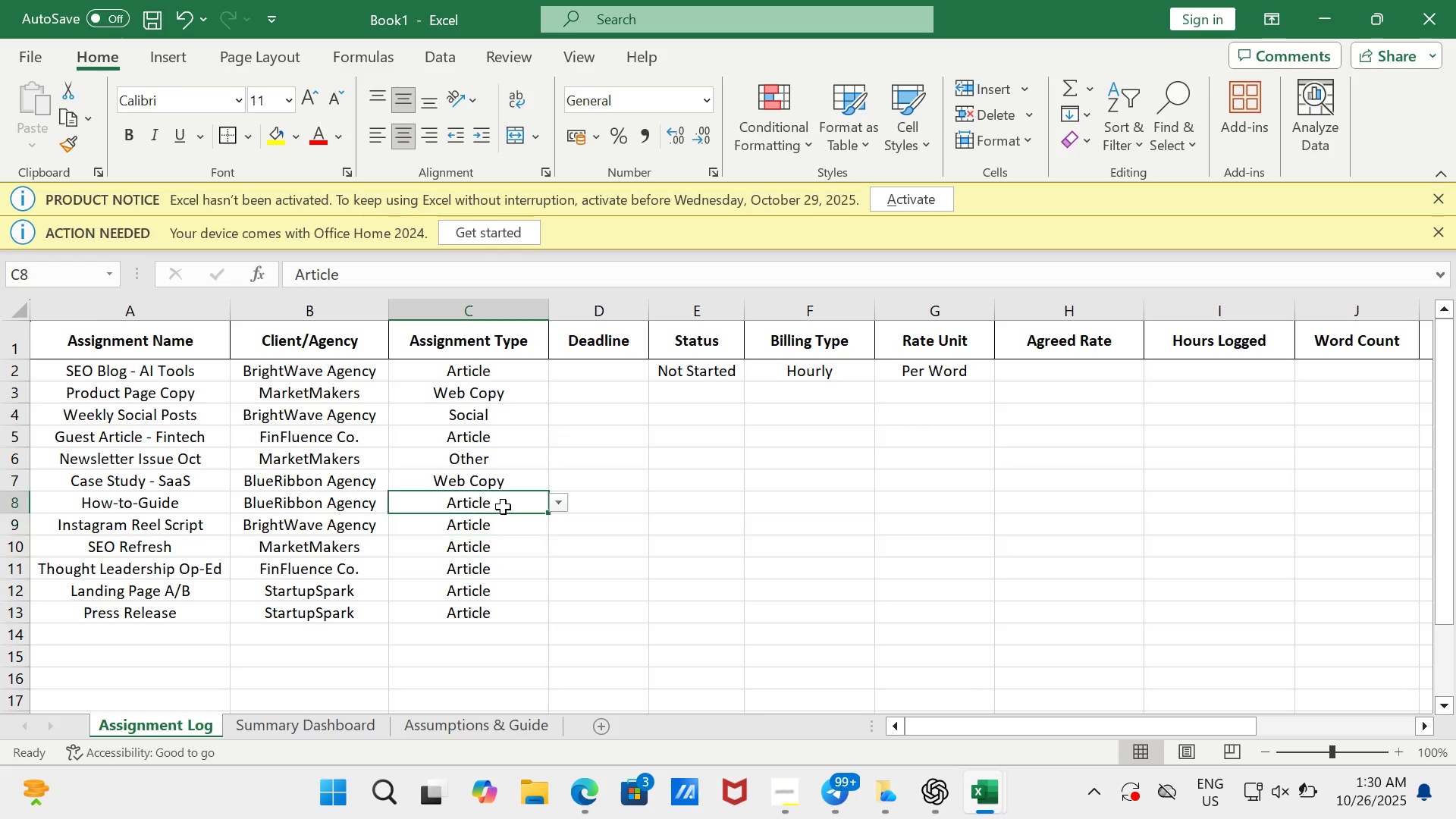 
left_click([503, 507])
 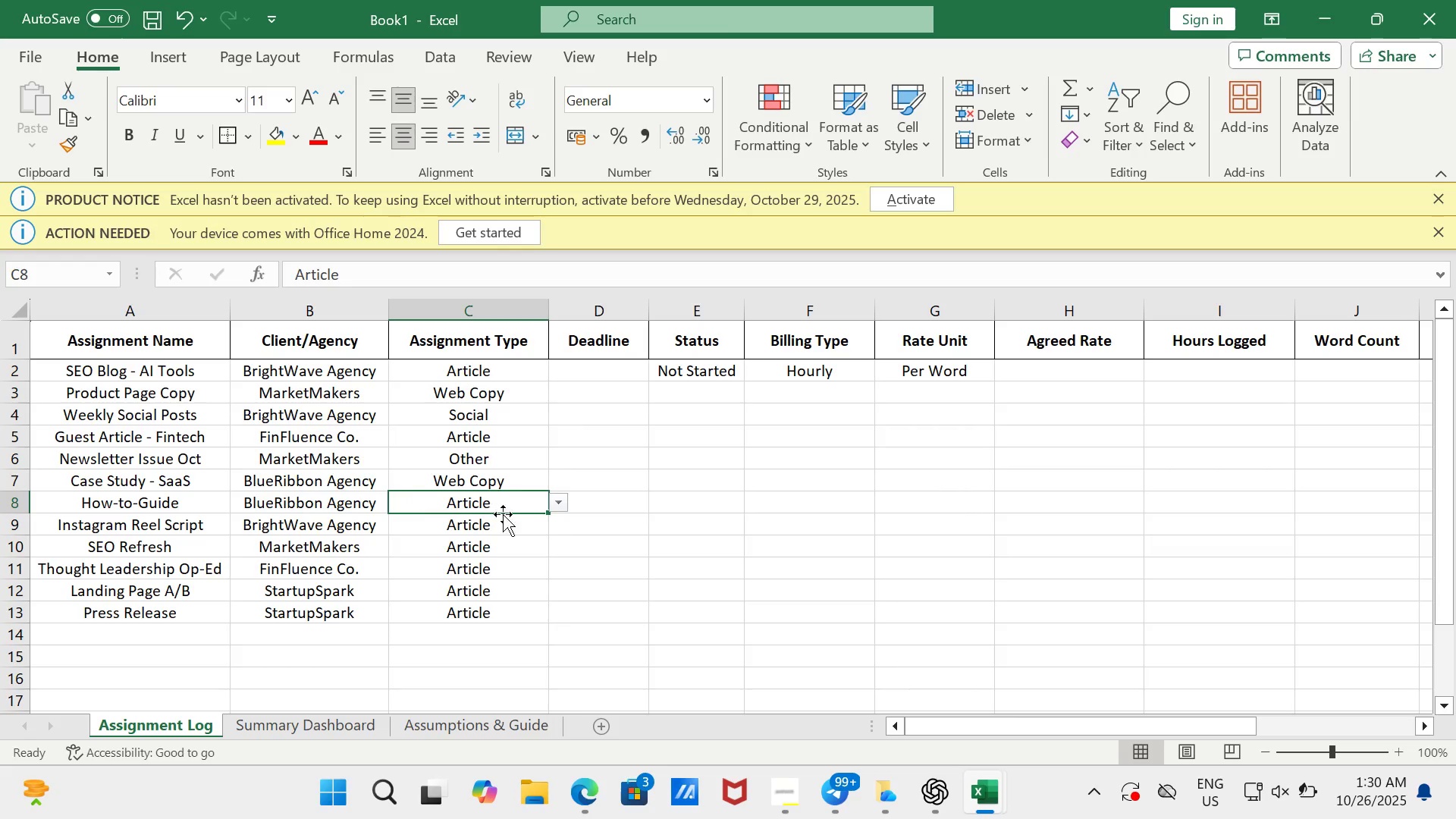 
left_click([502, 535])
 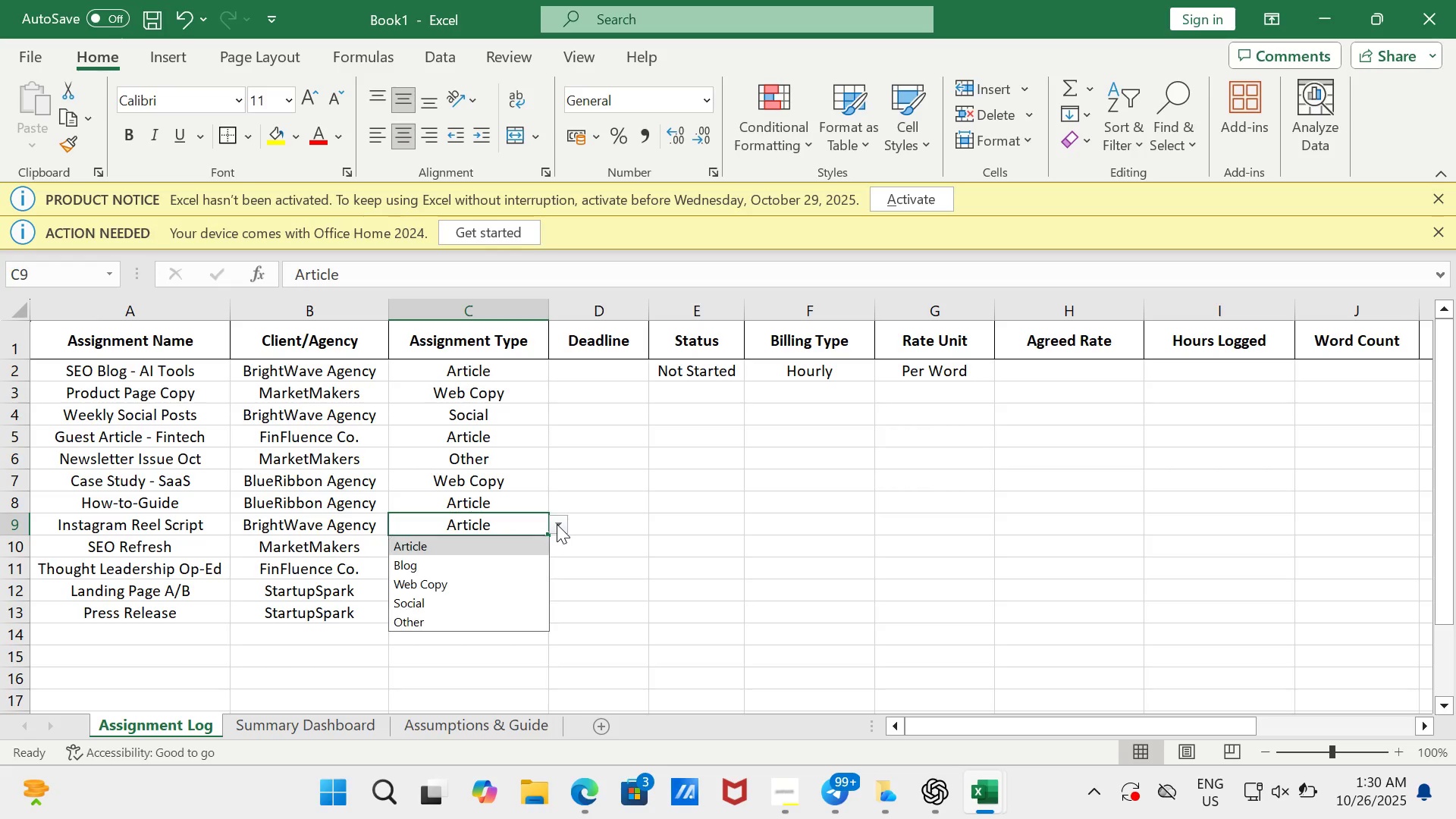 
left_click([557, 524])
 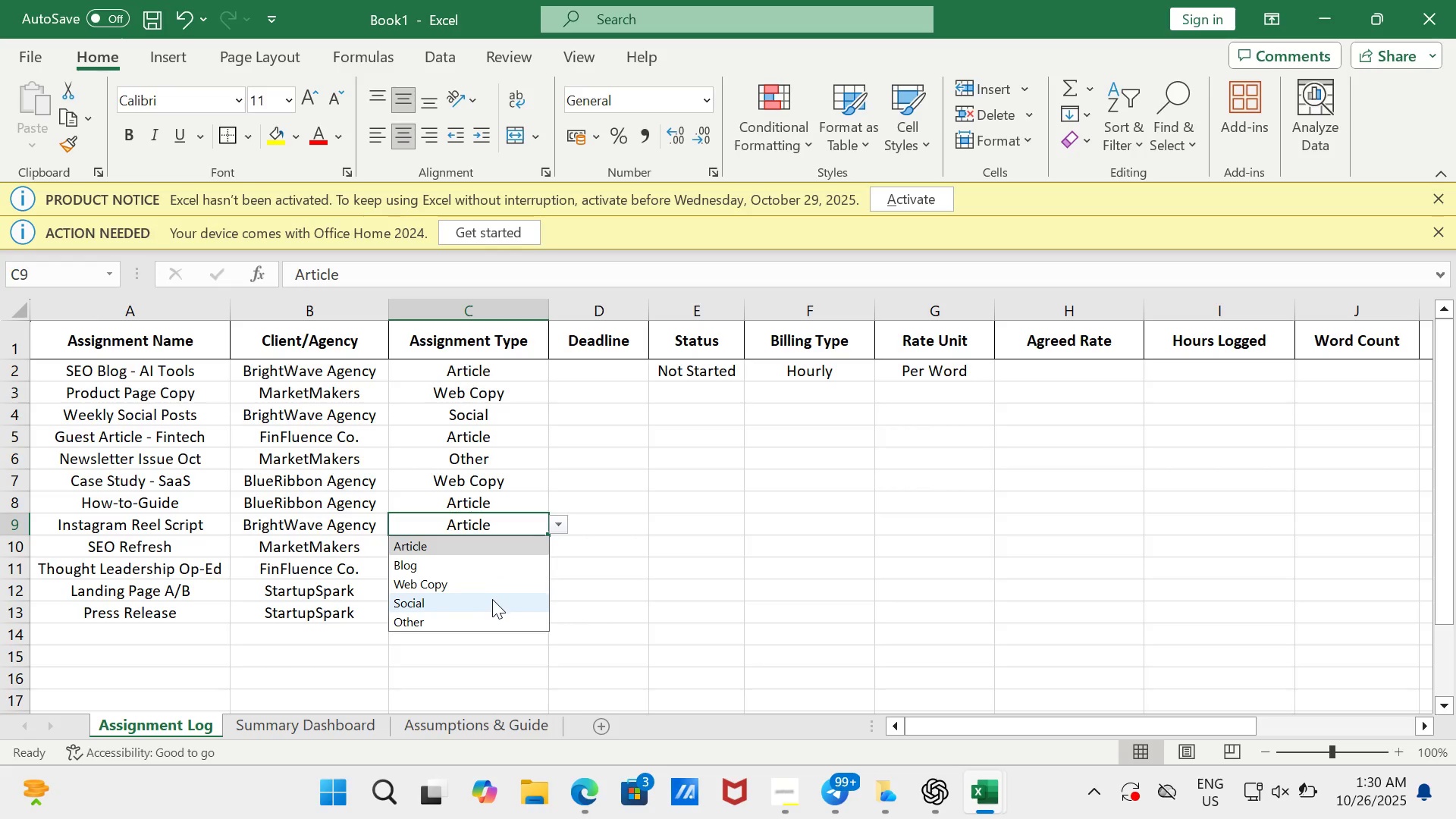 
left_click([492, 601])
 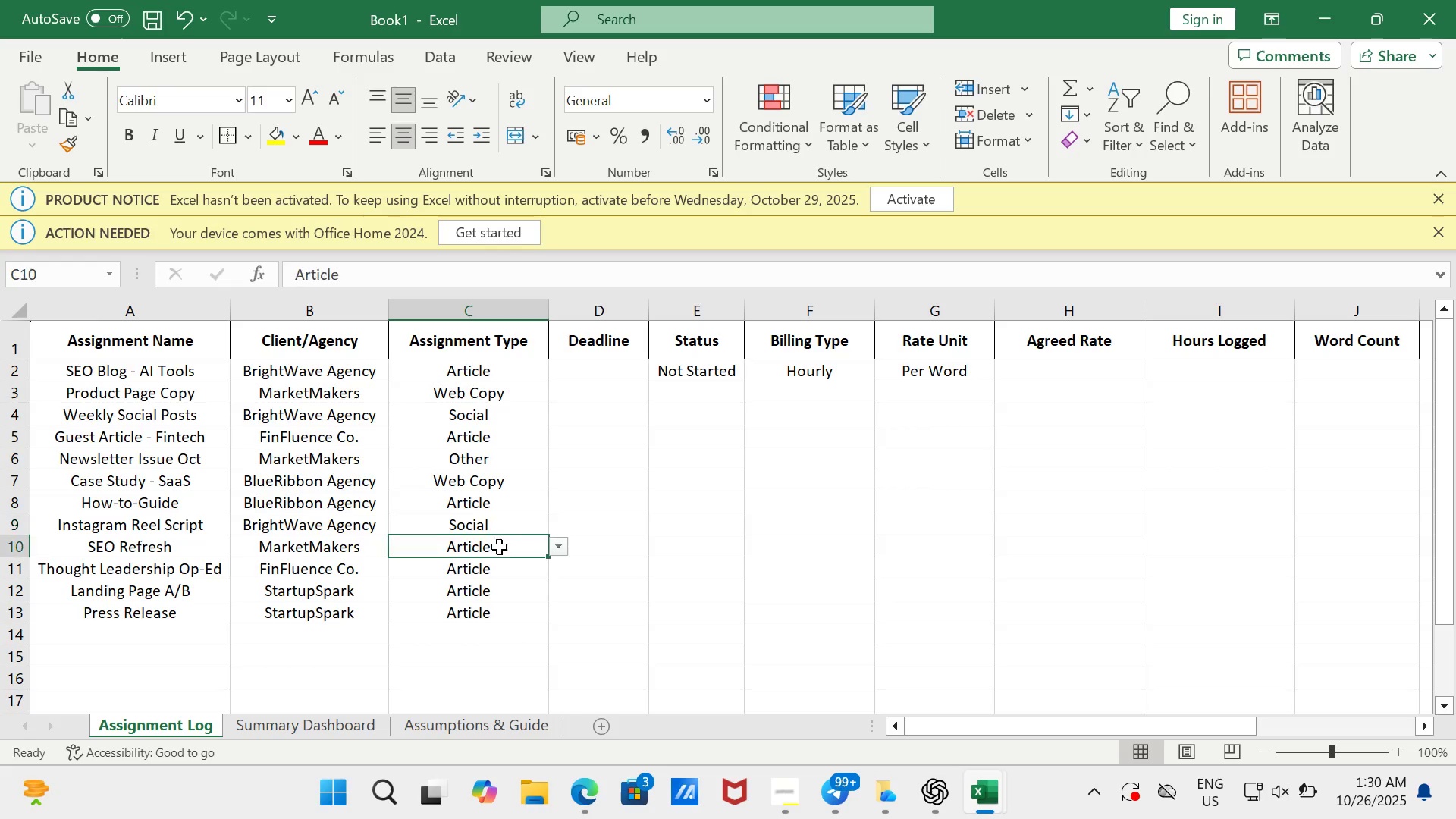 
left_click([499, 547])
 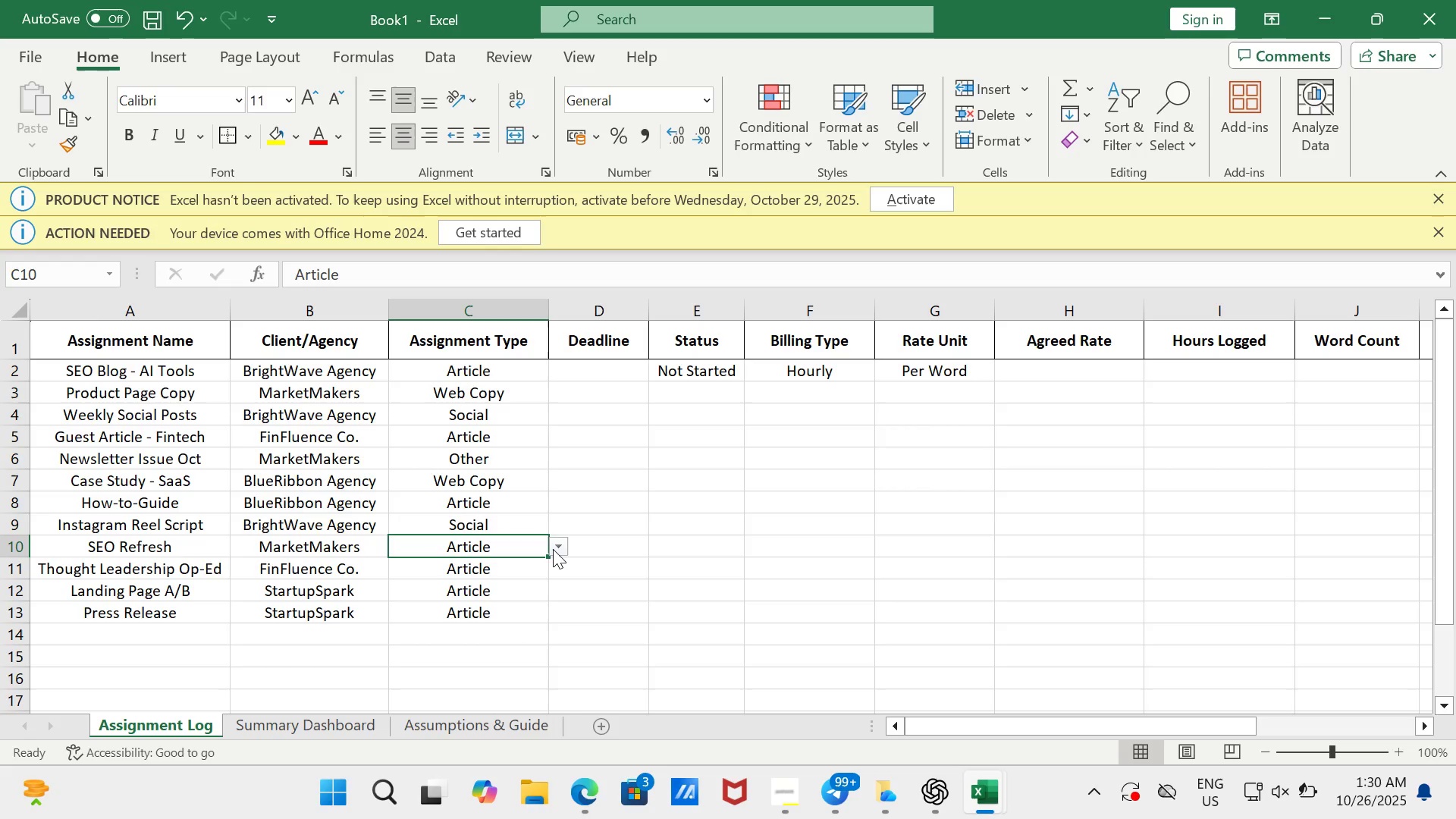 
left_click([561, 548])
 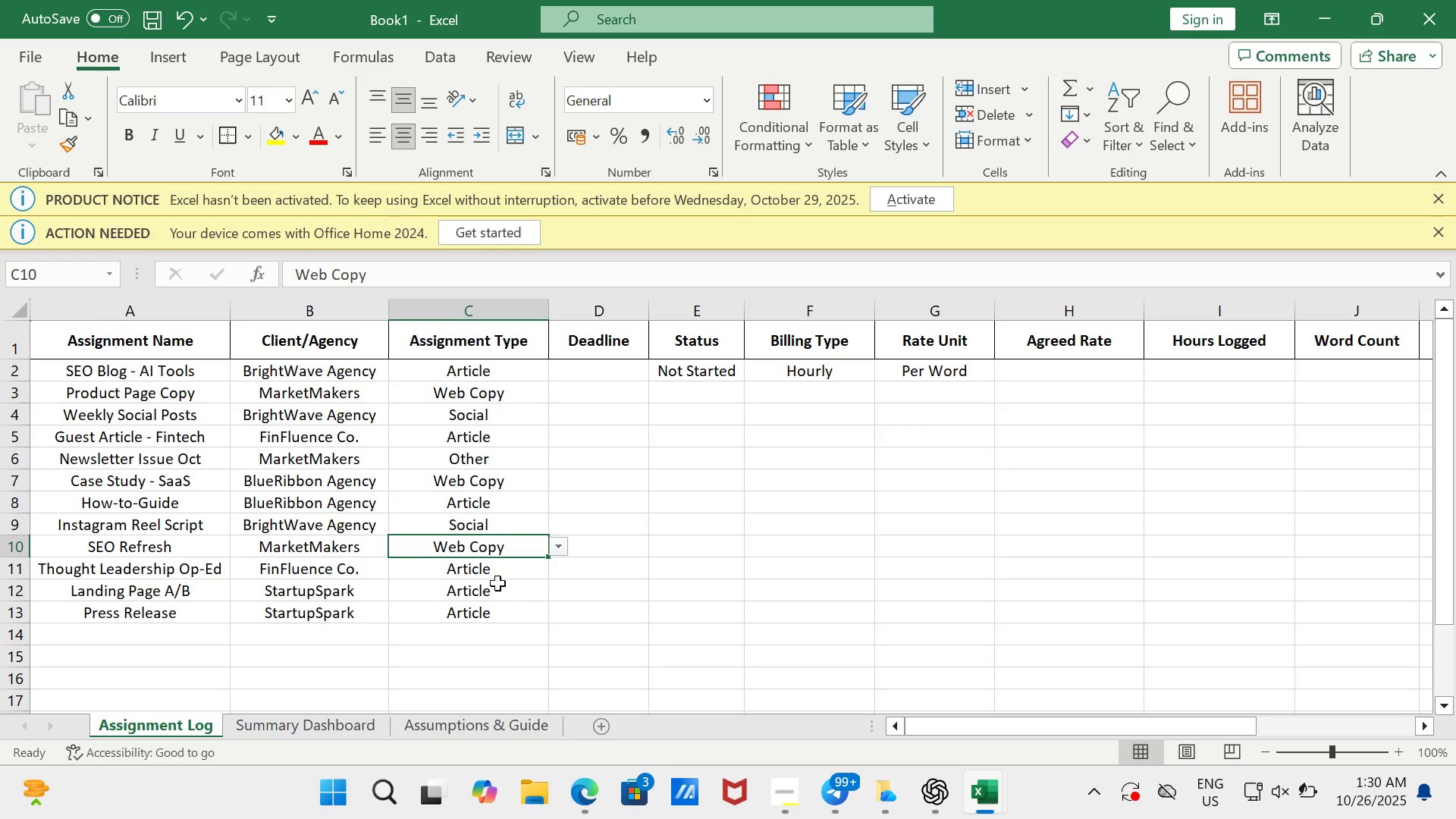 
left_click([497, 563])
 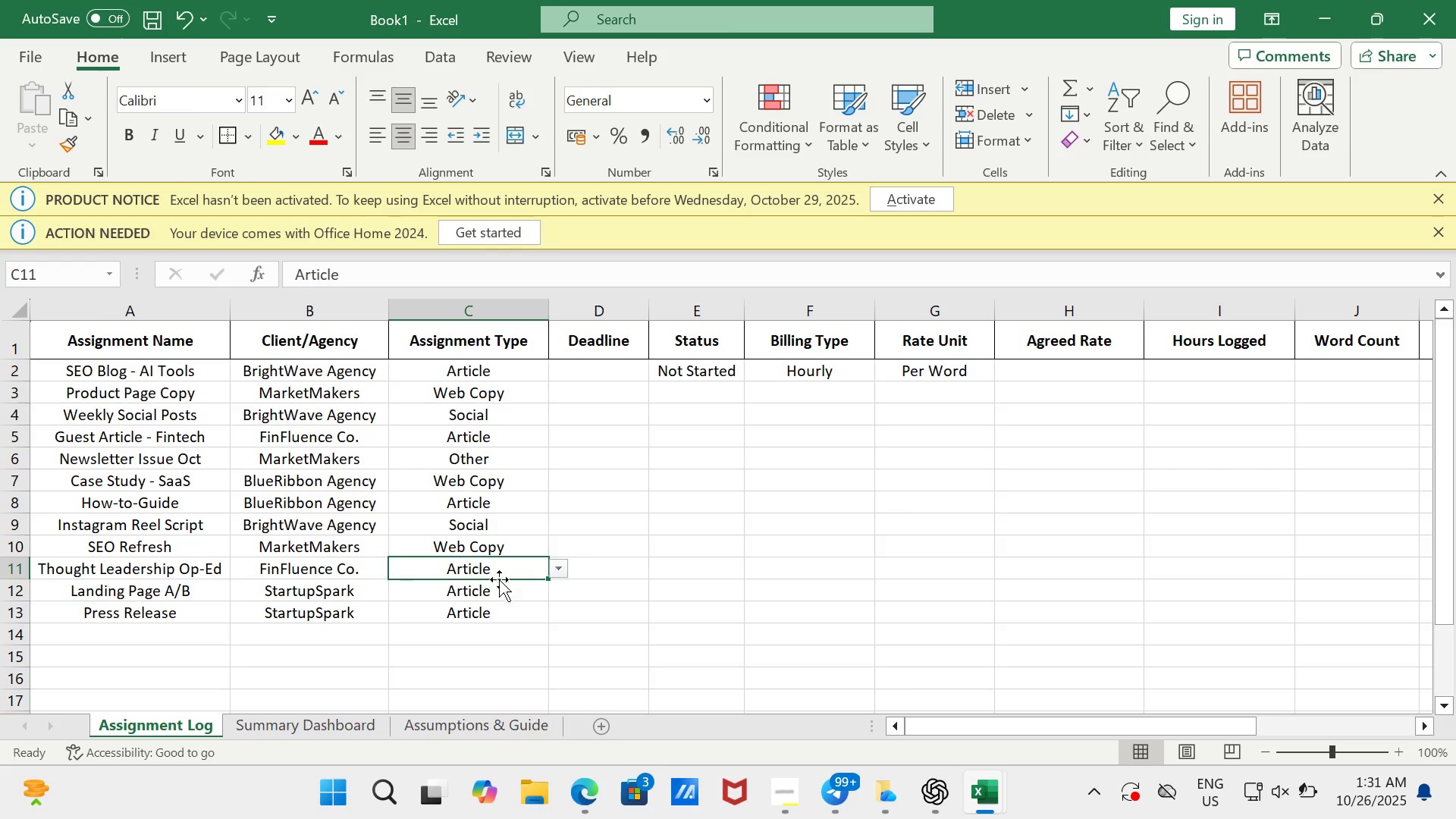 
left_click([500, 592])
 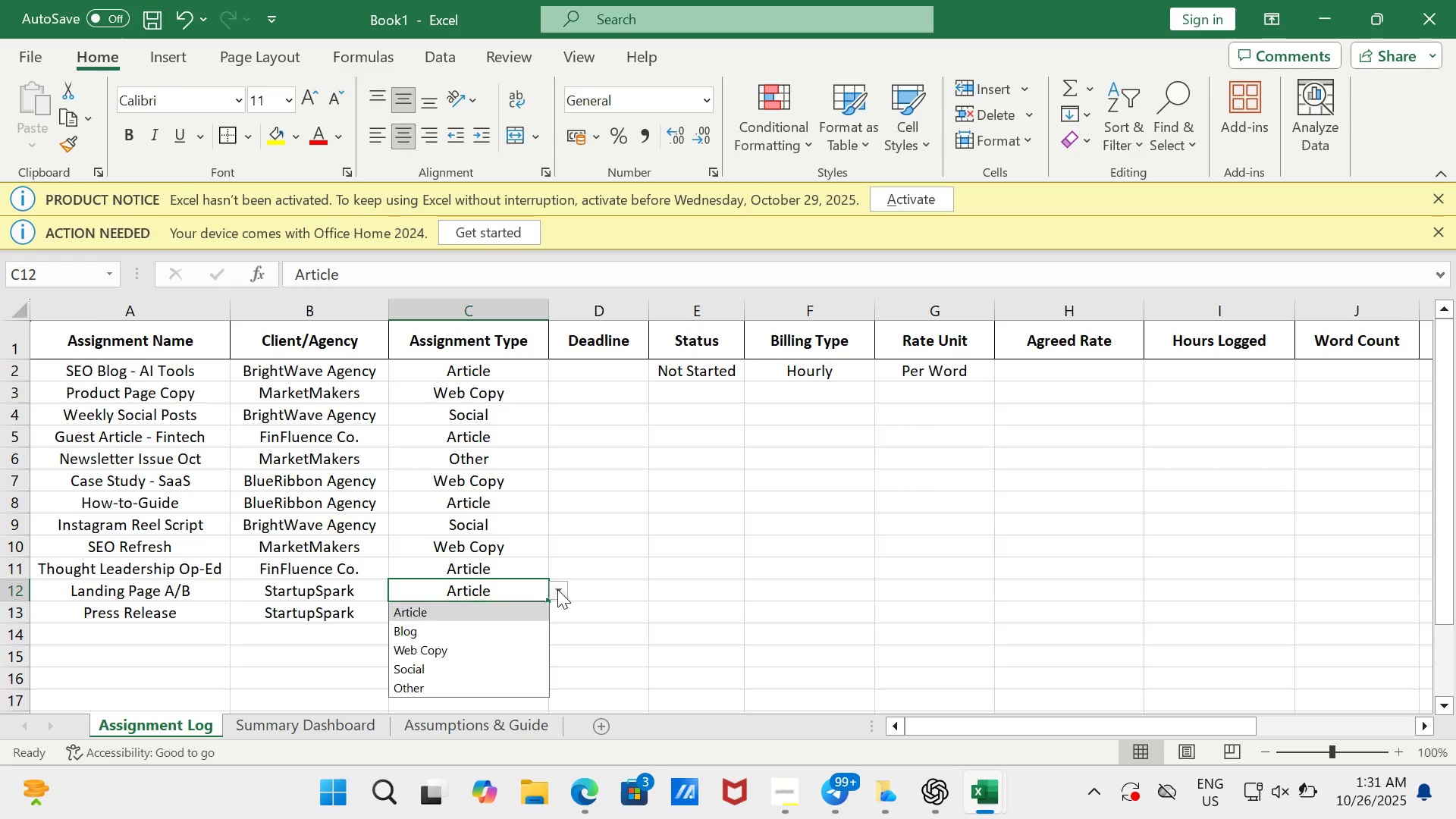 
left_click([557, 589])
 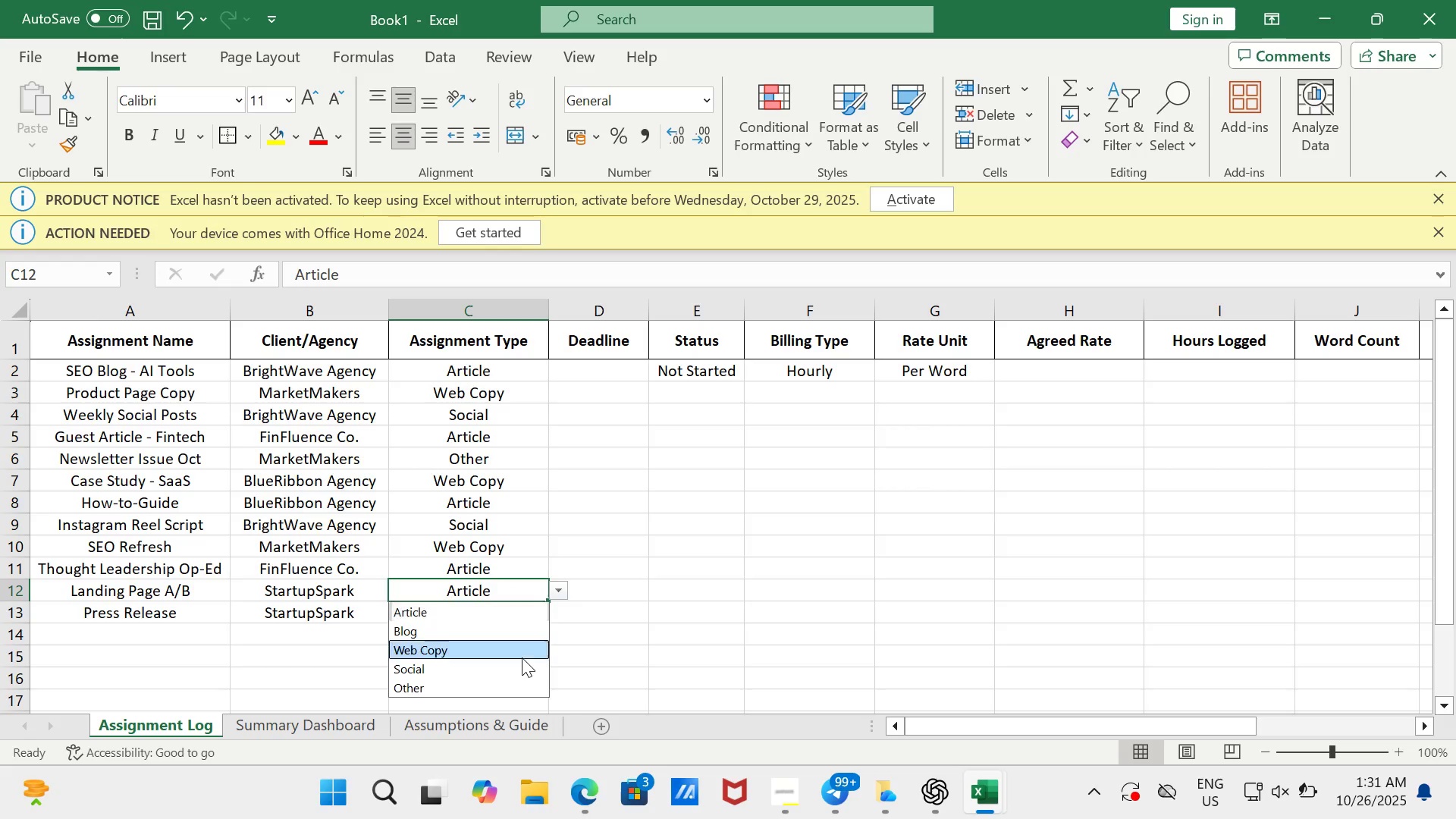 
left_click([522, 657])
 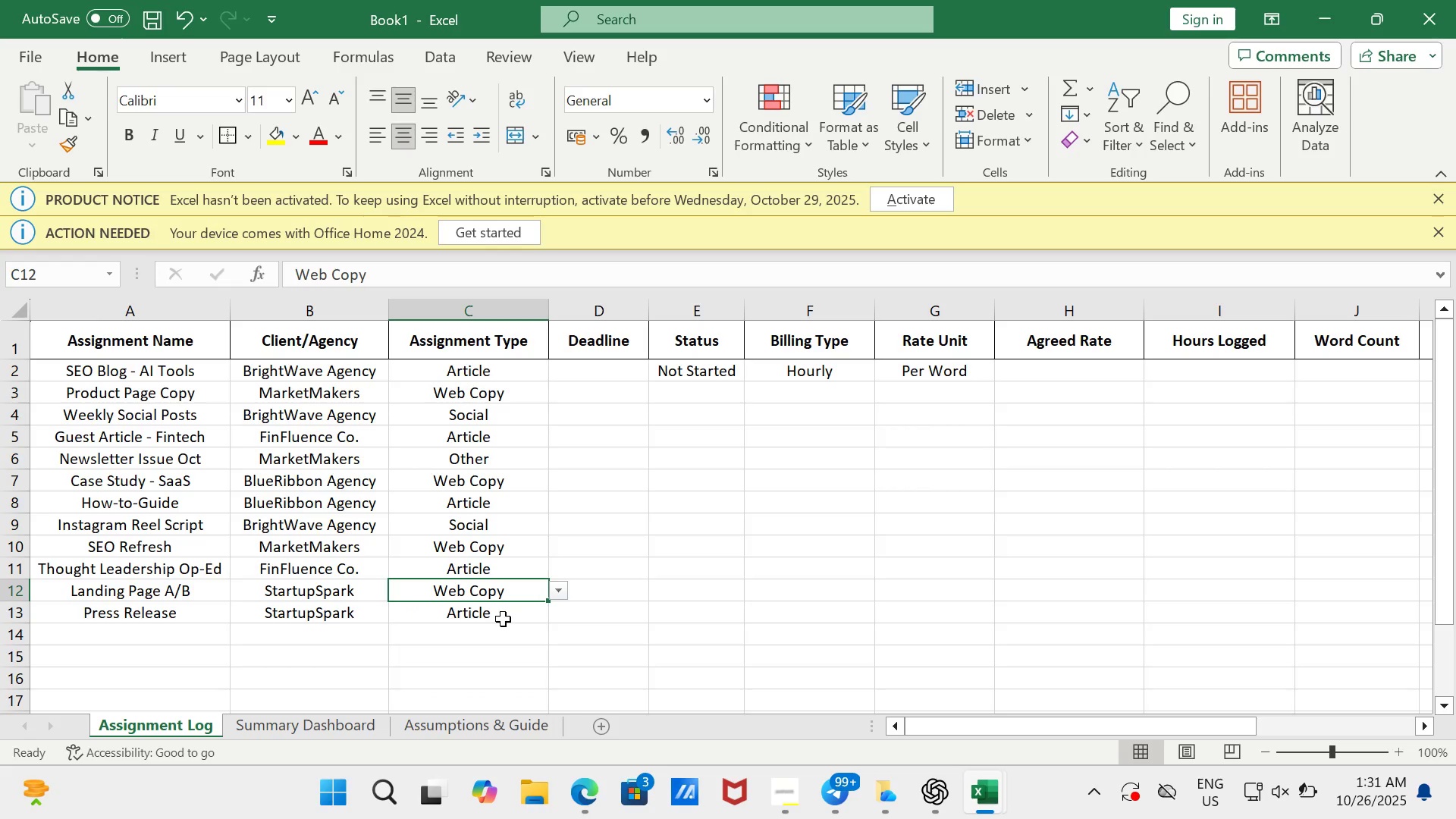 
left_click([503, 619])
 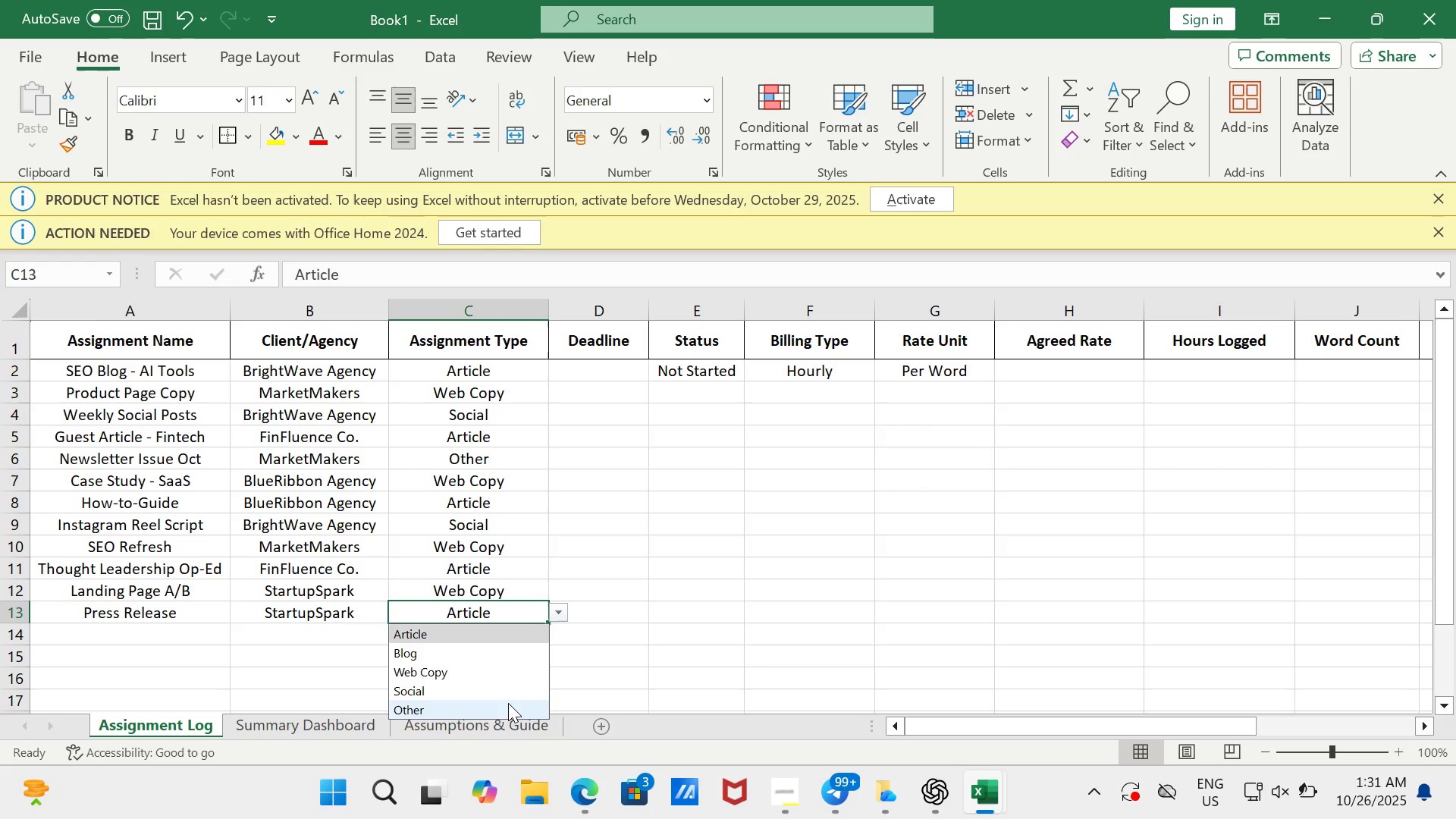 
left_click([508, 710])
 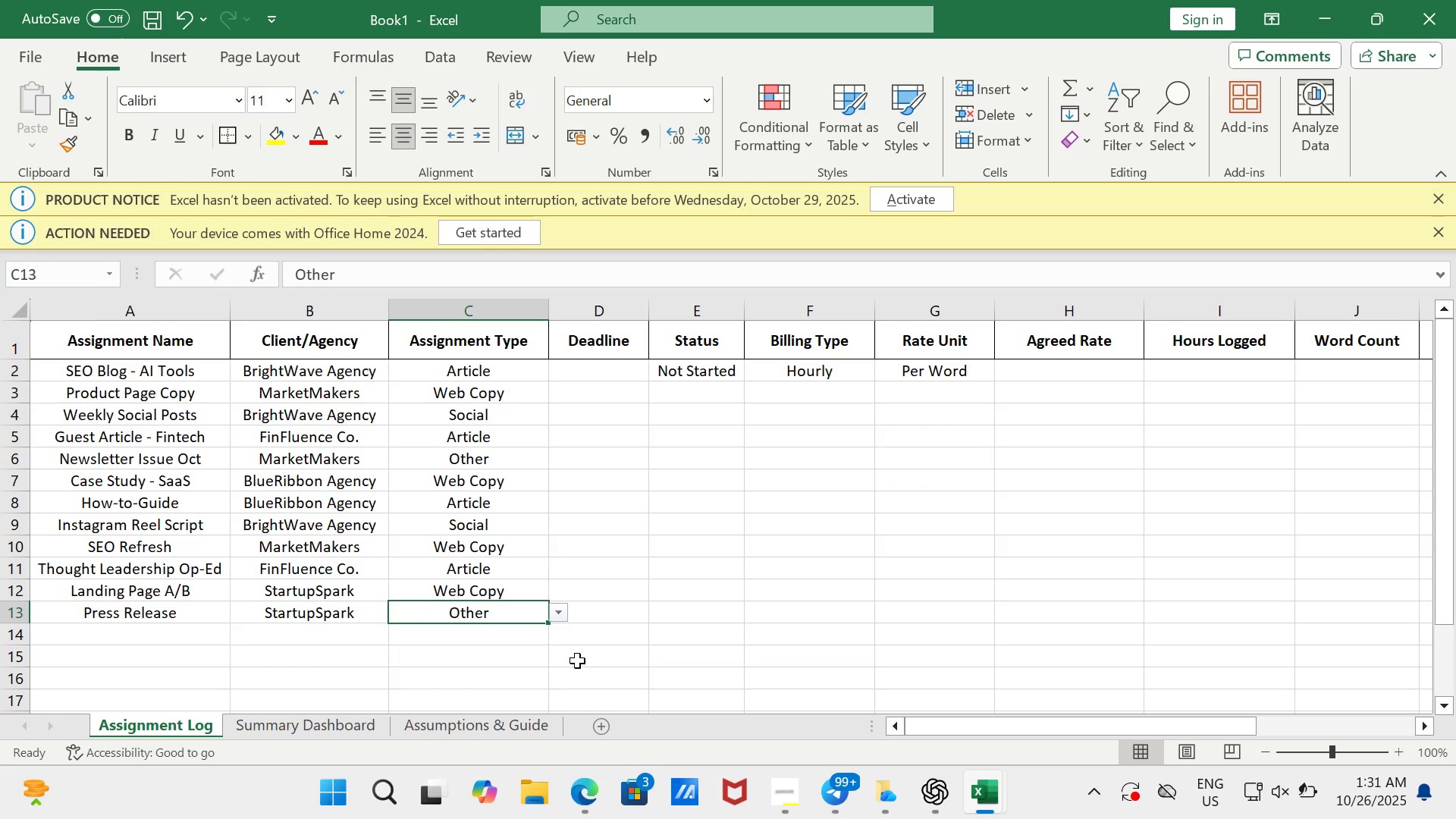 
scroll: coordinate [577, 661], scroll_direction: up, amount: 2.0
 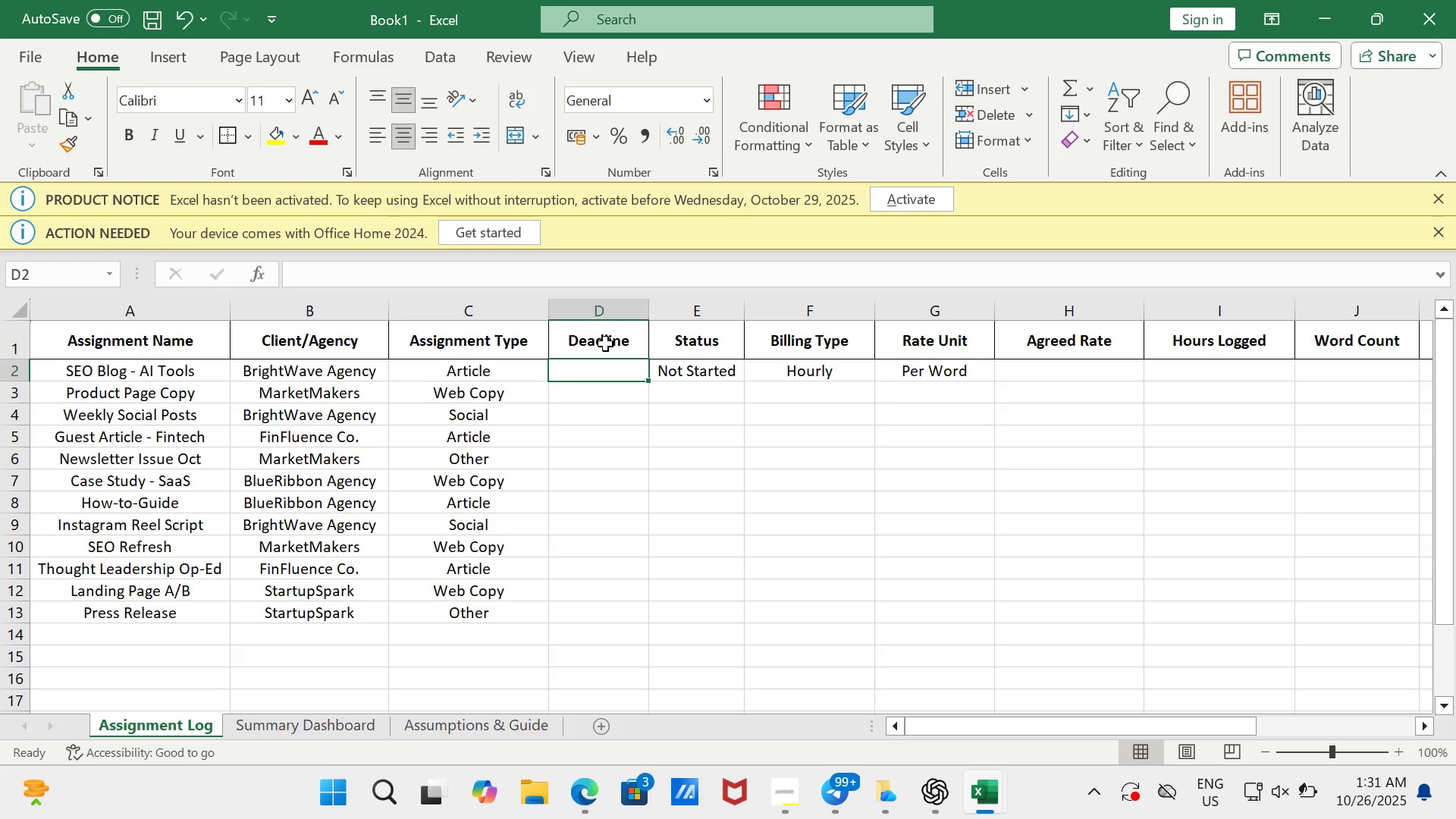 
wait(11.55)
 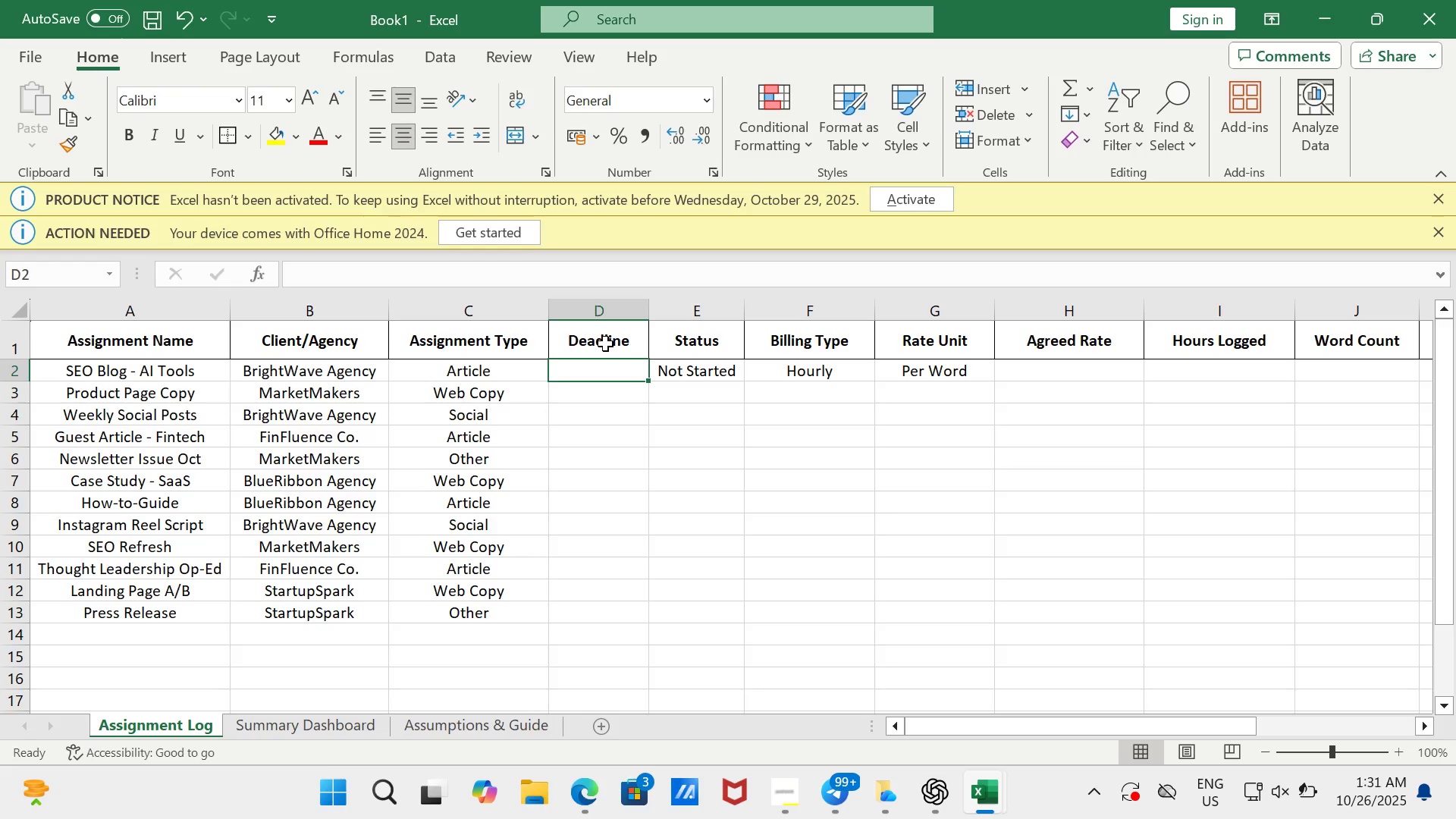 
key(NumLock)
 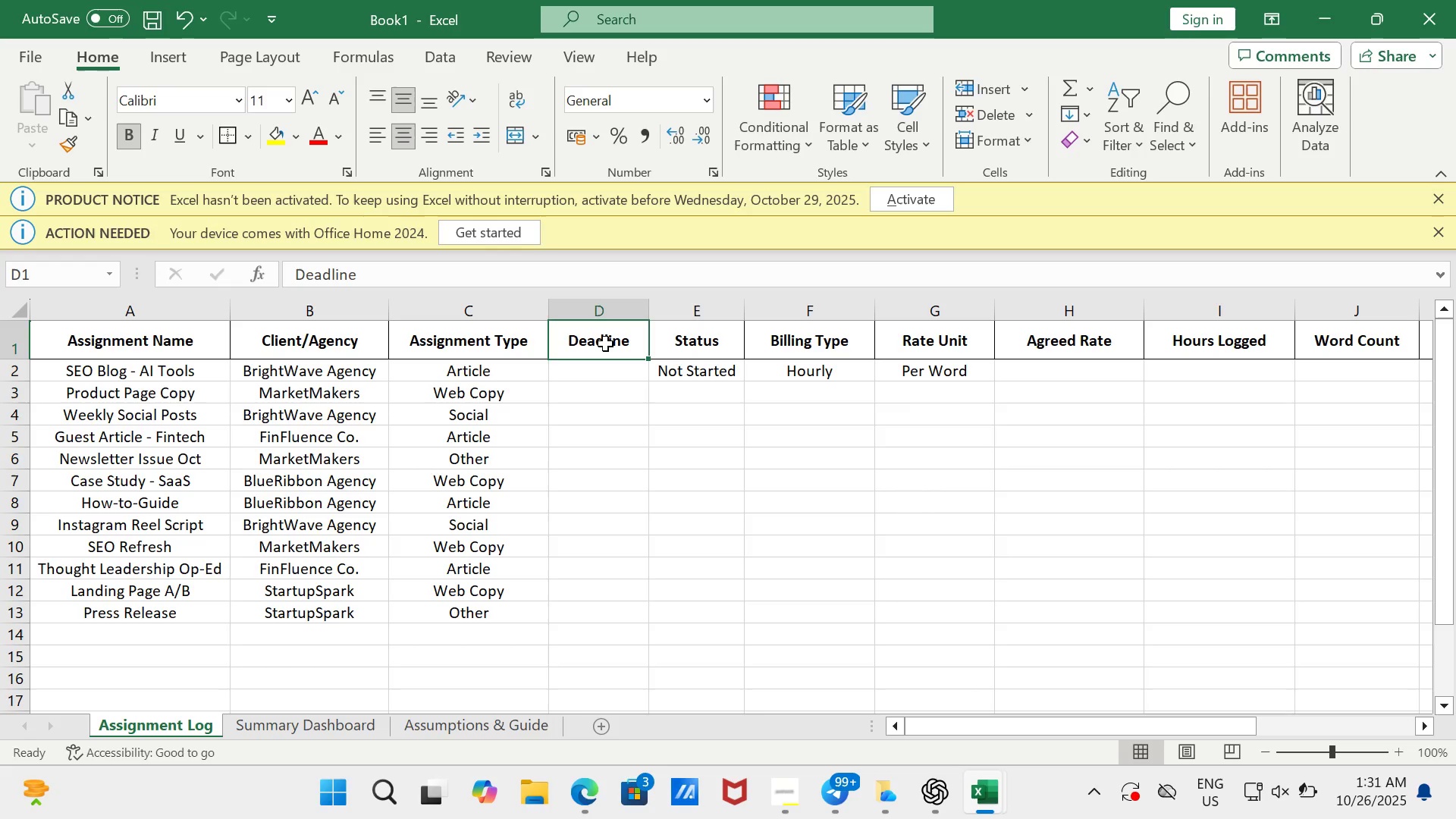 
left_click([605, 344])
 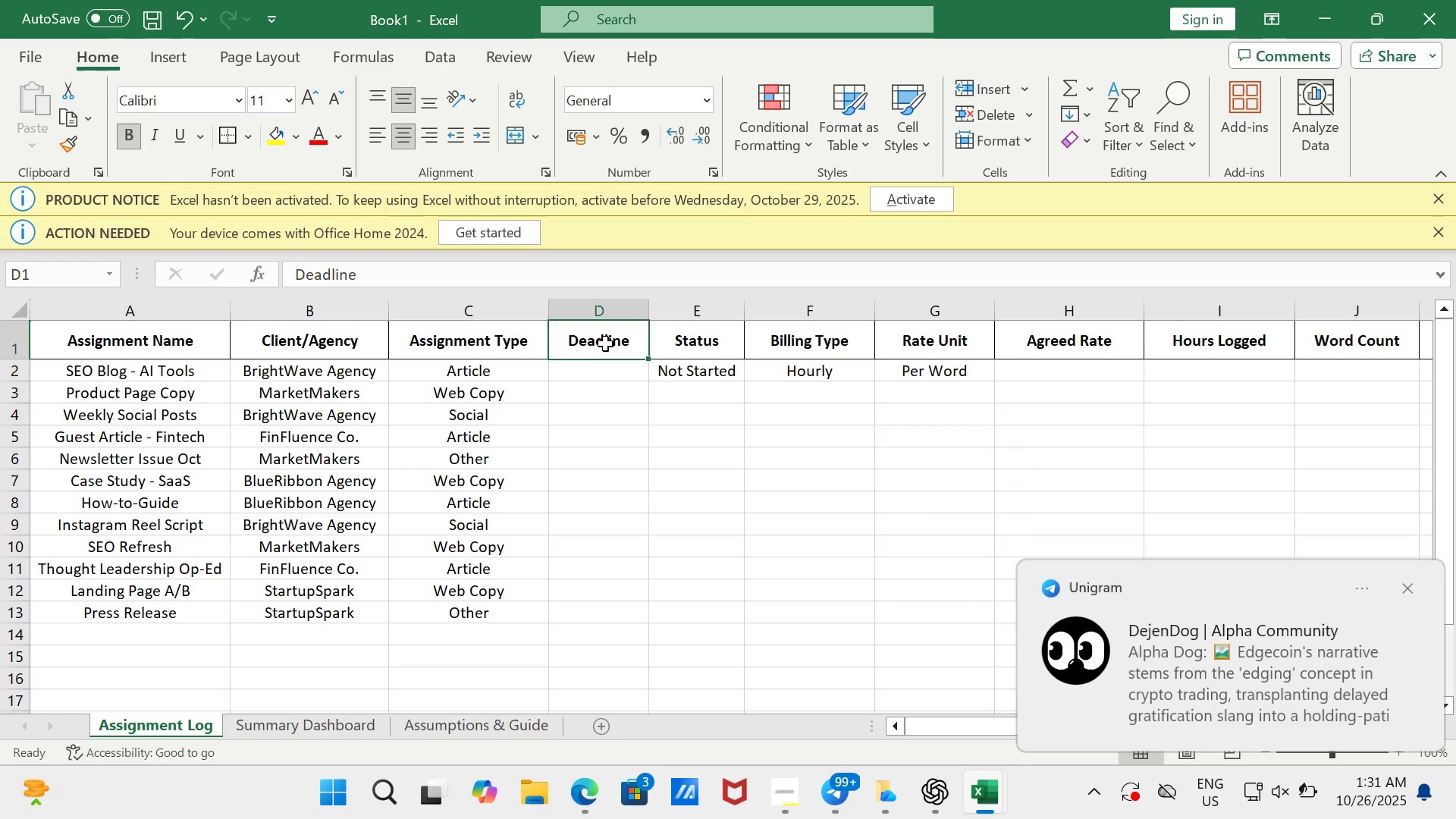 
key(Numpad2)
 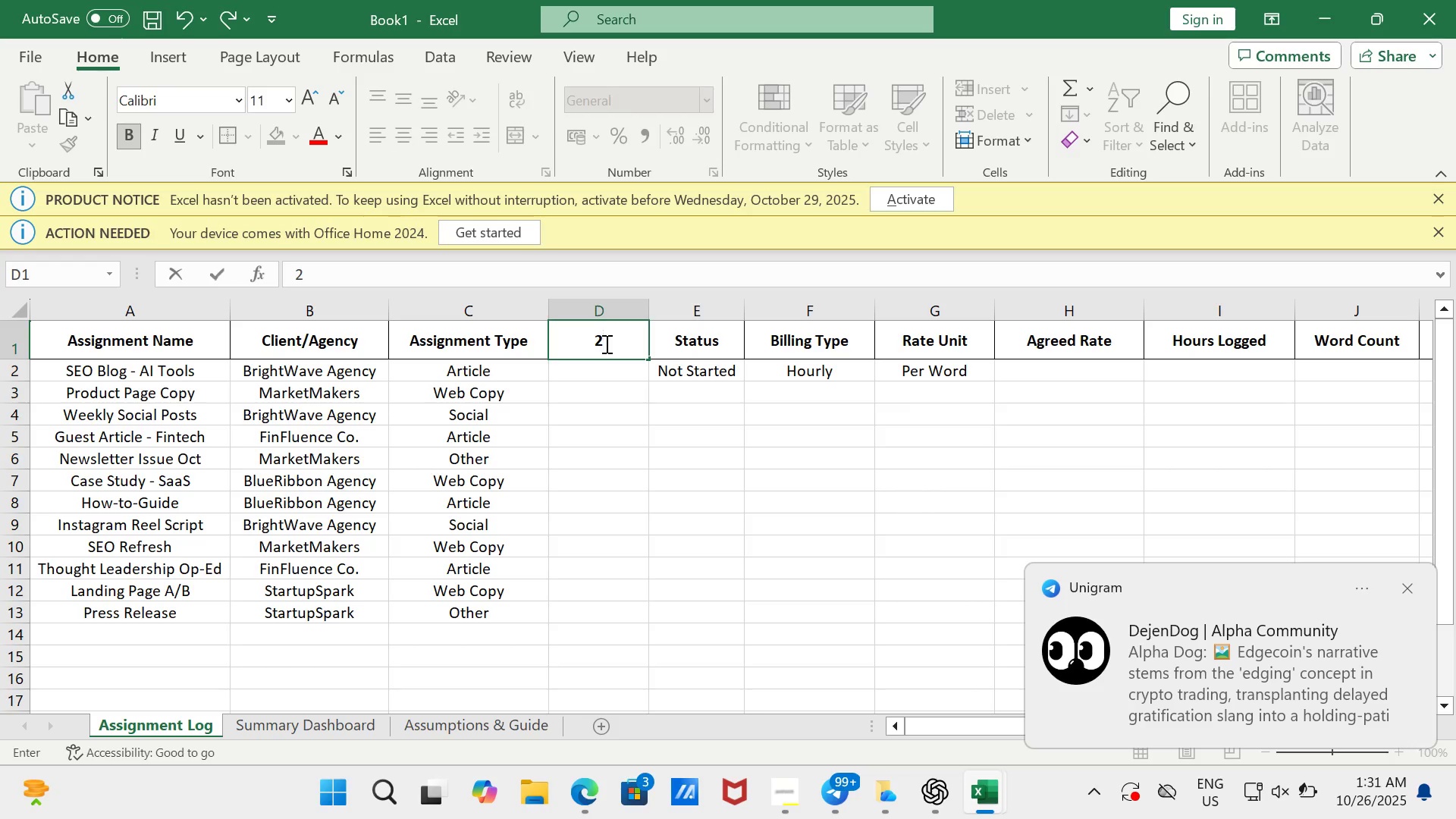 
key(Numpad2)
 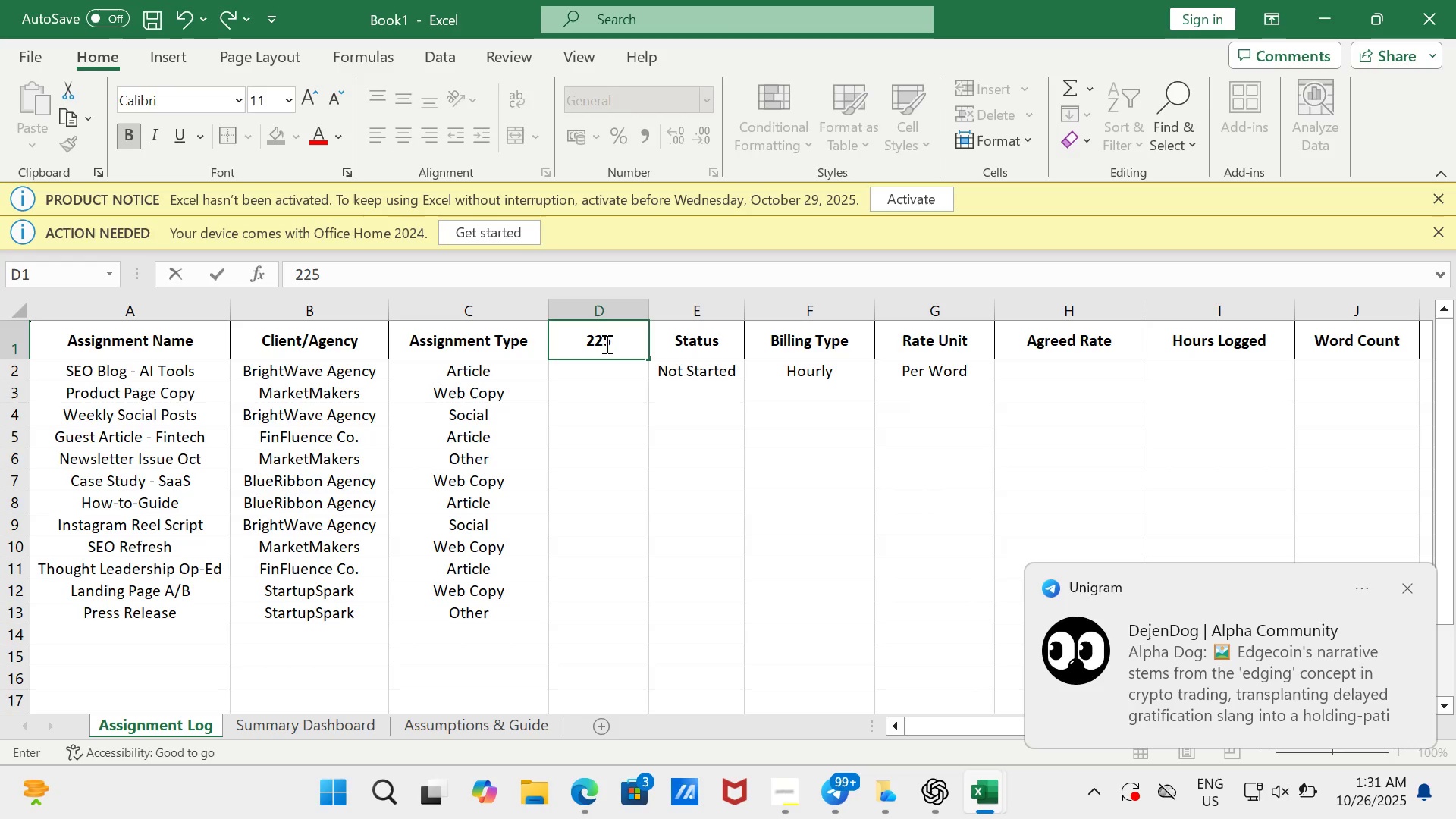 
hold_key(key=Numpad5, duration=7.94)
 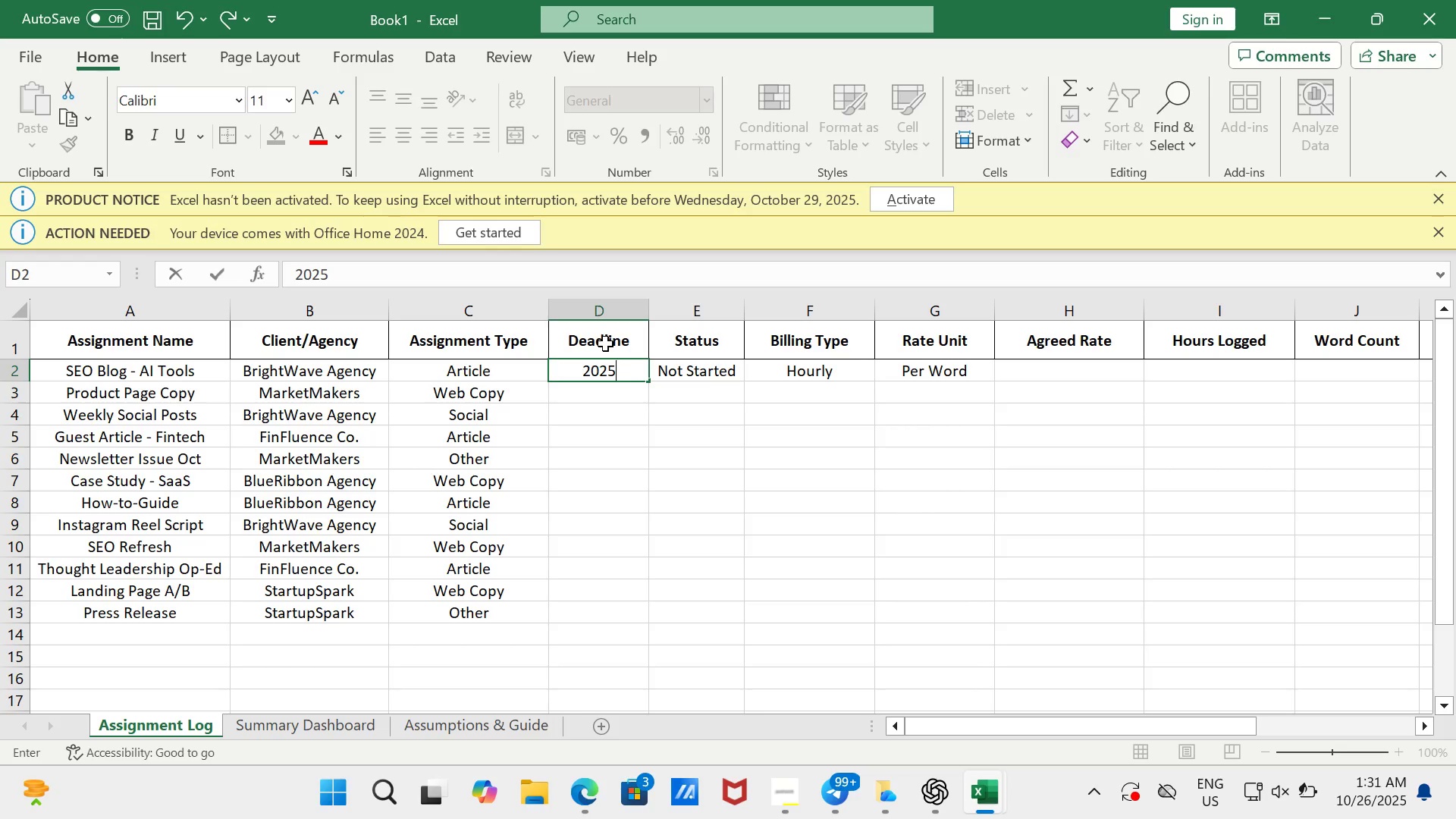 
key(Enter)
 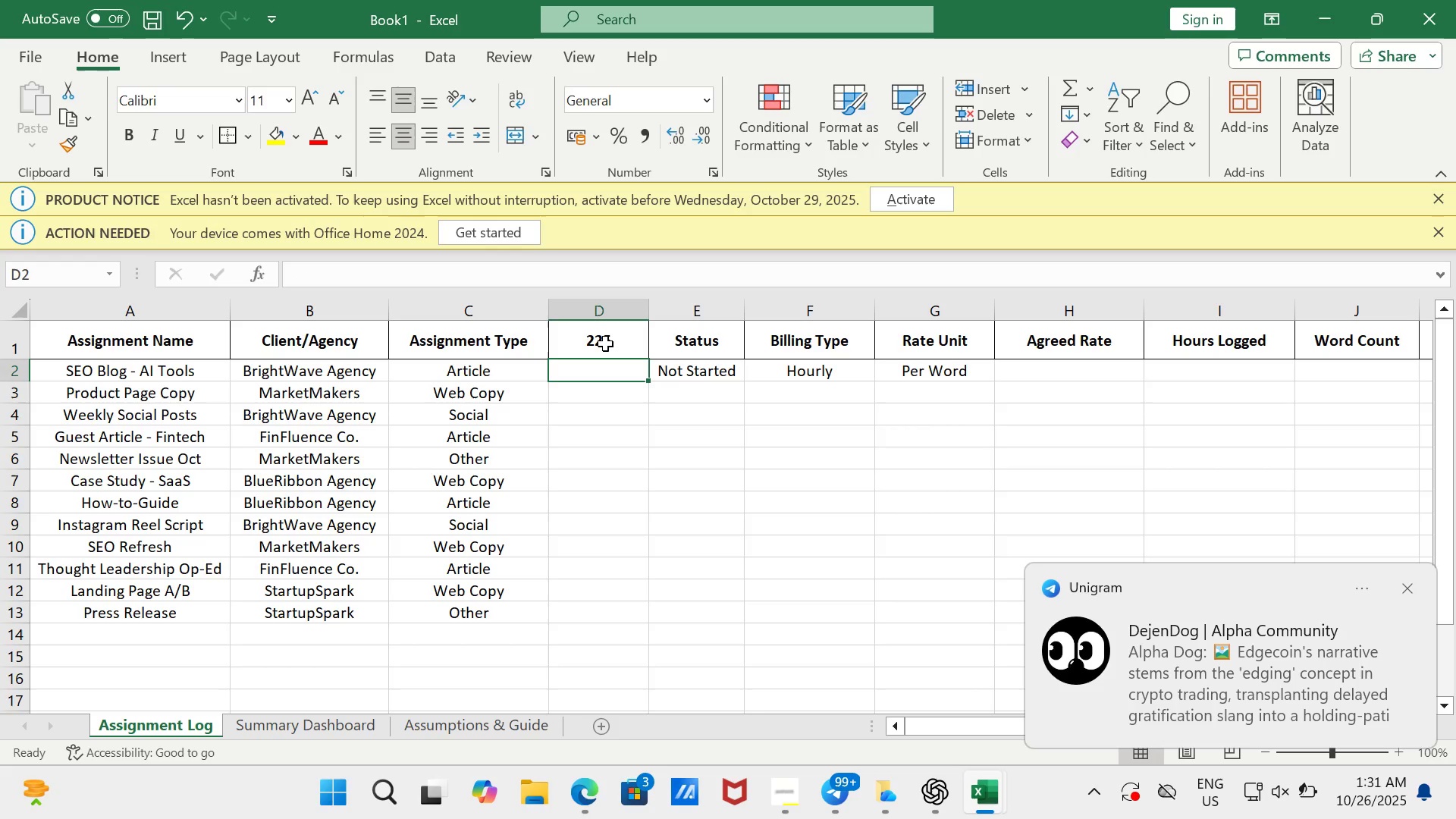 
key(Control+ControlLeft)
 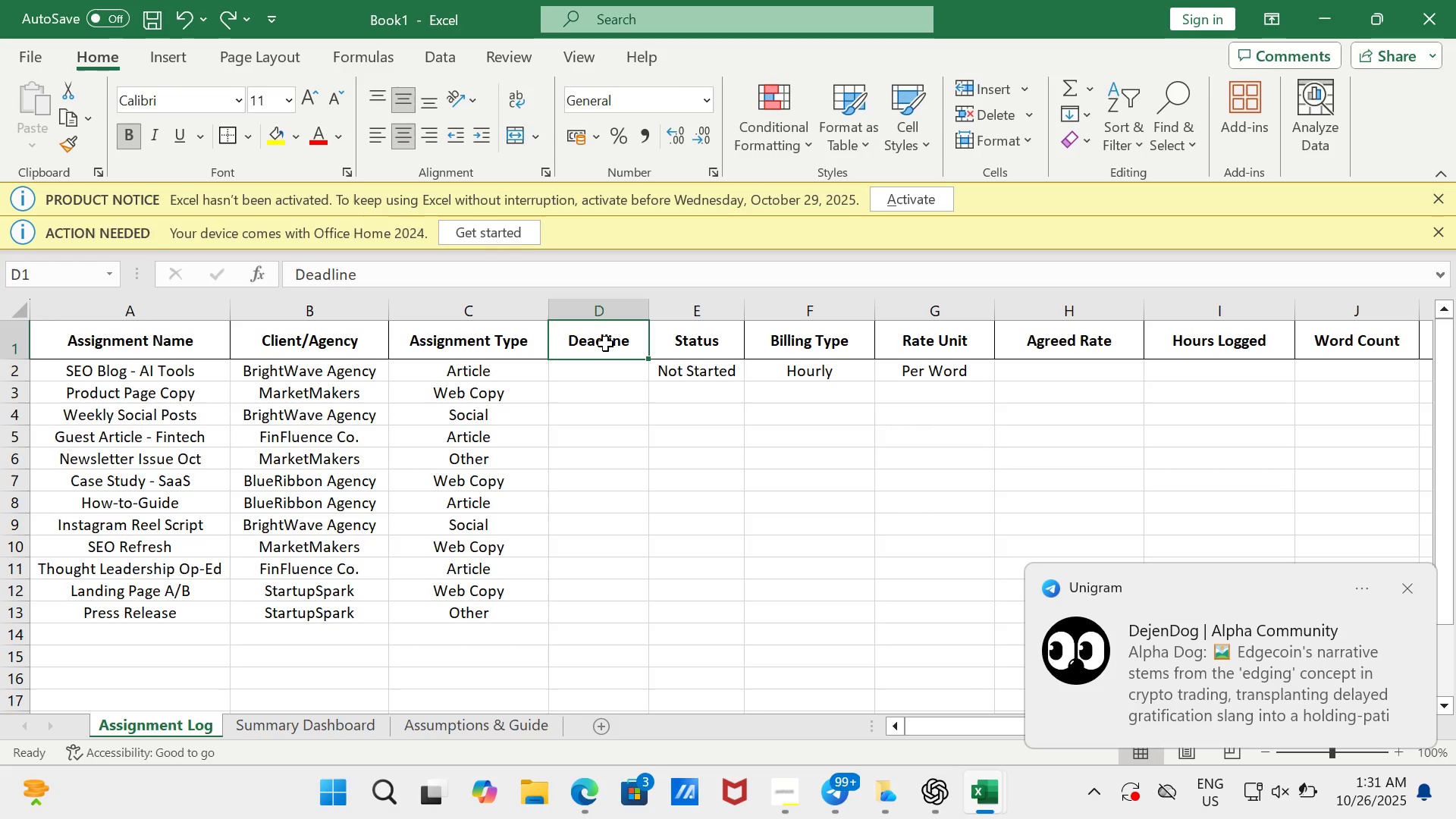 
key(Control+Z)
 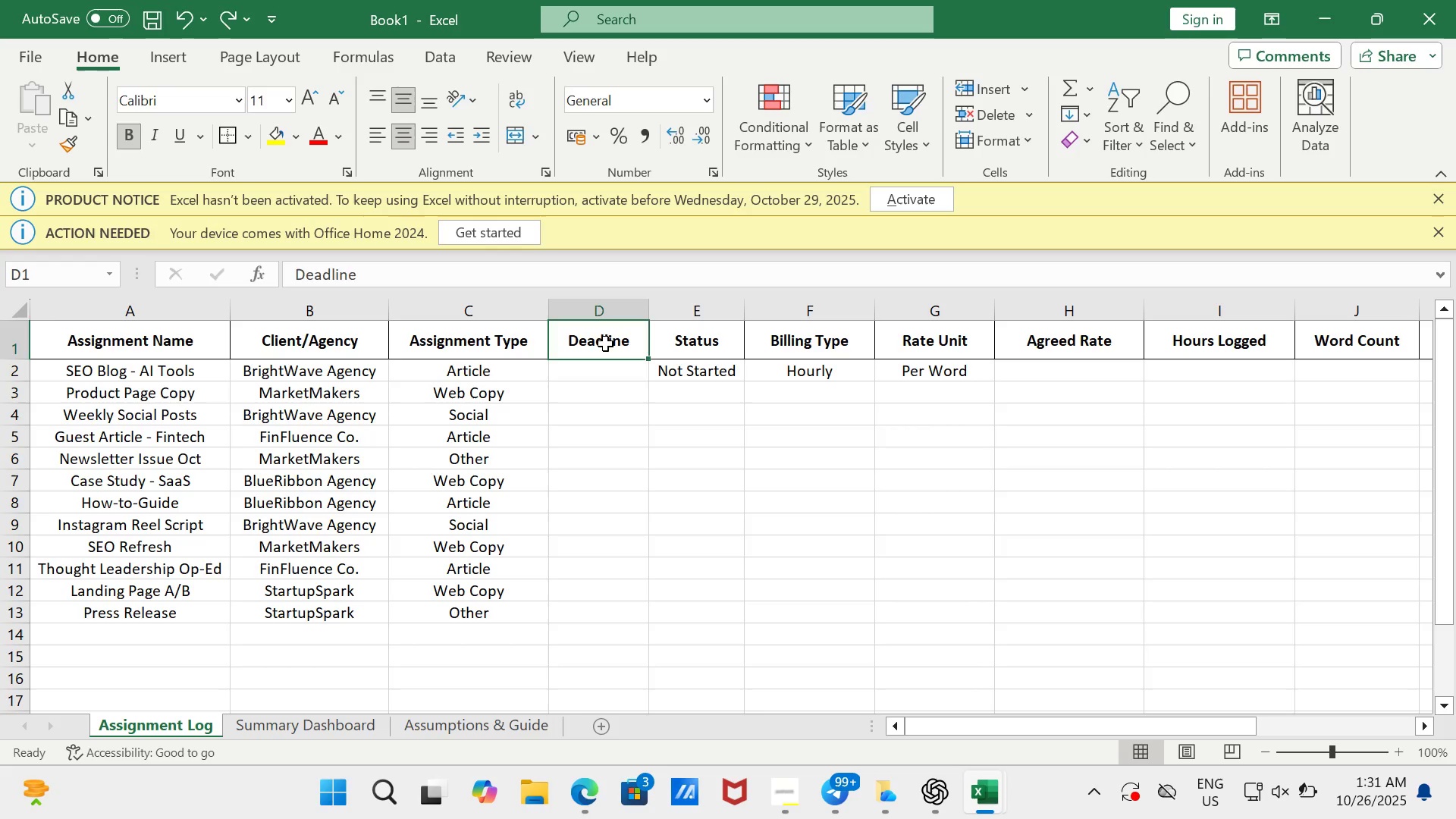 
key(Enter)
 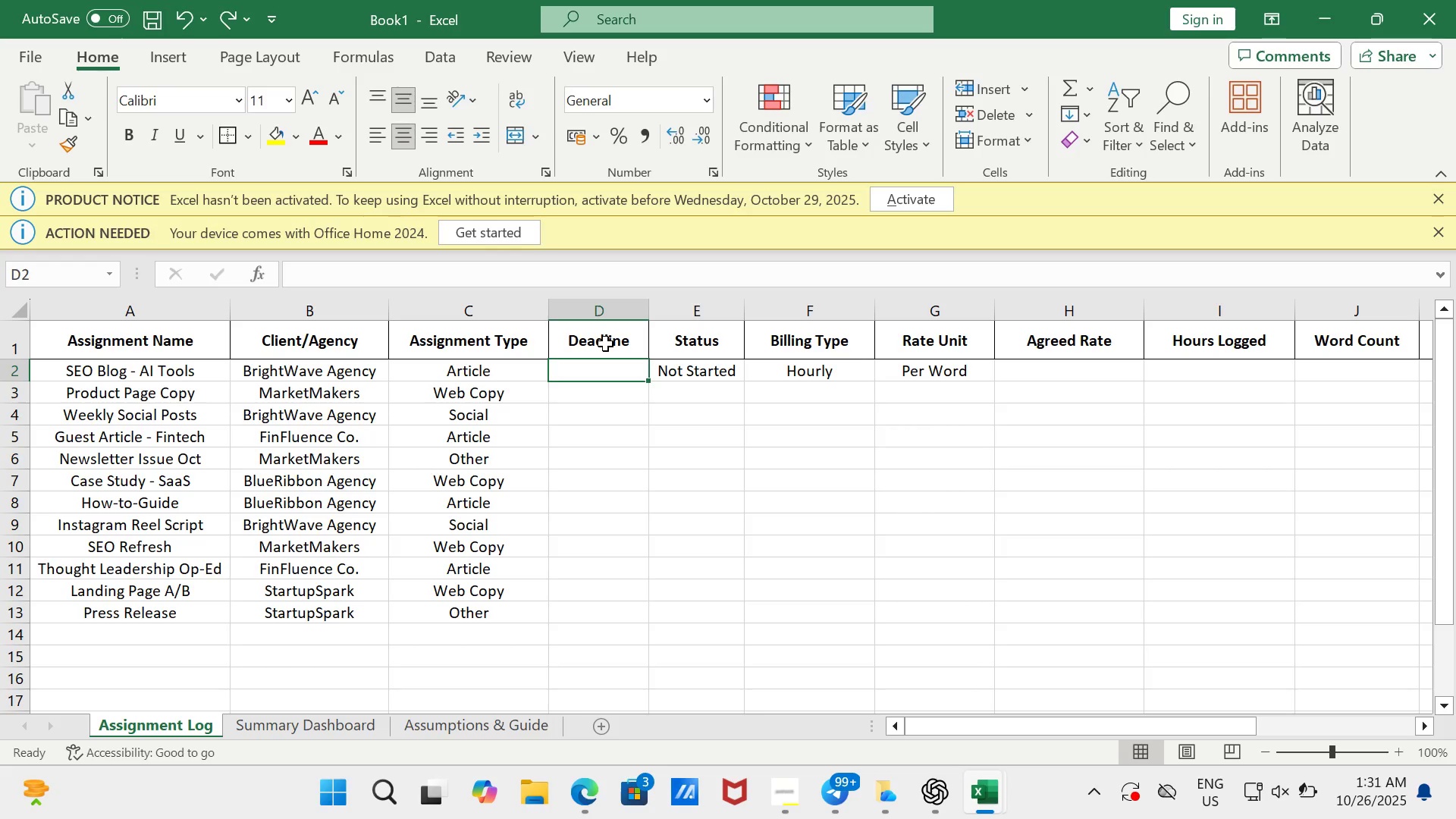 
key(Numpad2)
 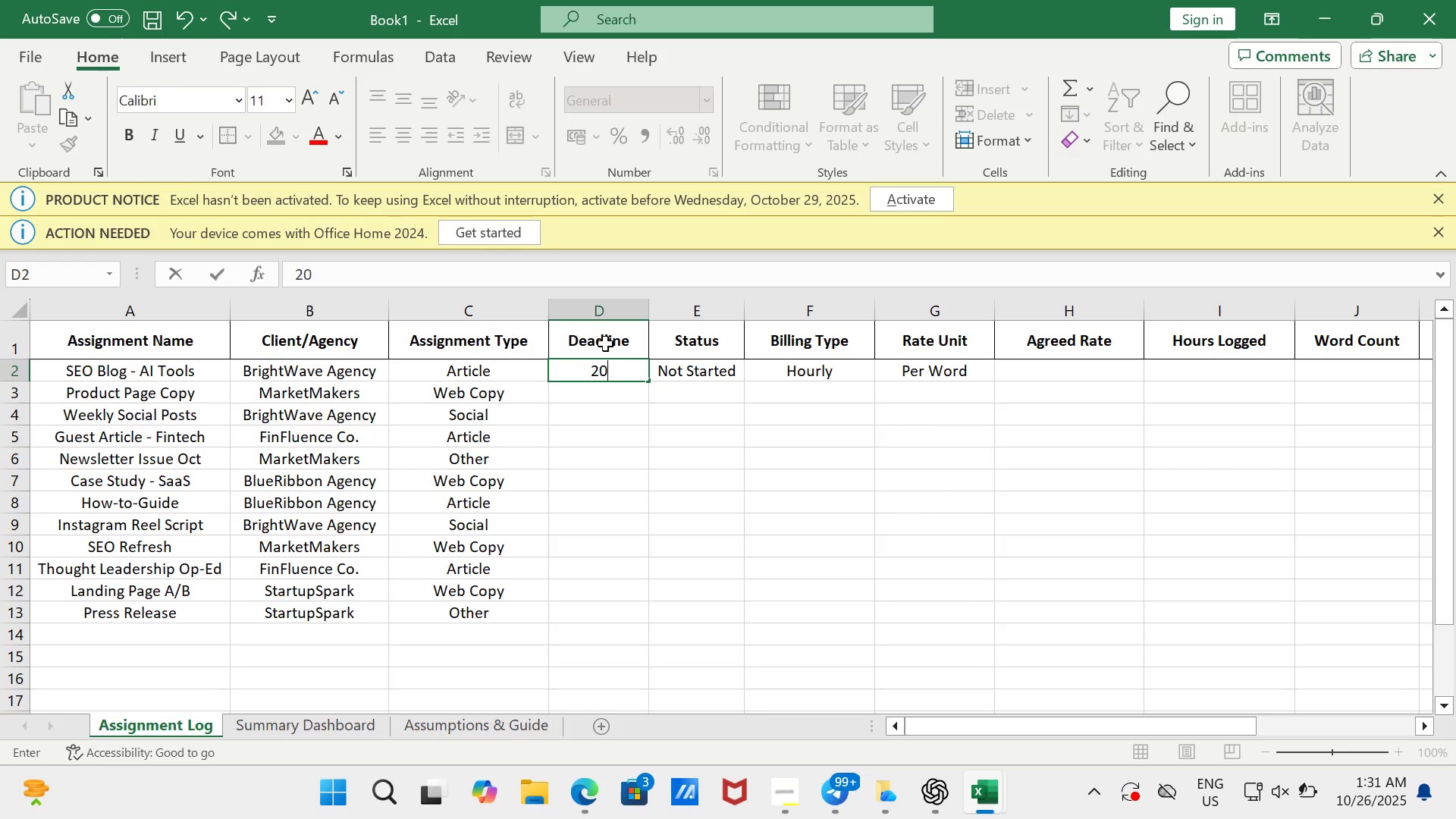 
key(Numpad0)
 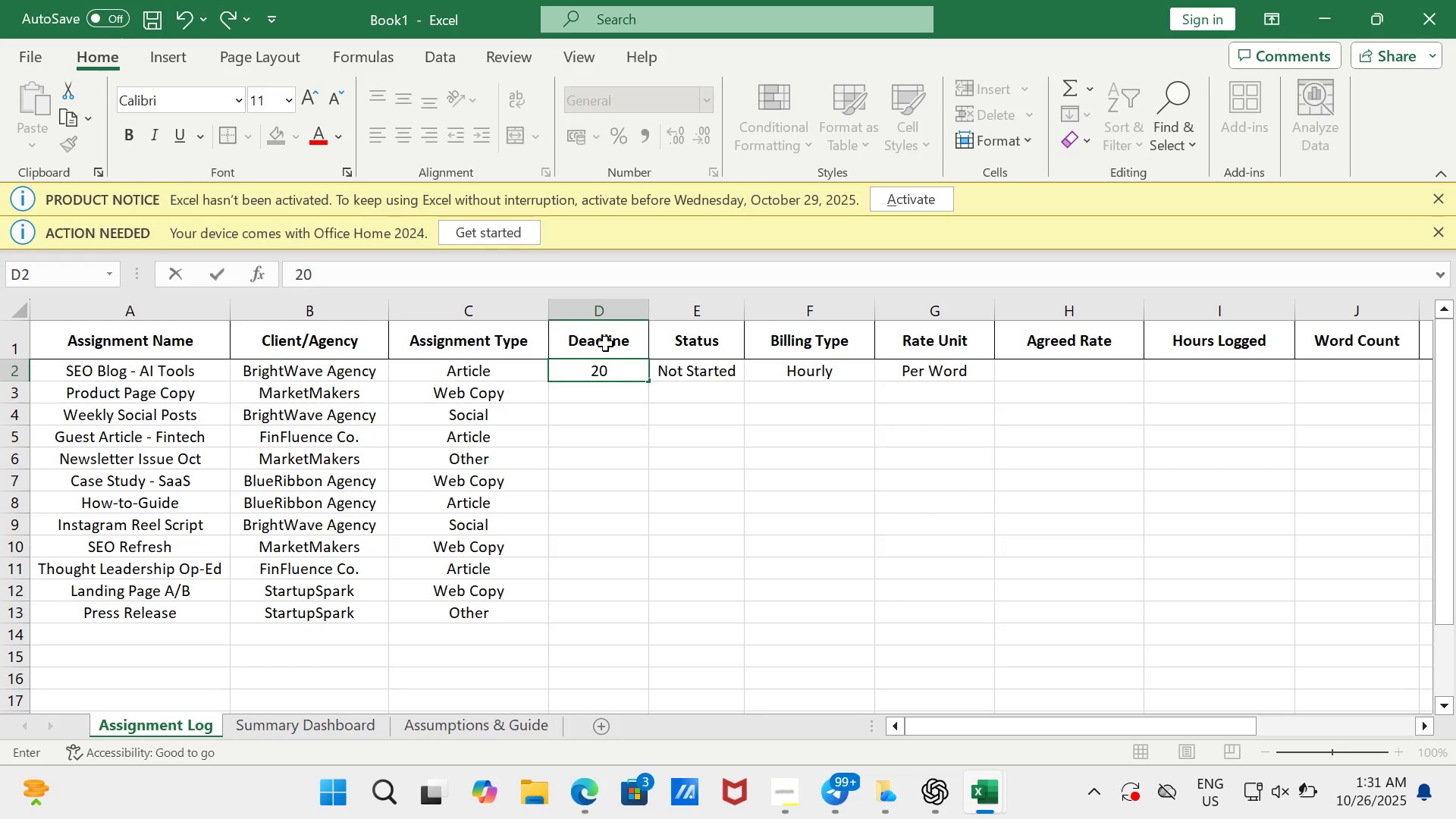 
key(Numpad2)
 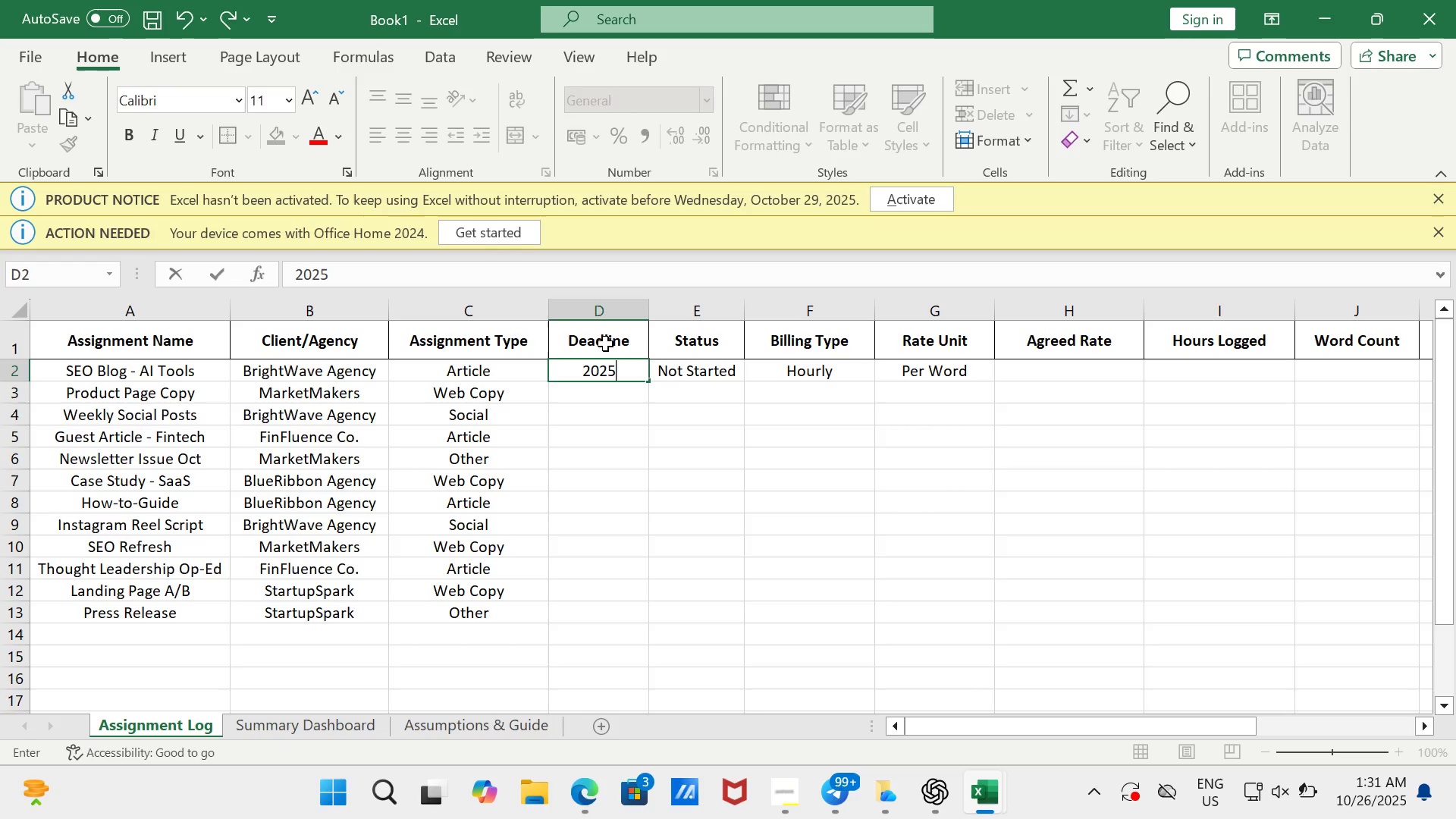 
wait(5.88)
 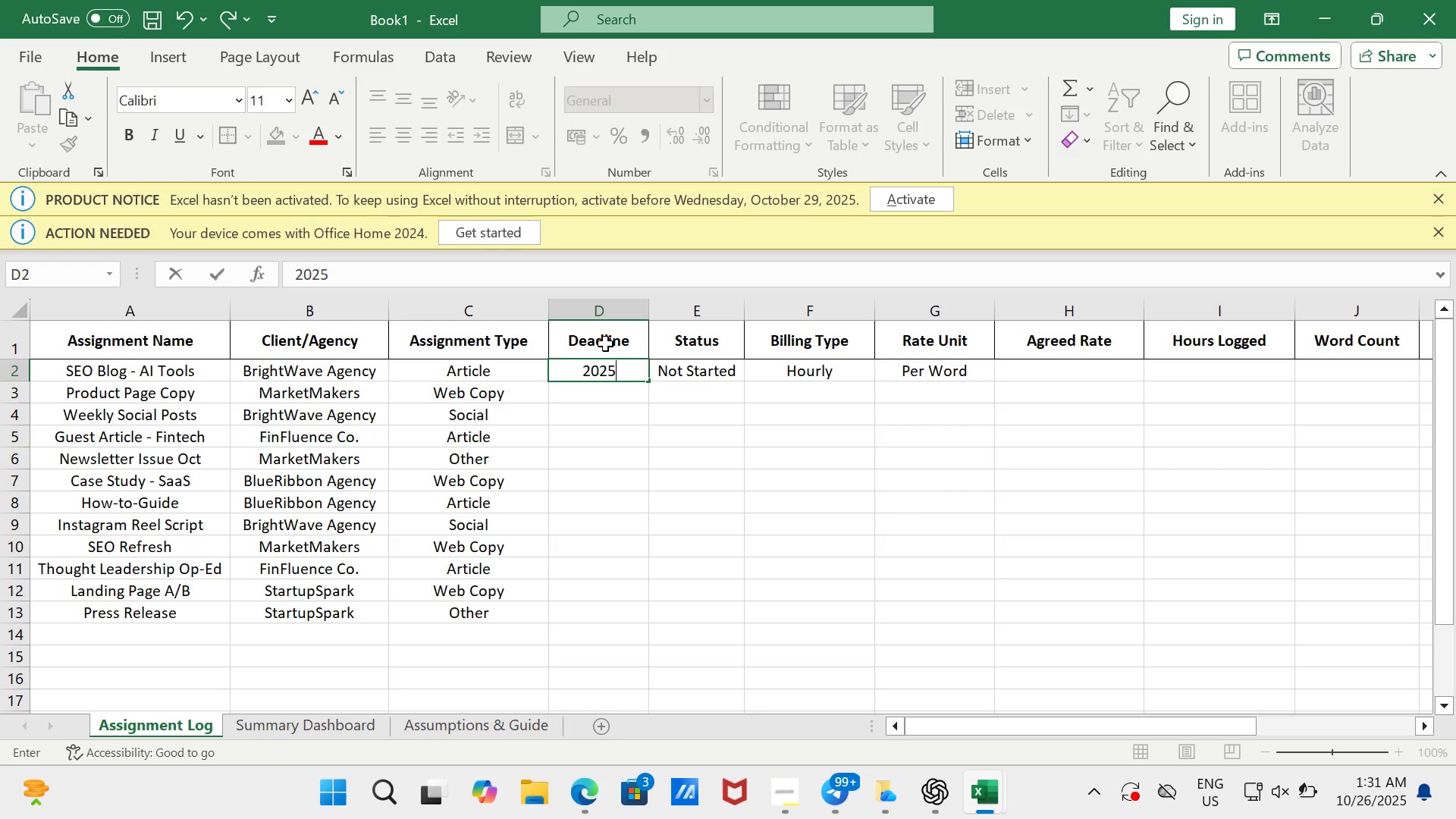 
key(Minus)
 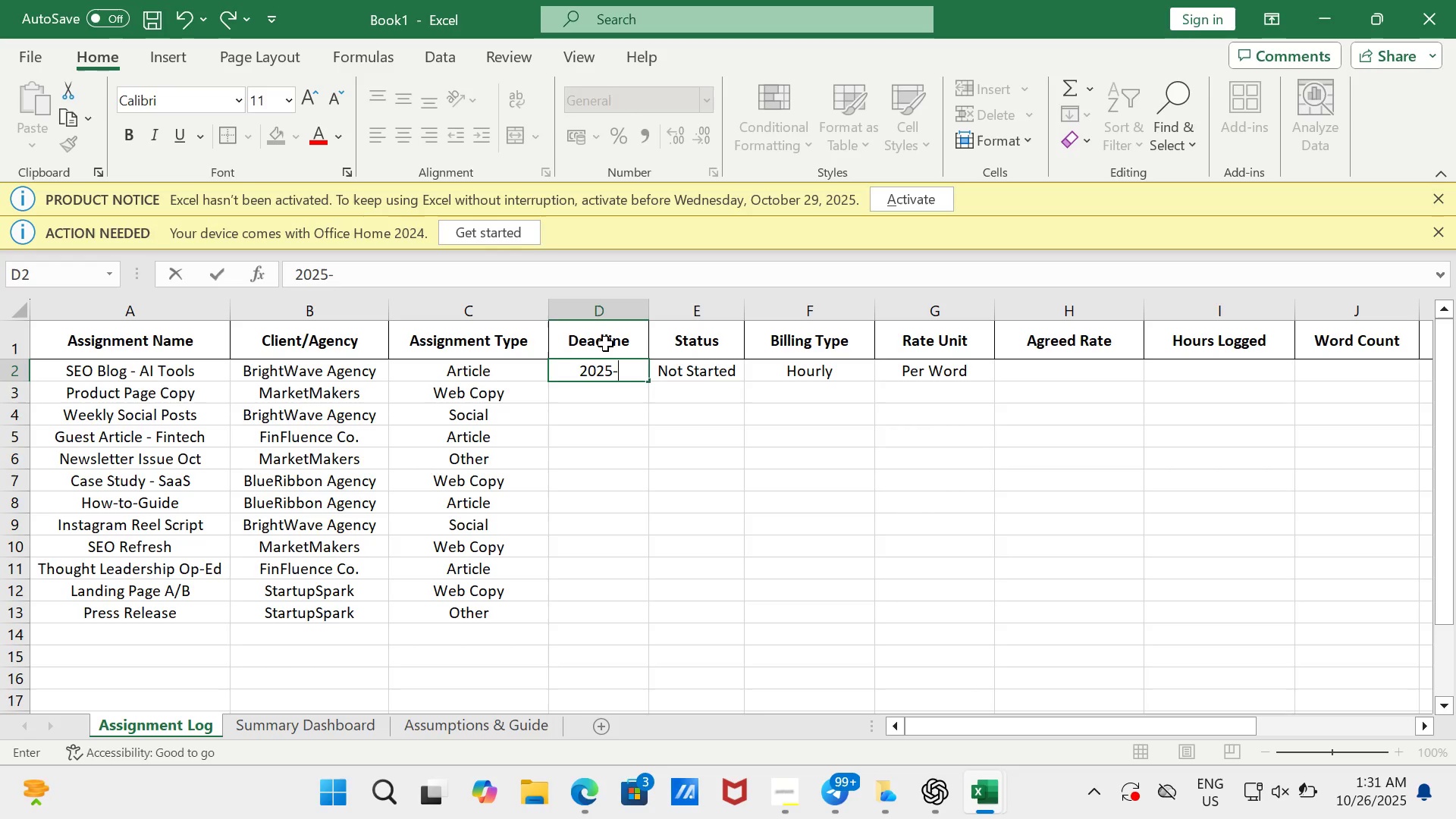 
key(Numpad1)
 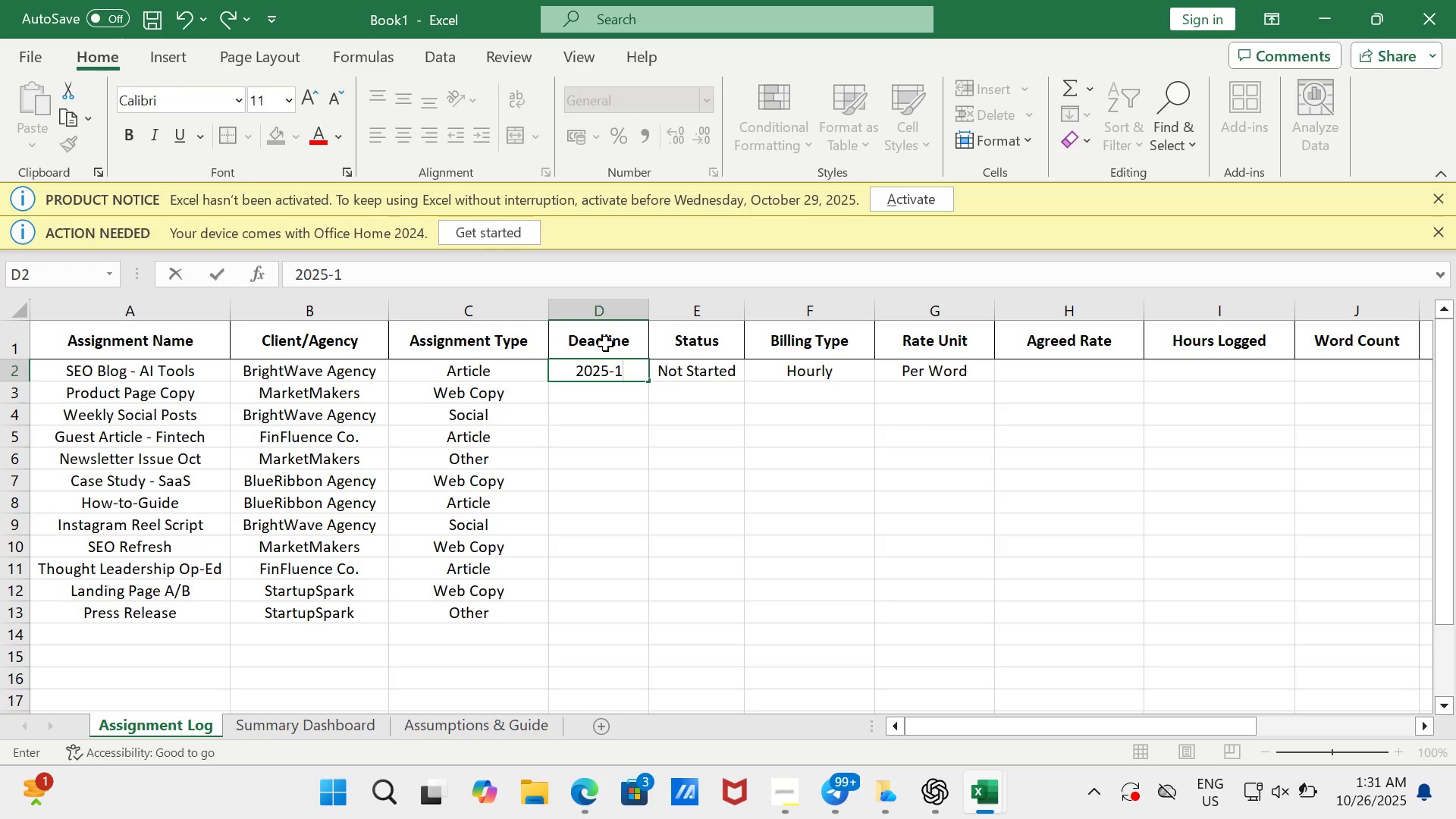 
key(Numpad0)
 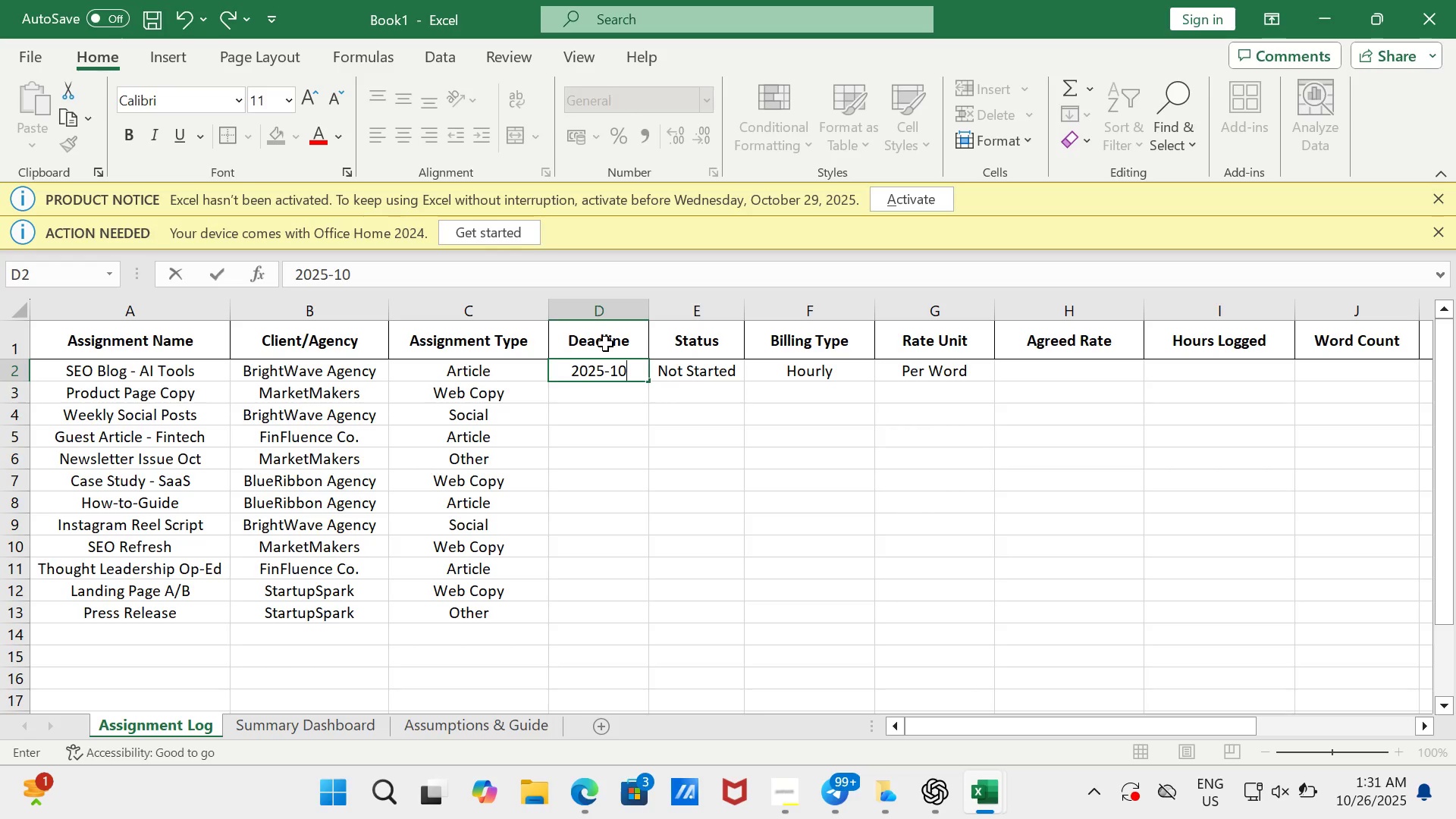 
key(Minus)
 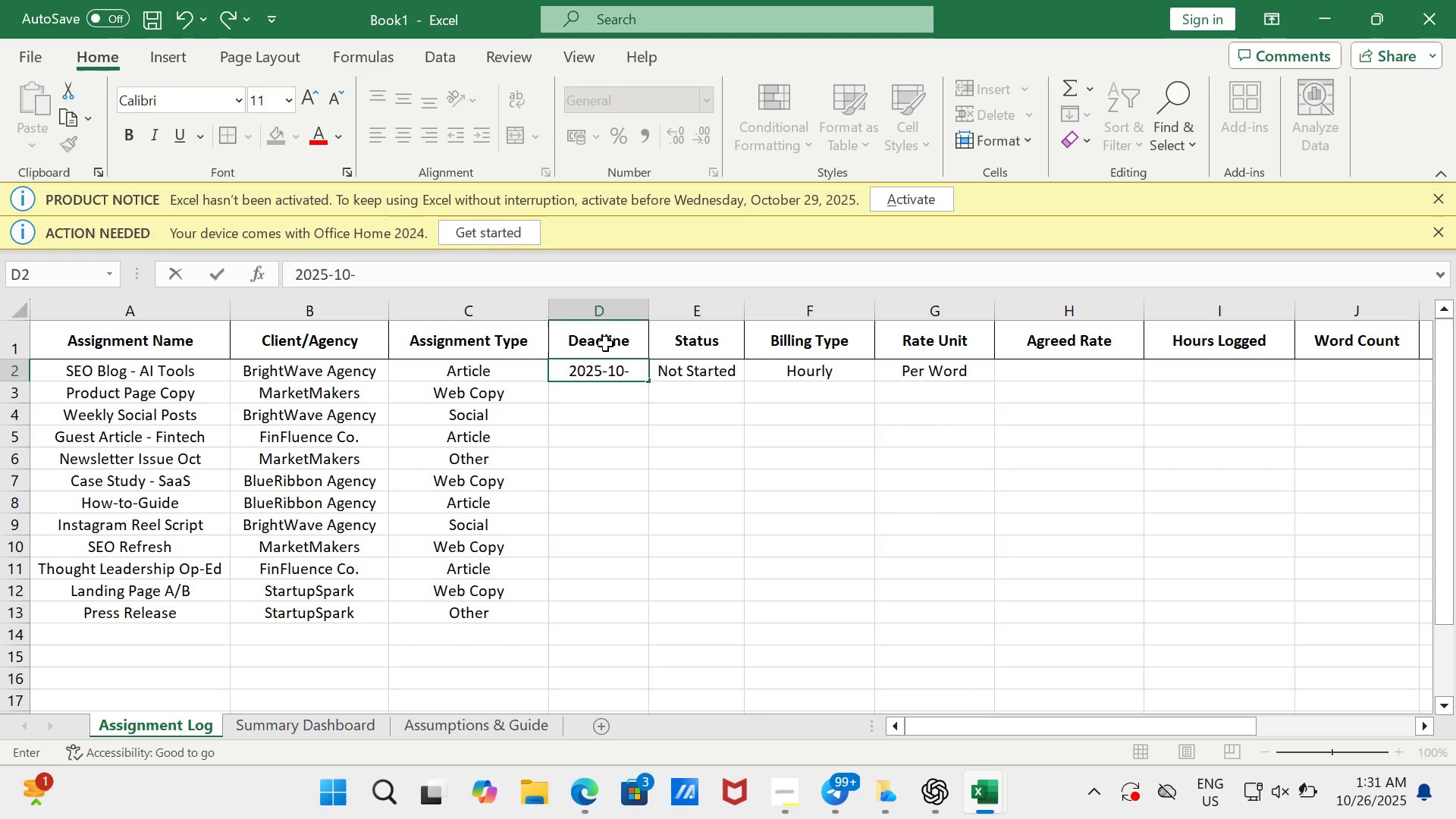 
key(Numpad2)
 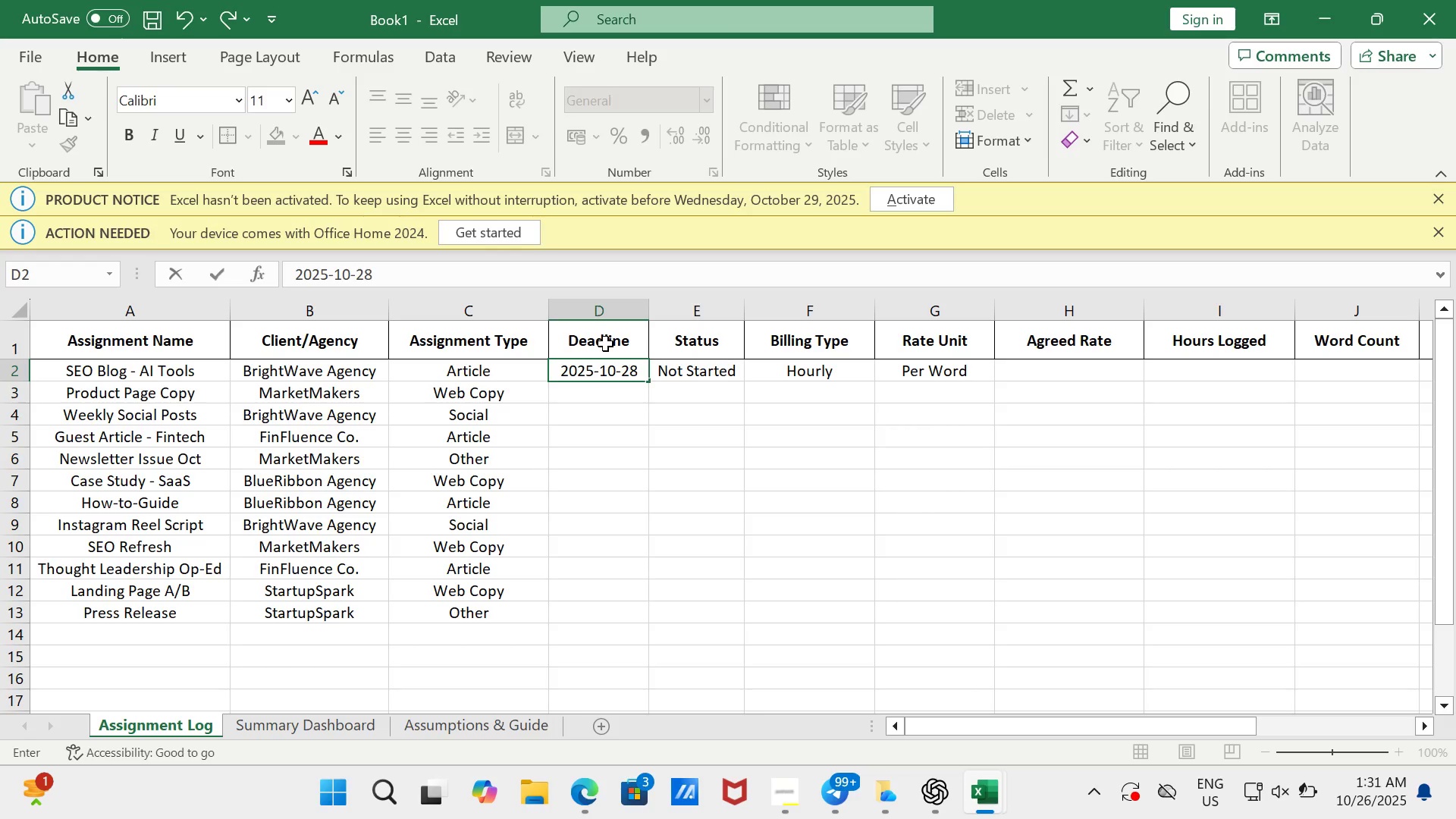 
key(Numpad8)
 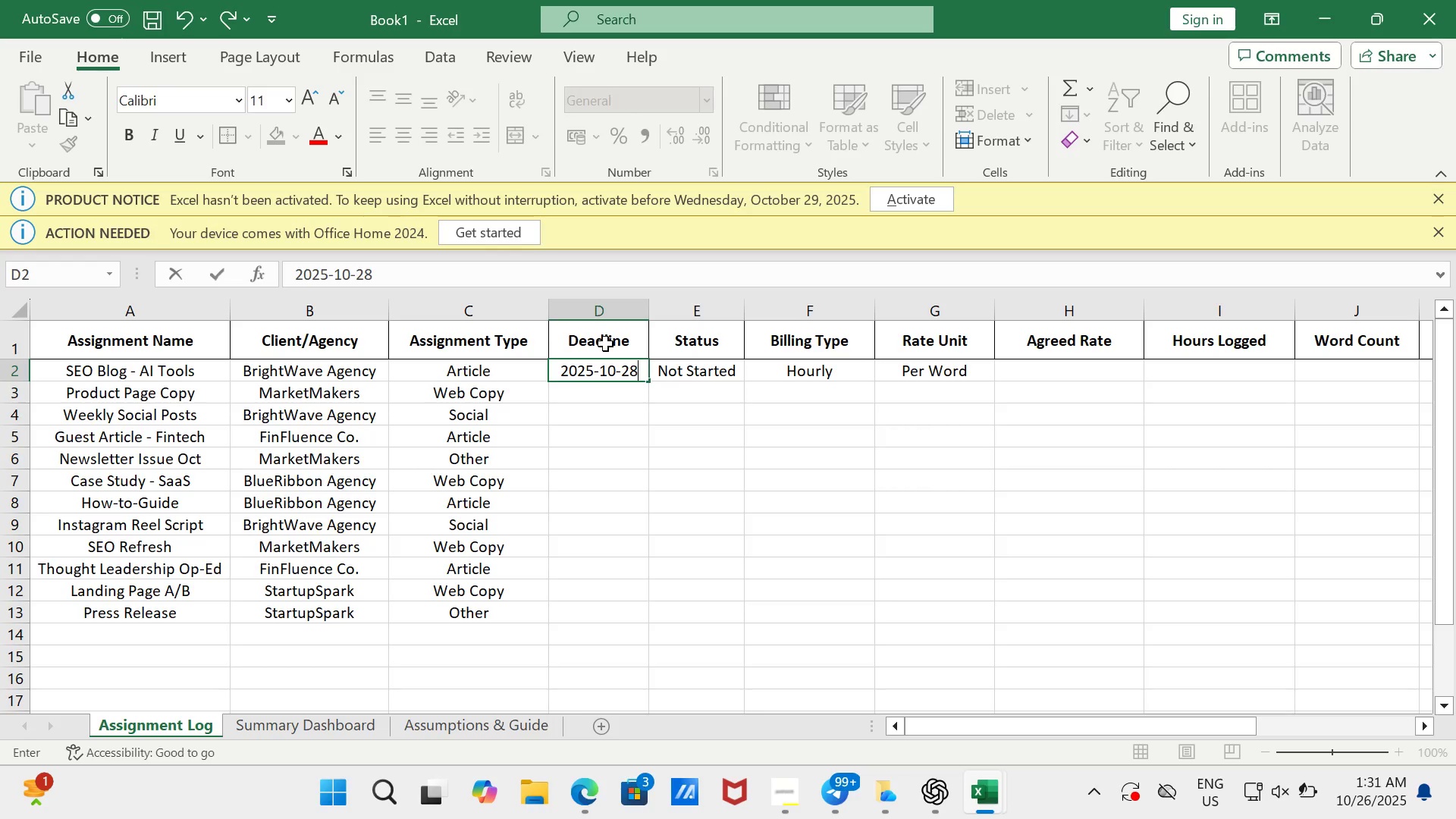 
key(Backspace)
 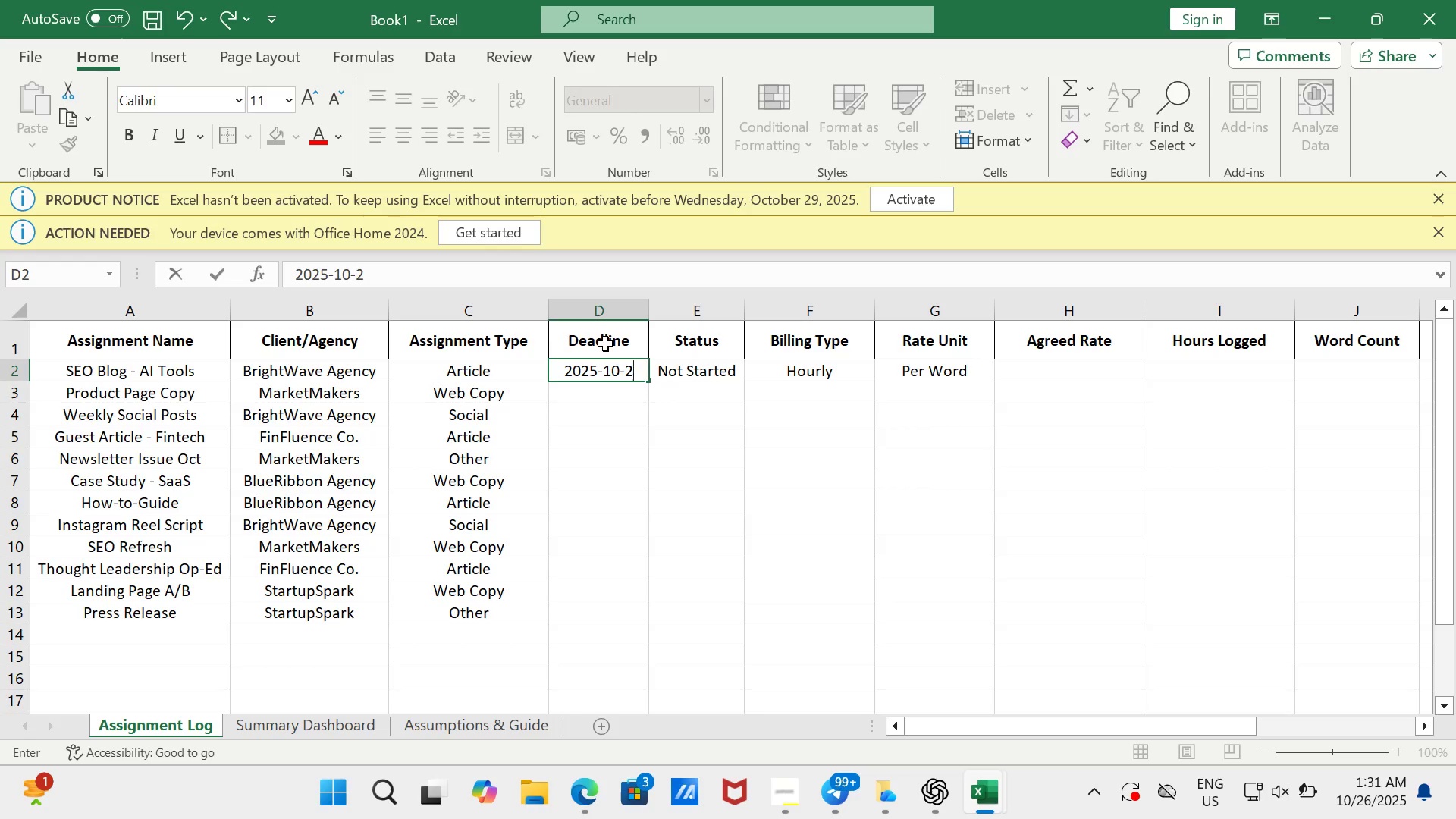 
key(Numpad6)
 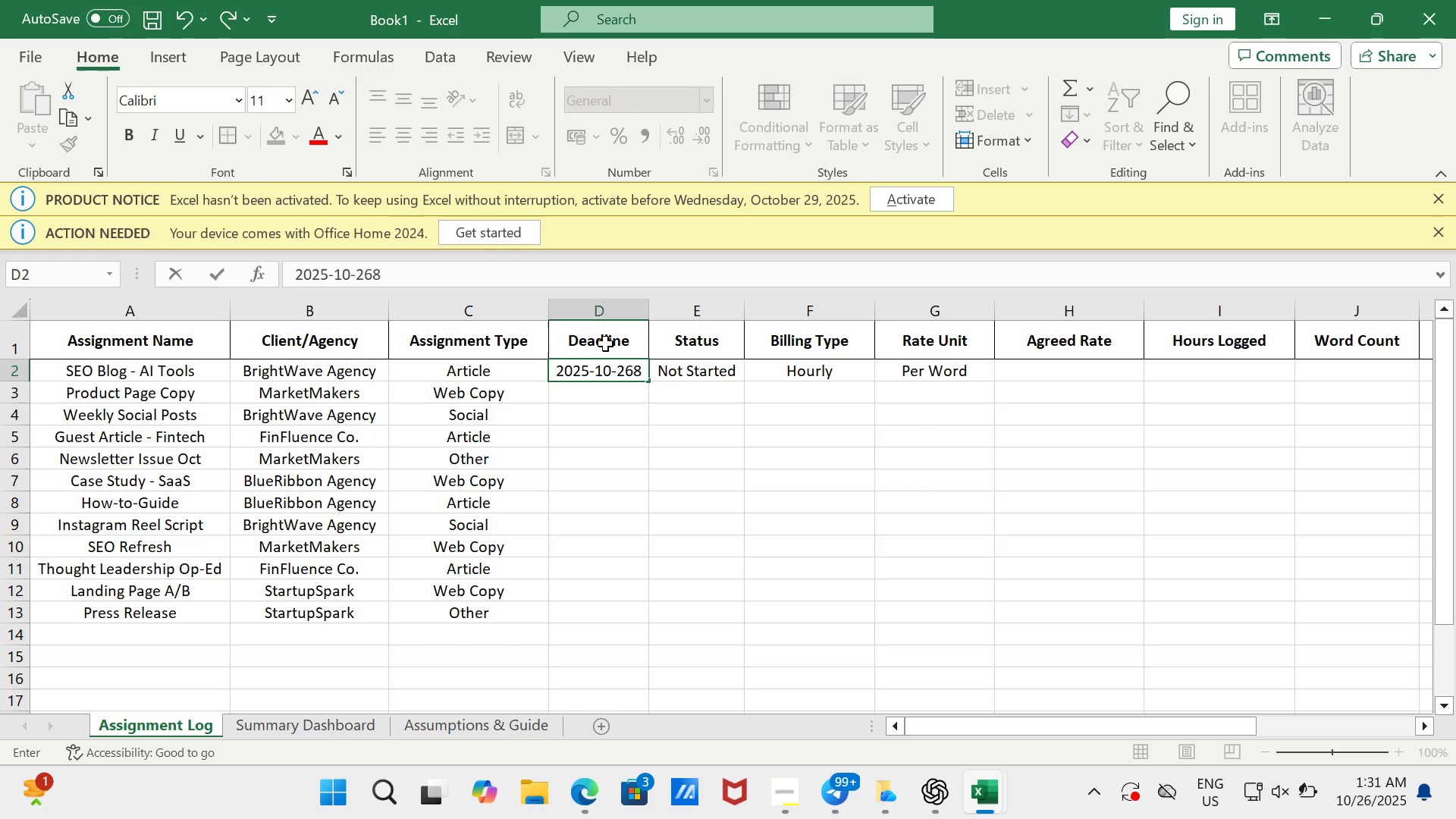 
key(Numpad8)
 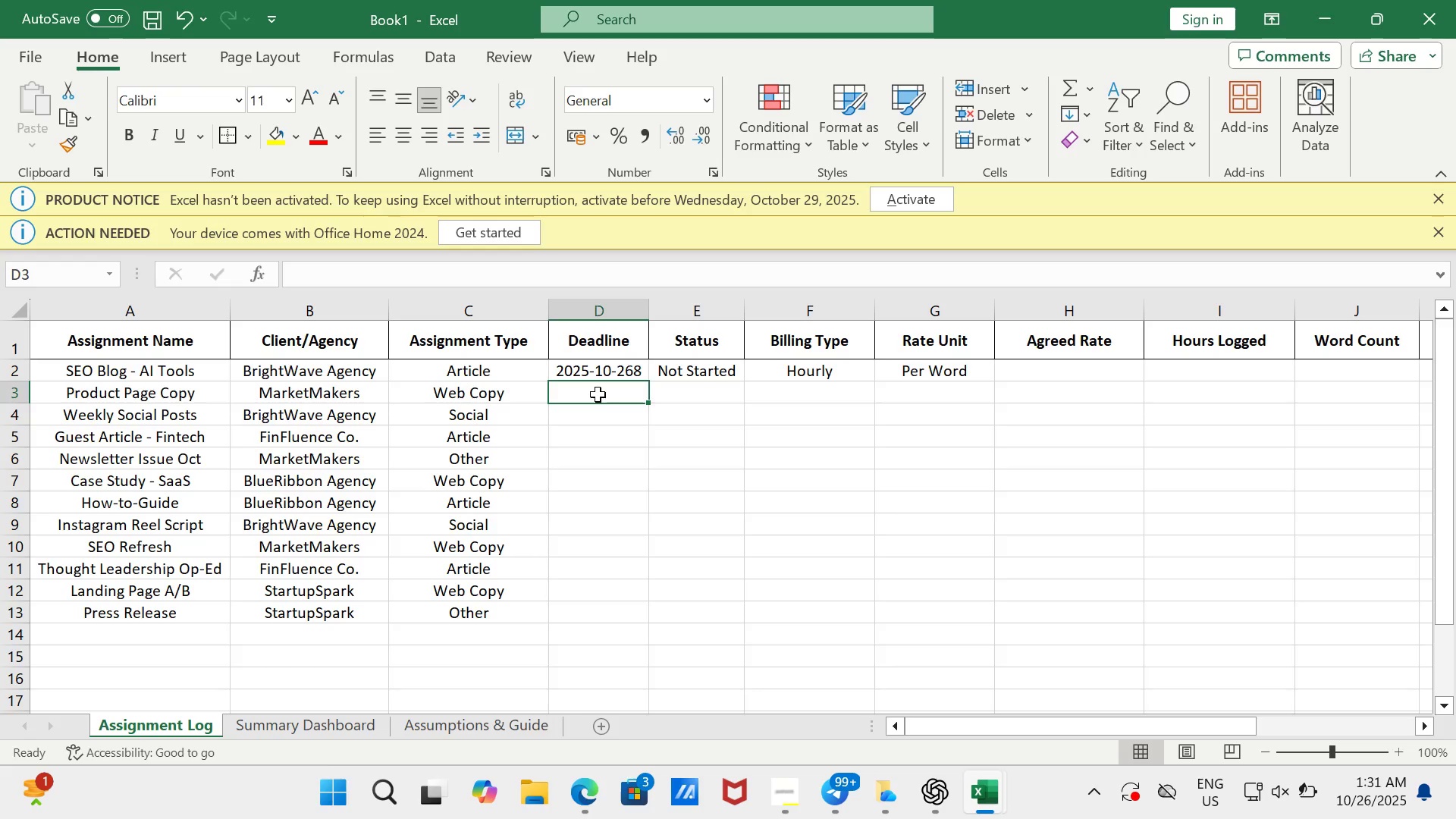 
wait(7.87)
 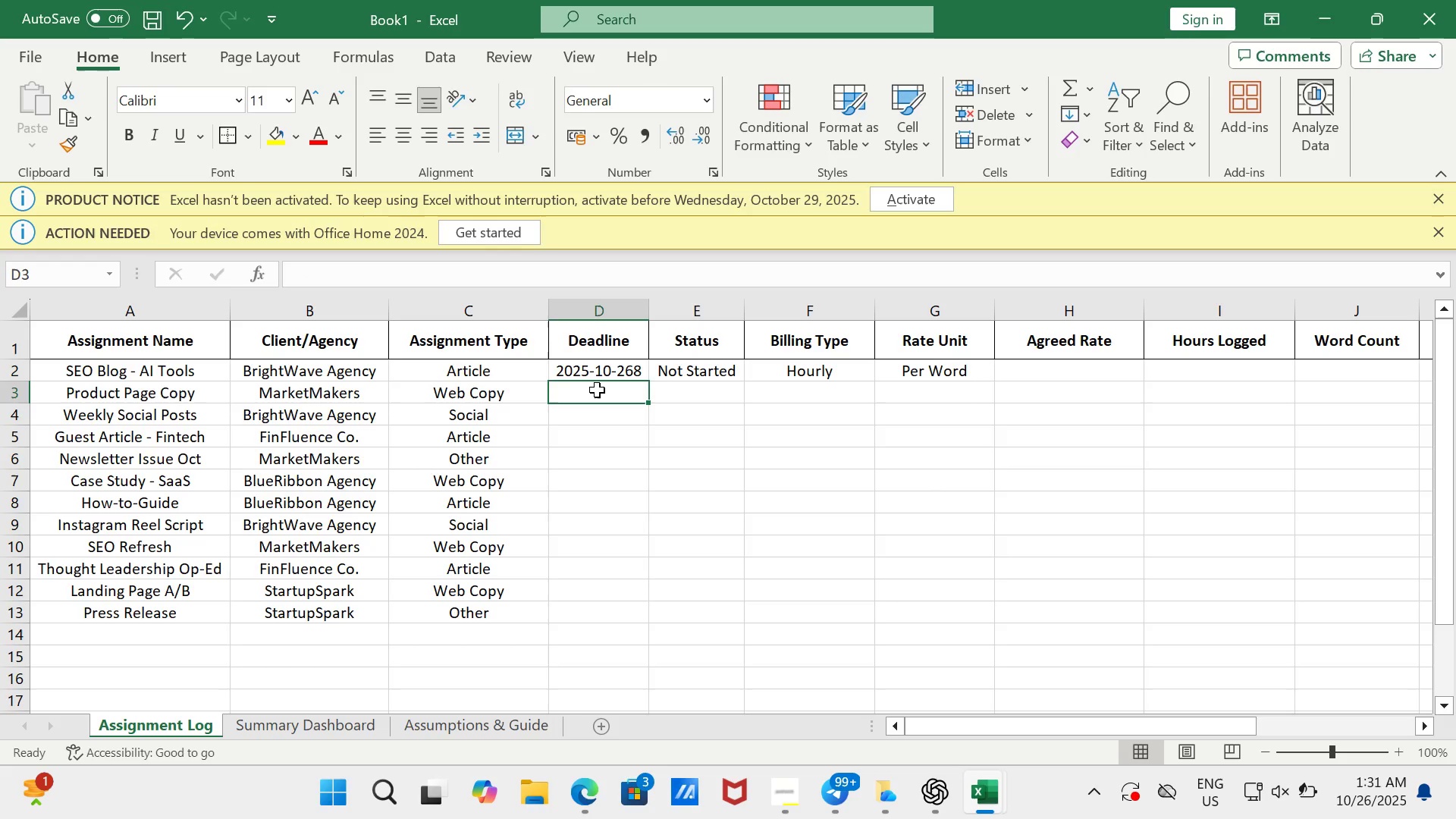 
left_click([629, 369])
 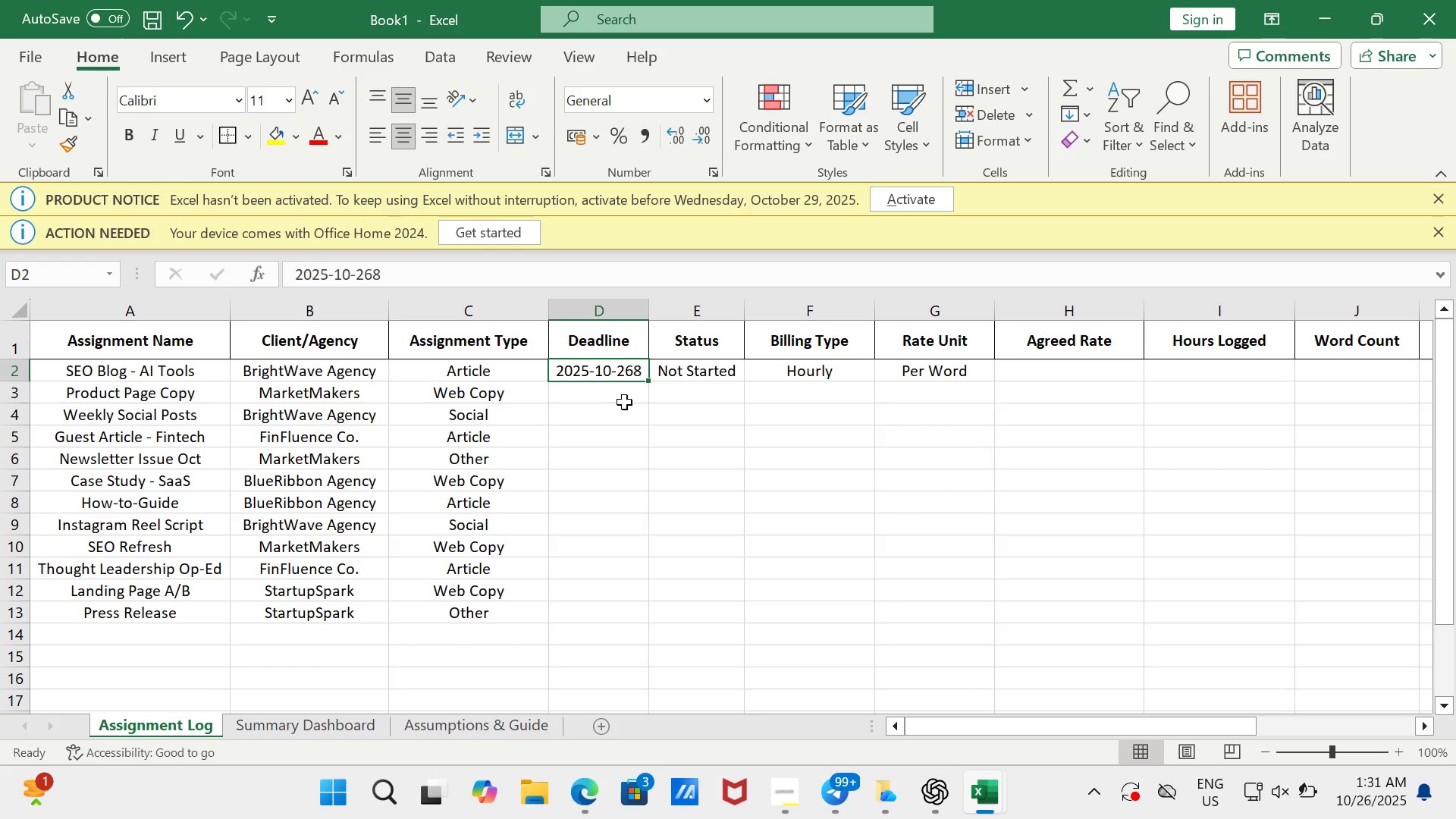 
key(Control+C)
 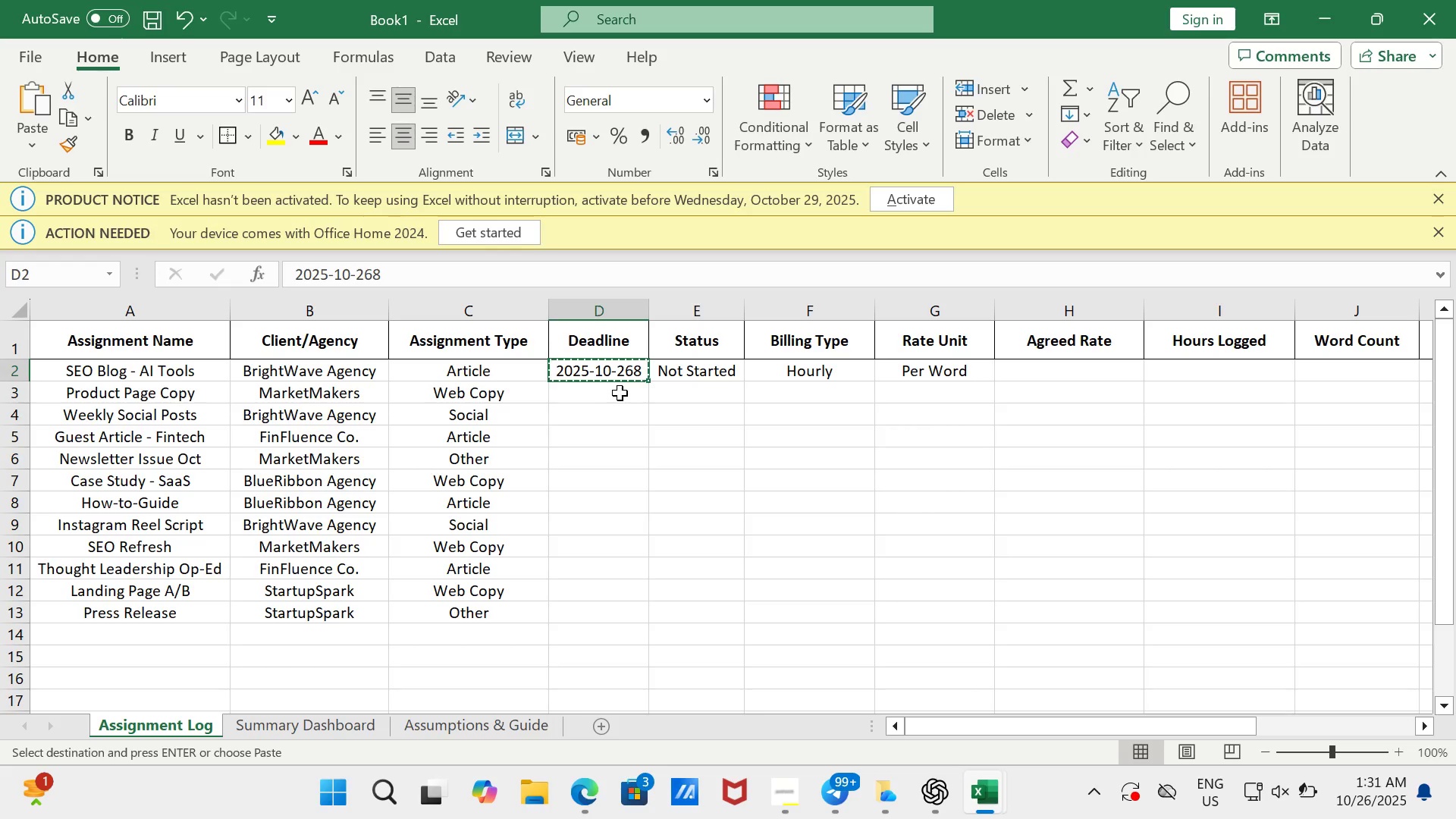 
left_click_drag(start_coordinate=[620, 393], to_coordinate=[603, 614])
 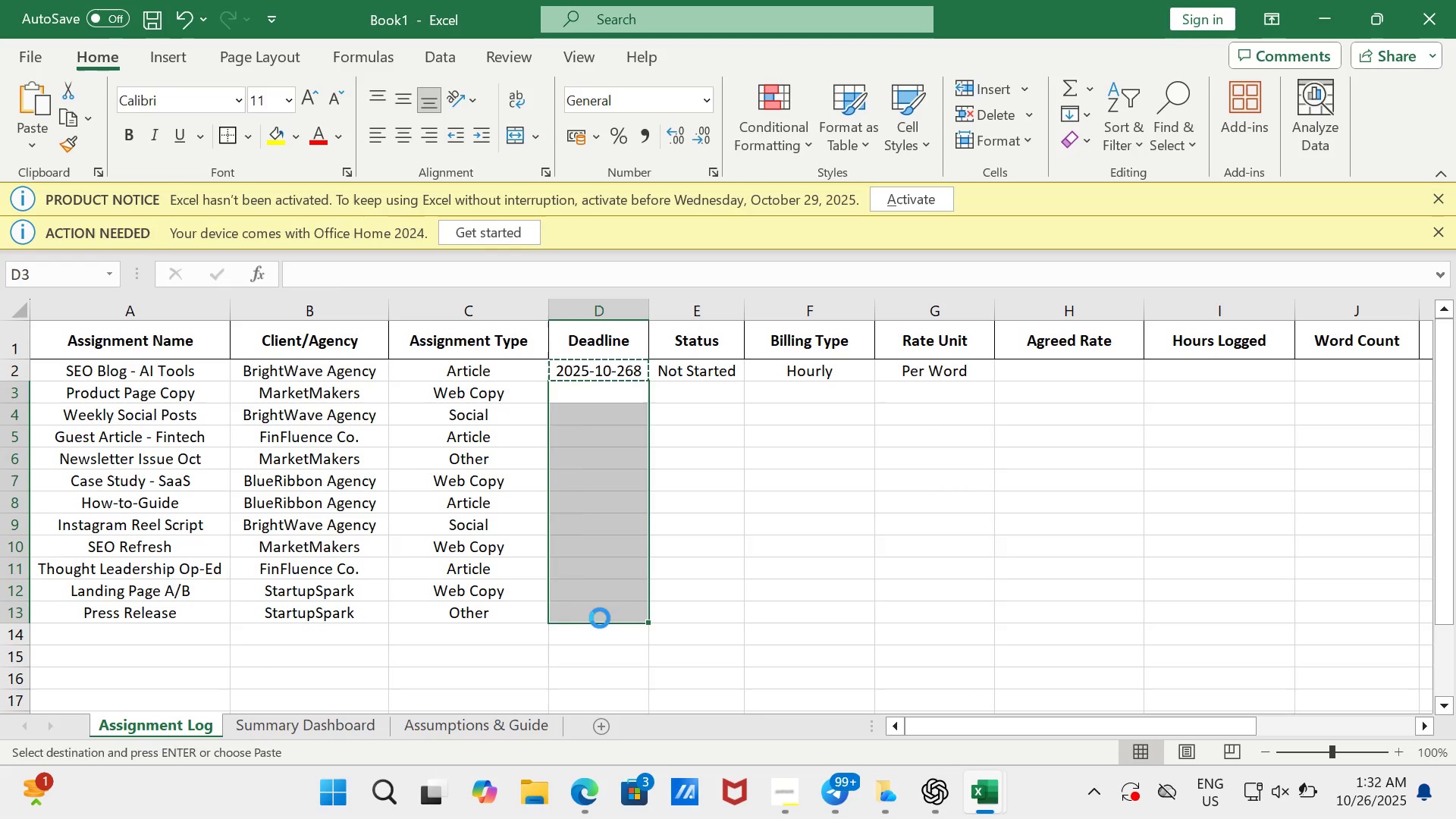 
key(Enter)
 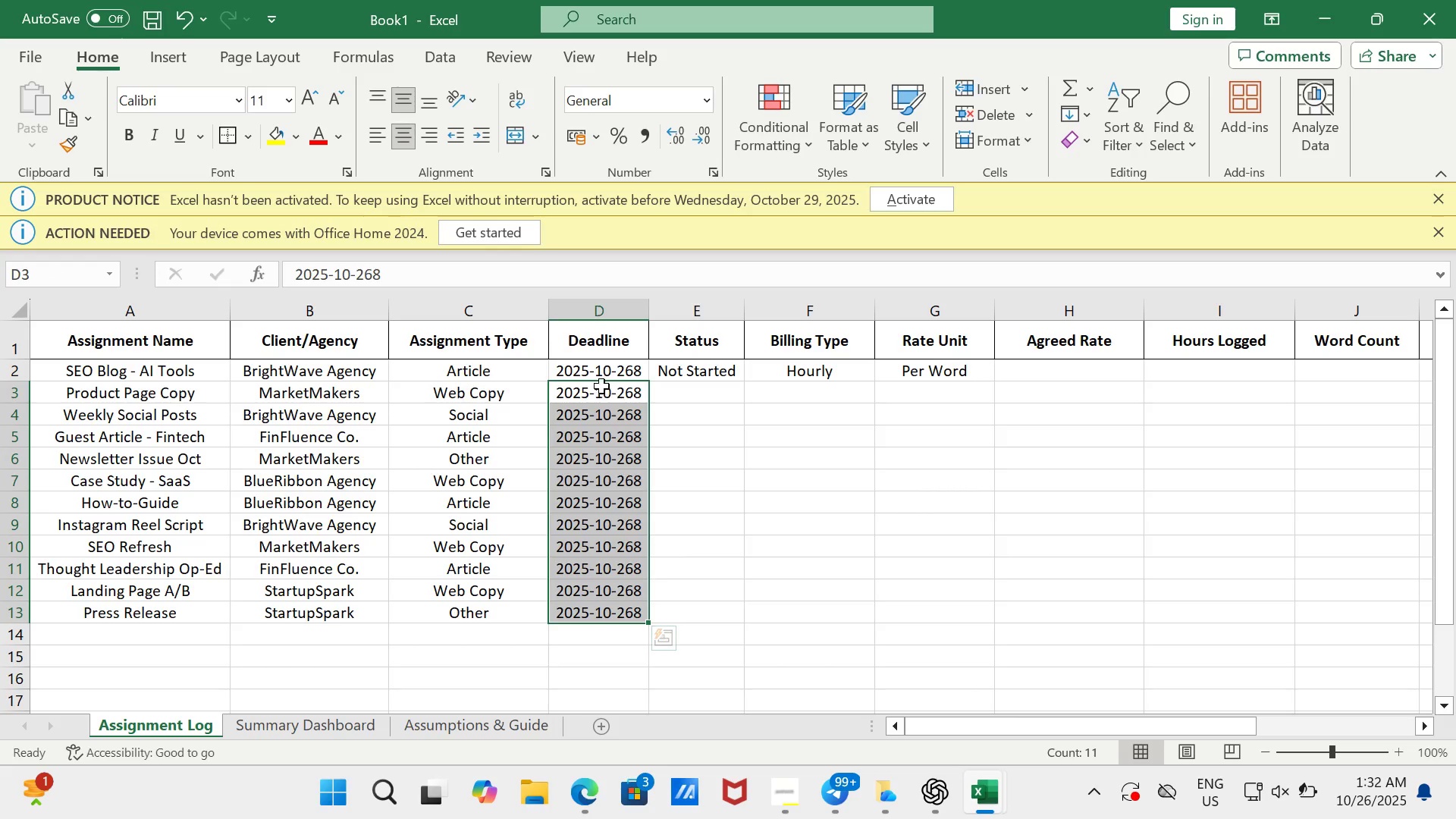 
left_click([601, 386])
 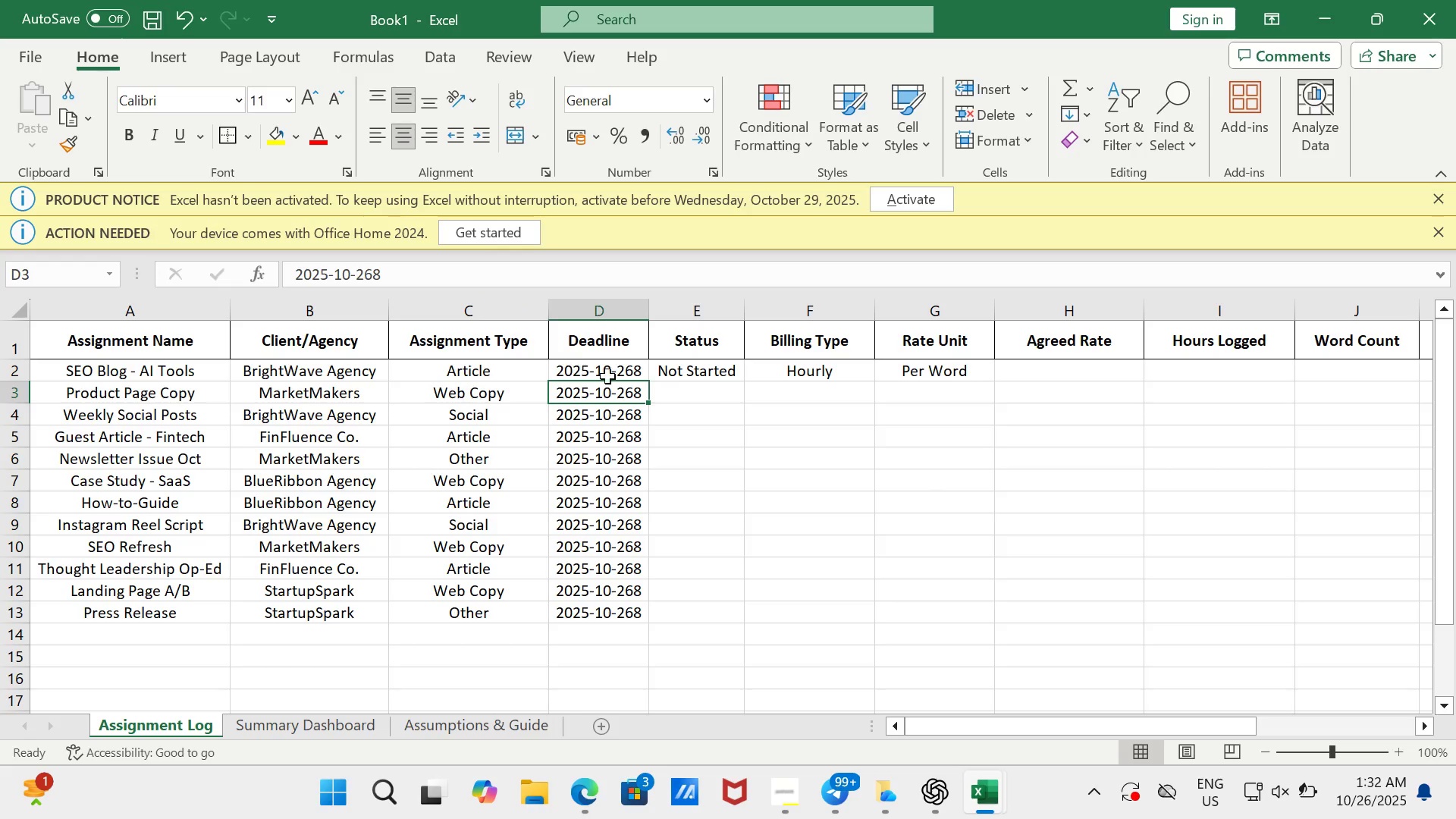 
double_click([632, 368])
 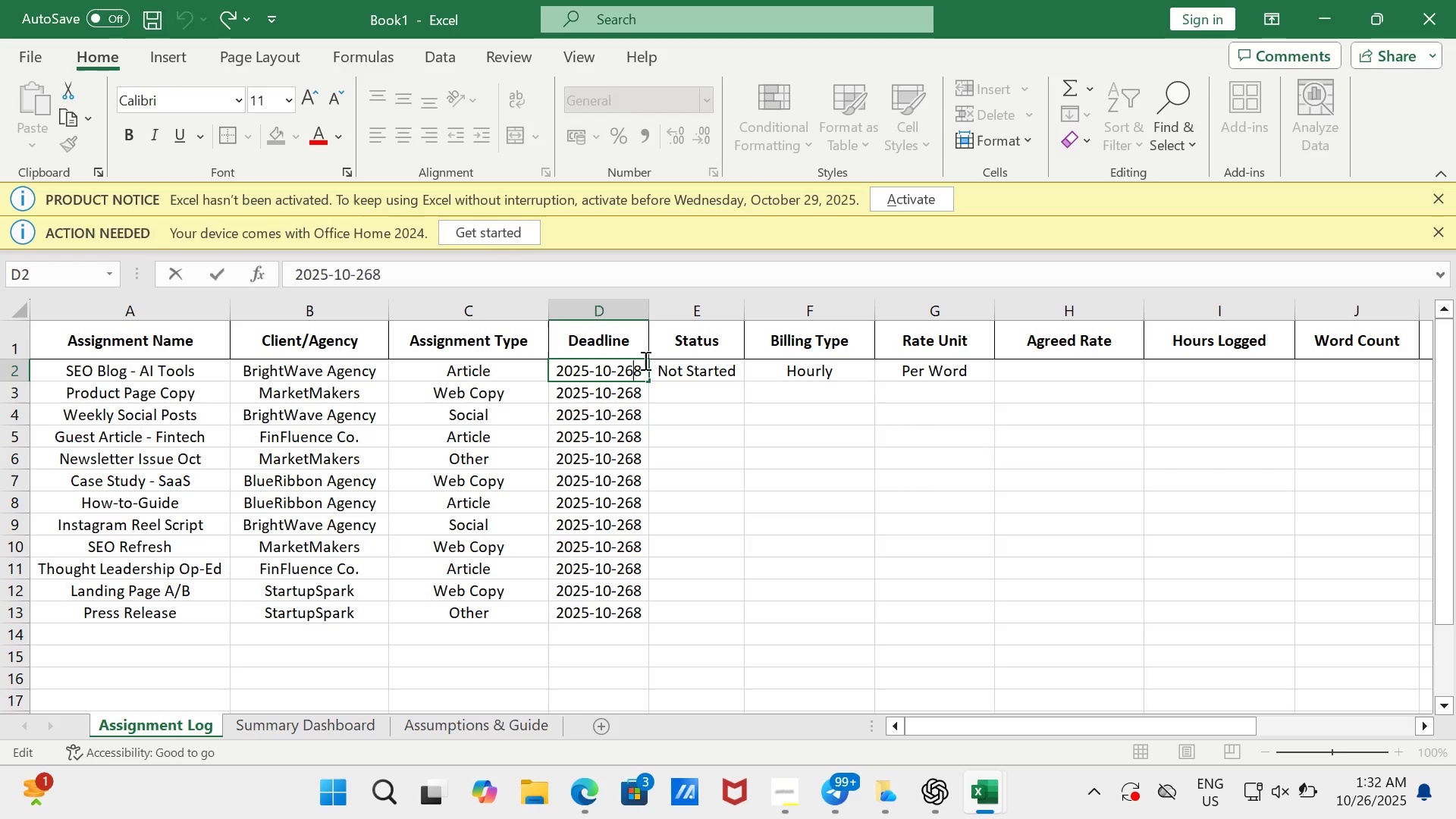 
key(Backspace)
 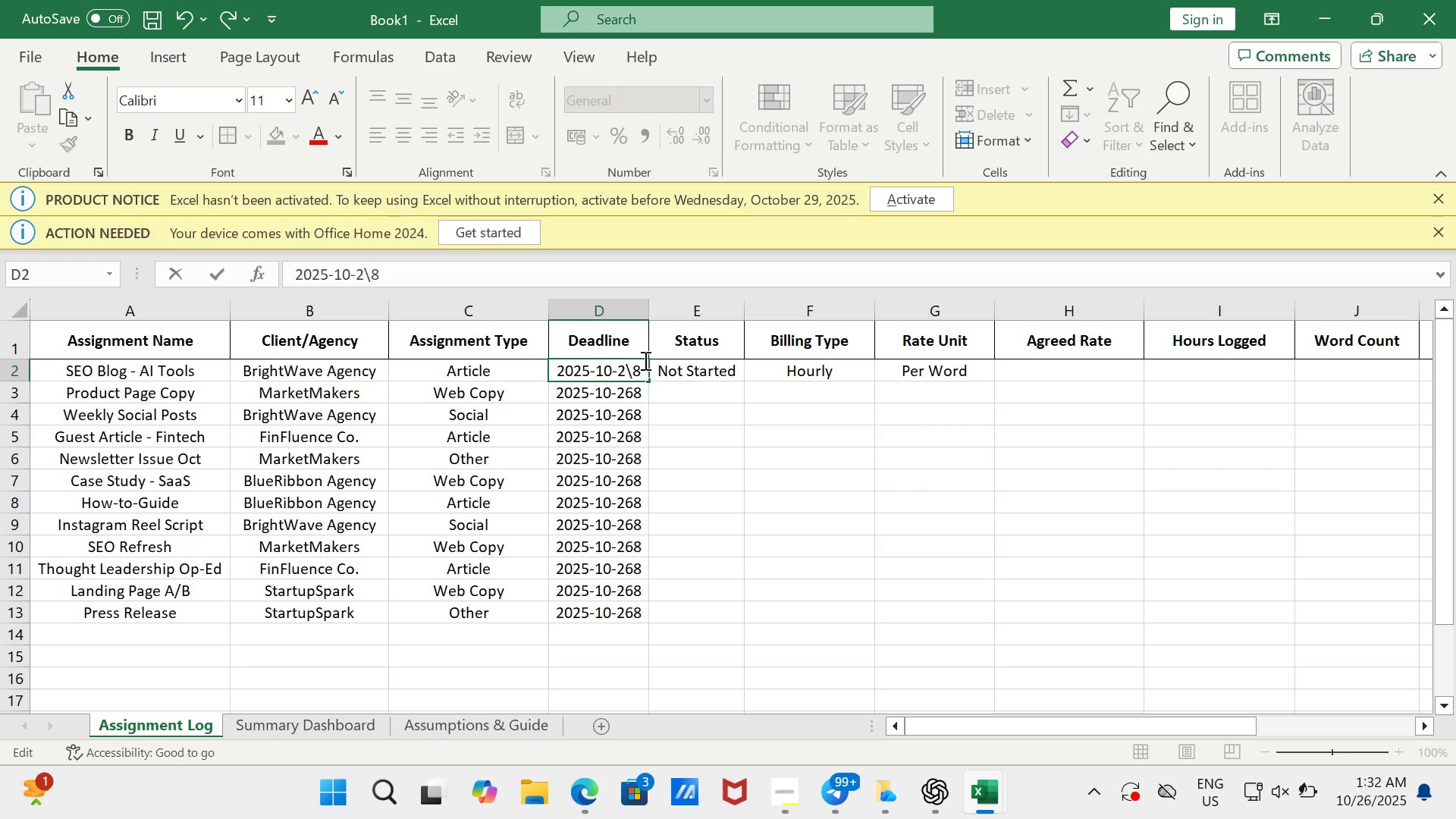 
key(Backslash)
 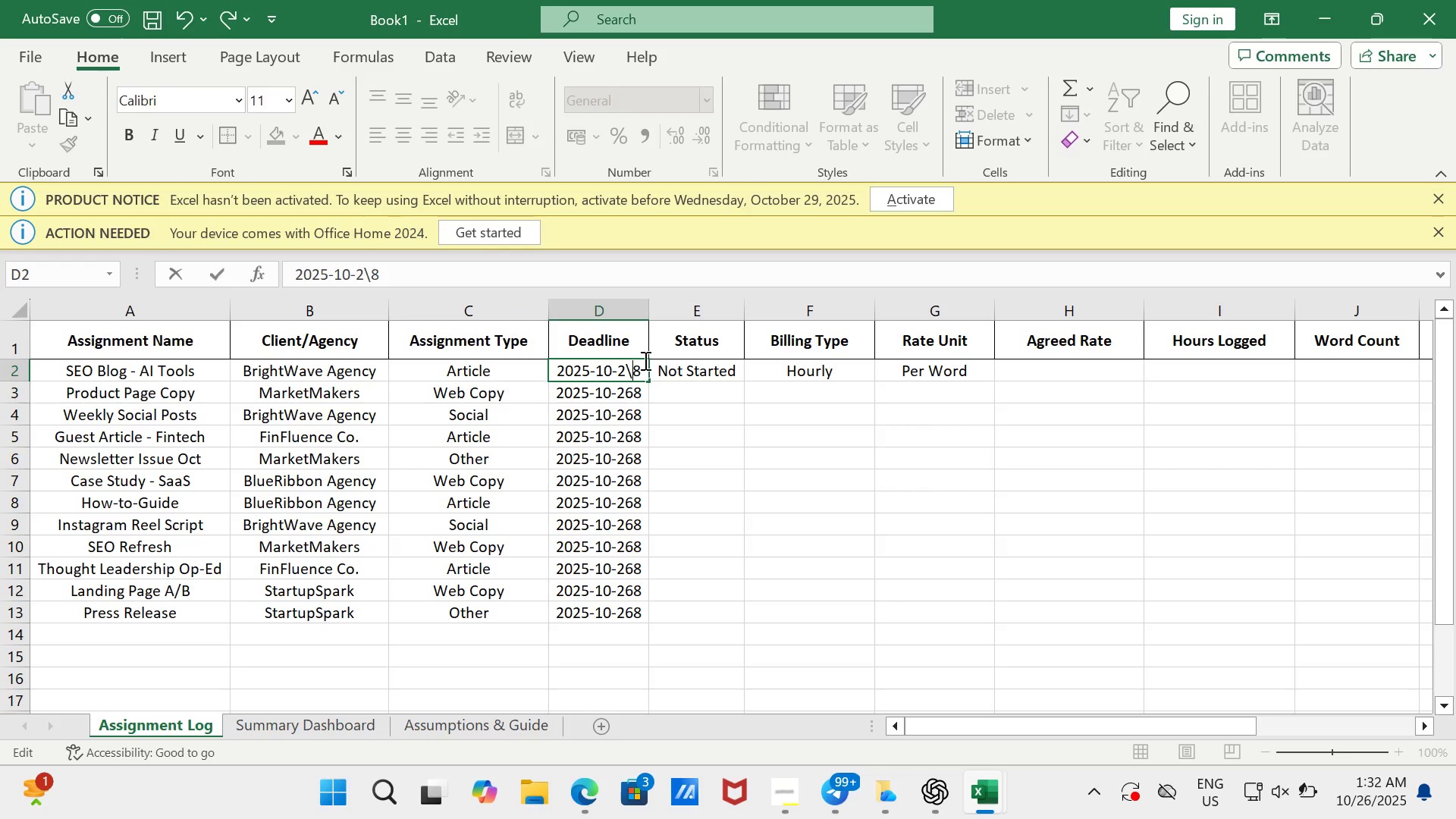 
key(Backspace)
 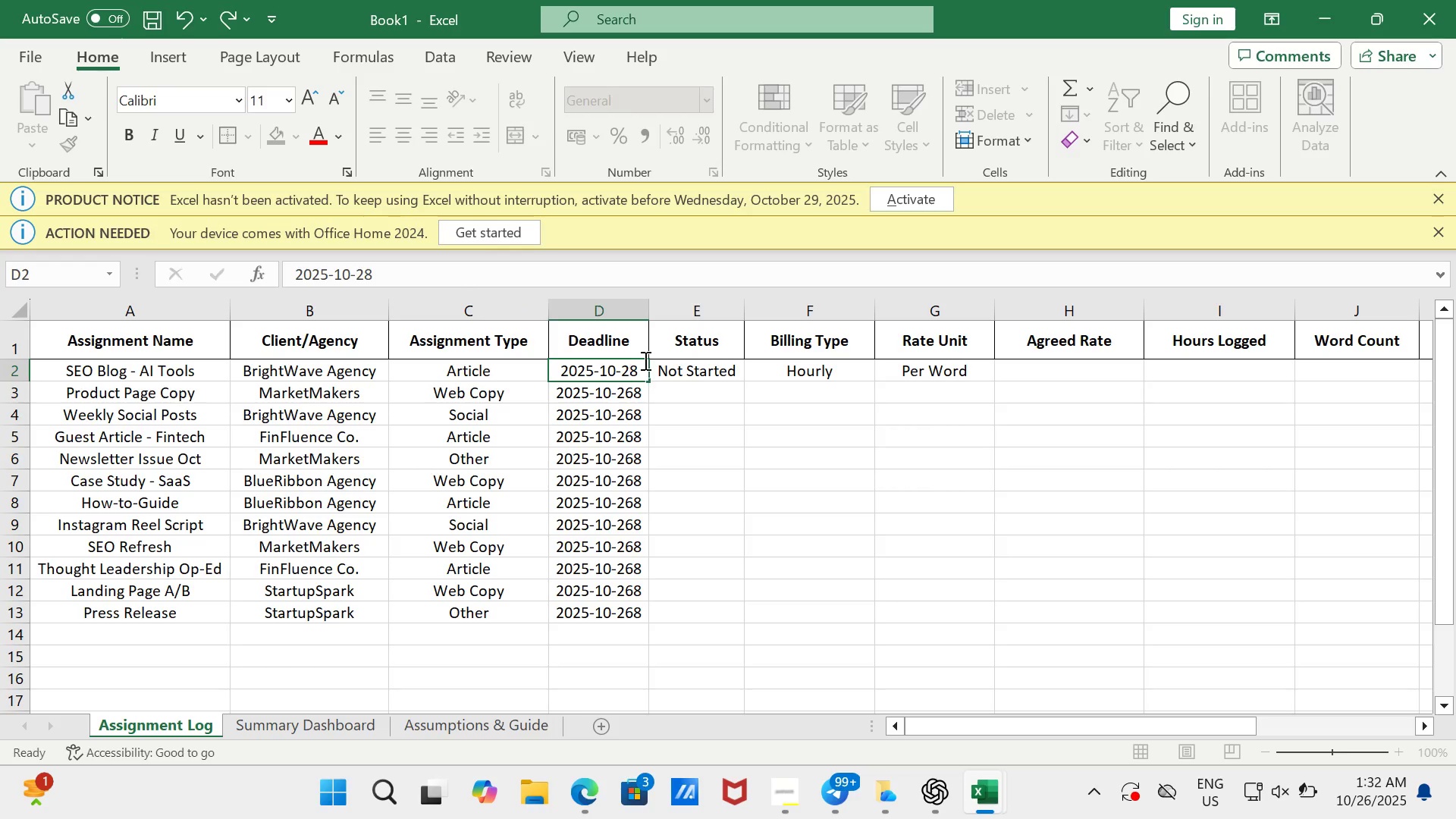 
key(Enter)
 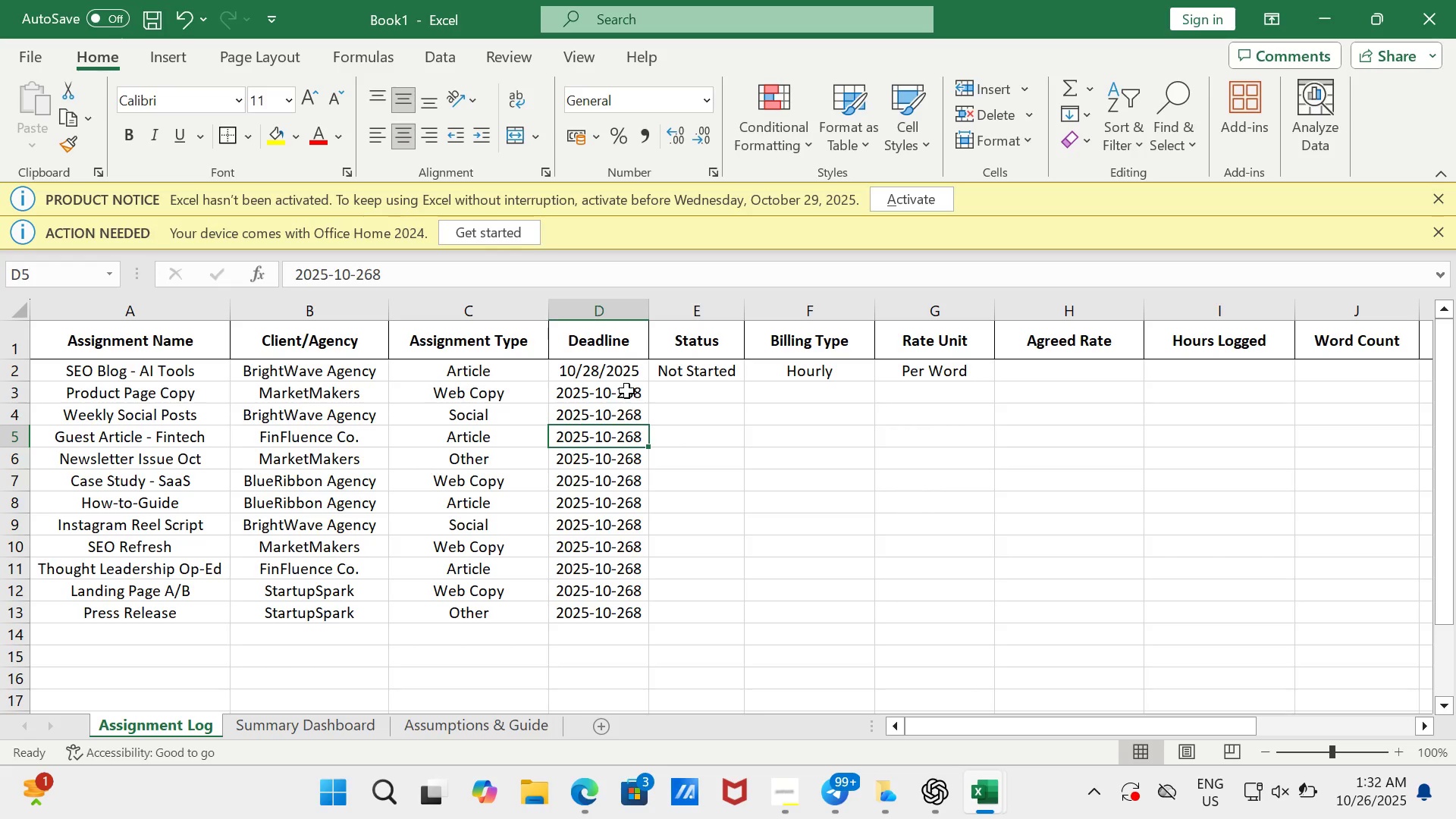 
wait(10.21)
 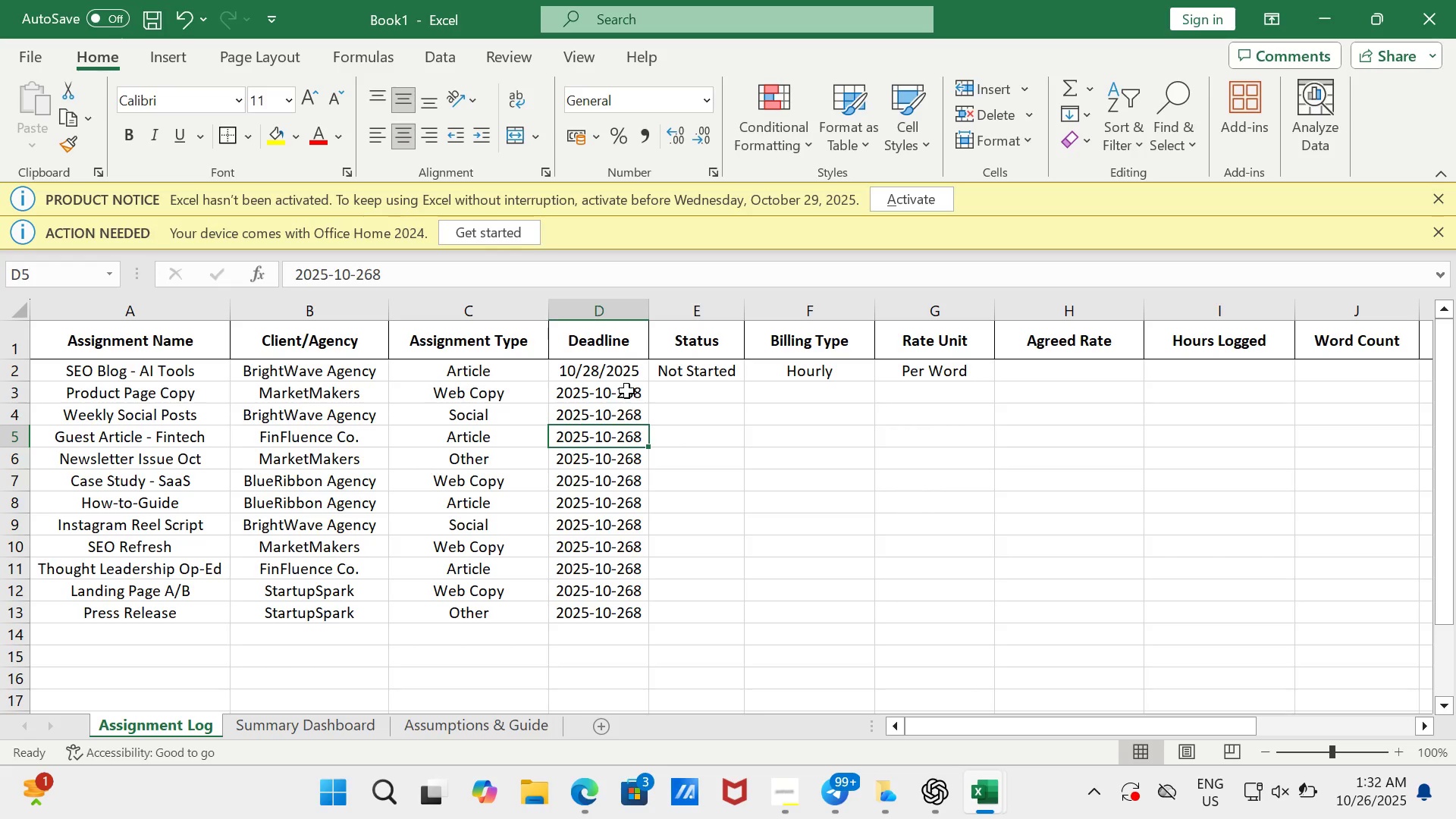 
left_click([351, 270])
 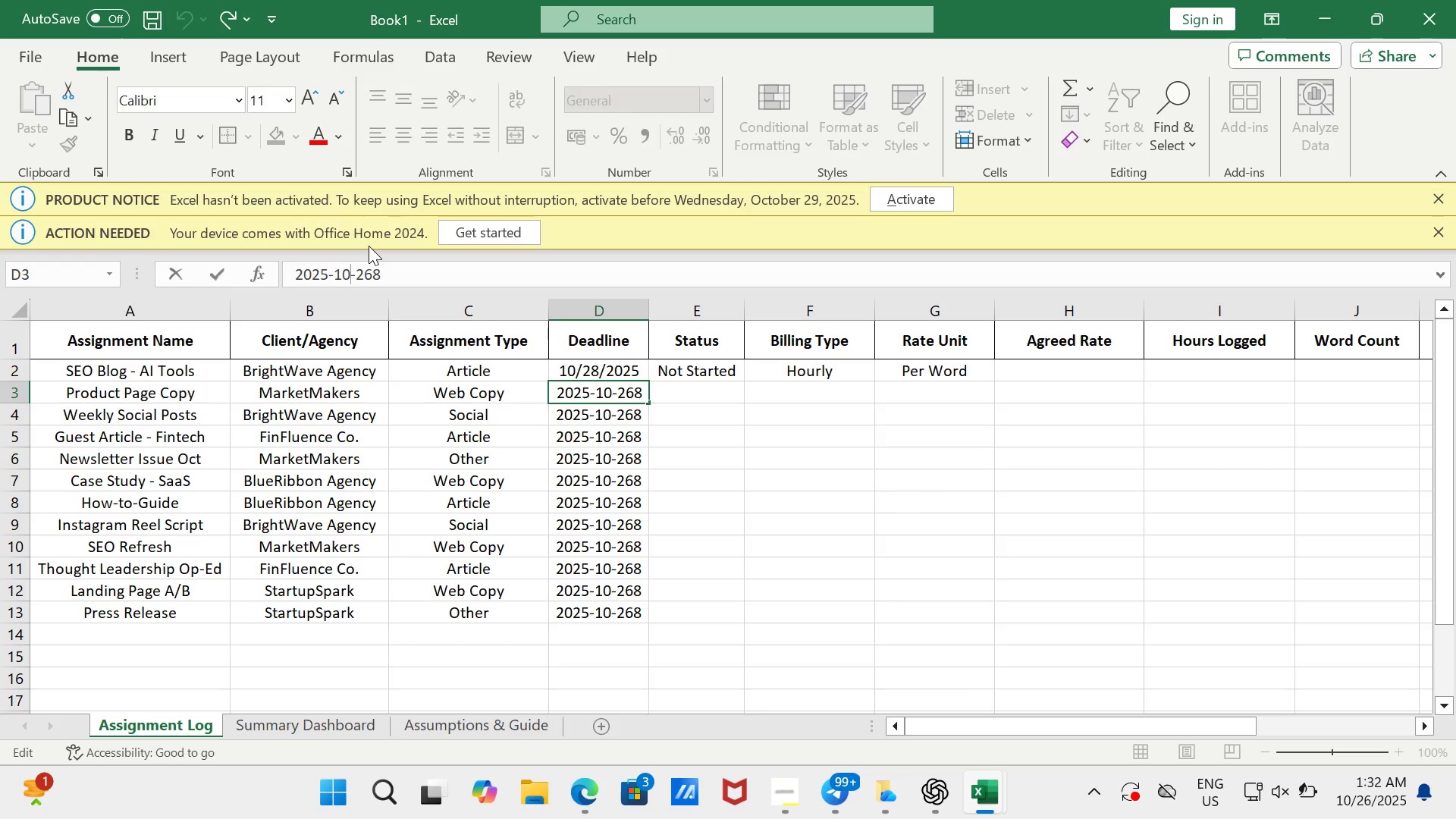 
key(Backspace)
 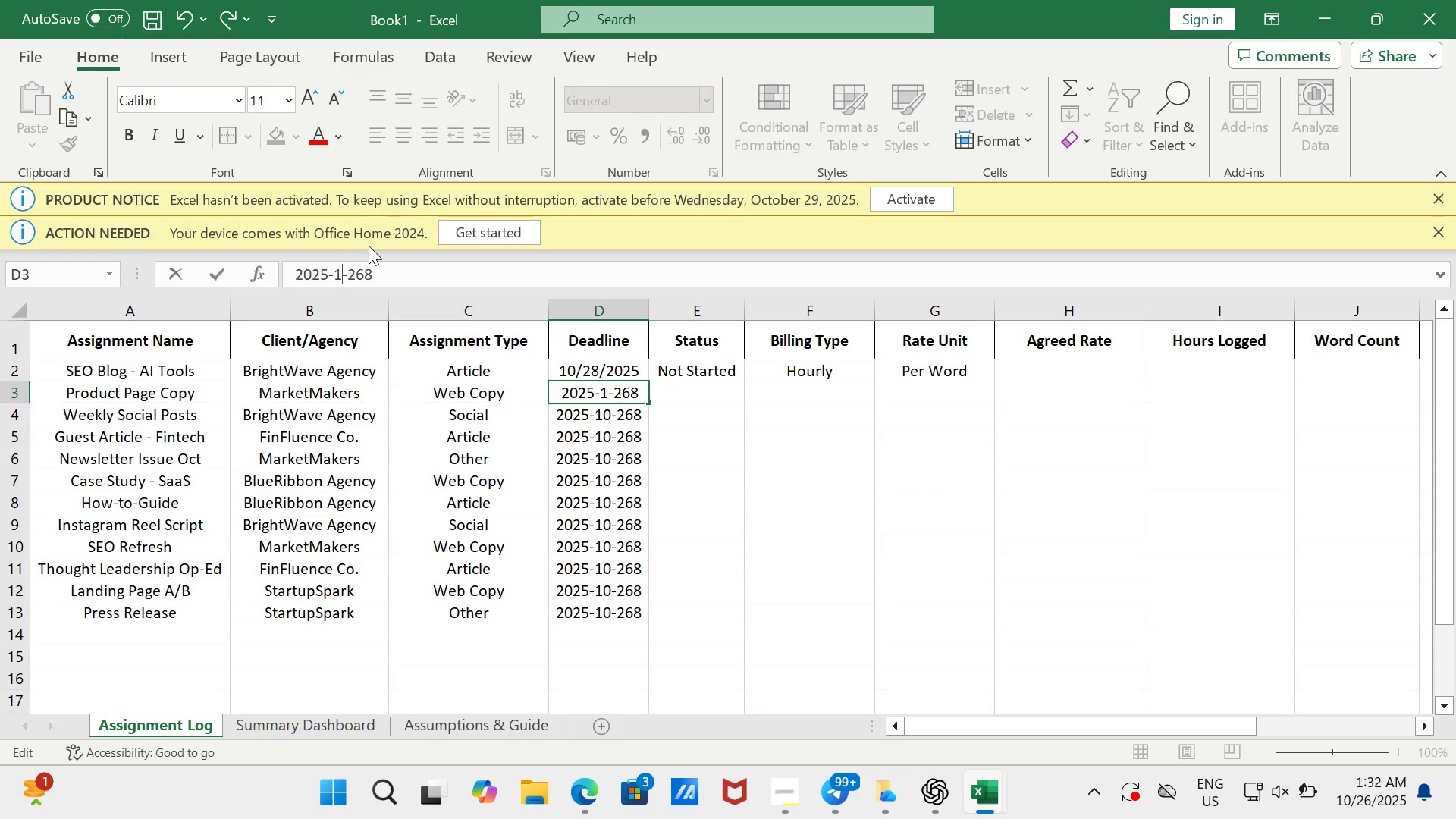 
key(1)
 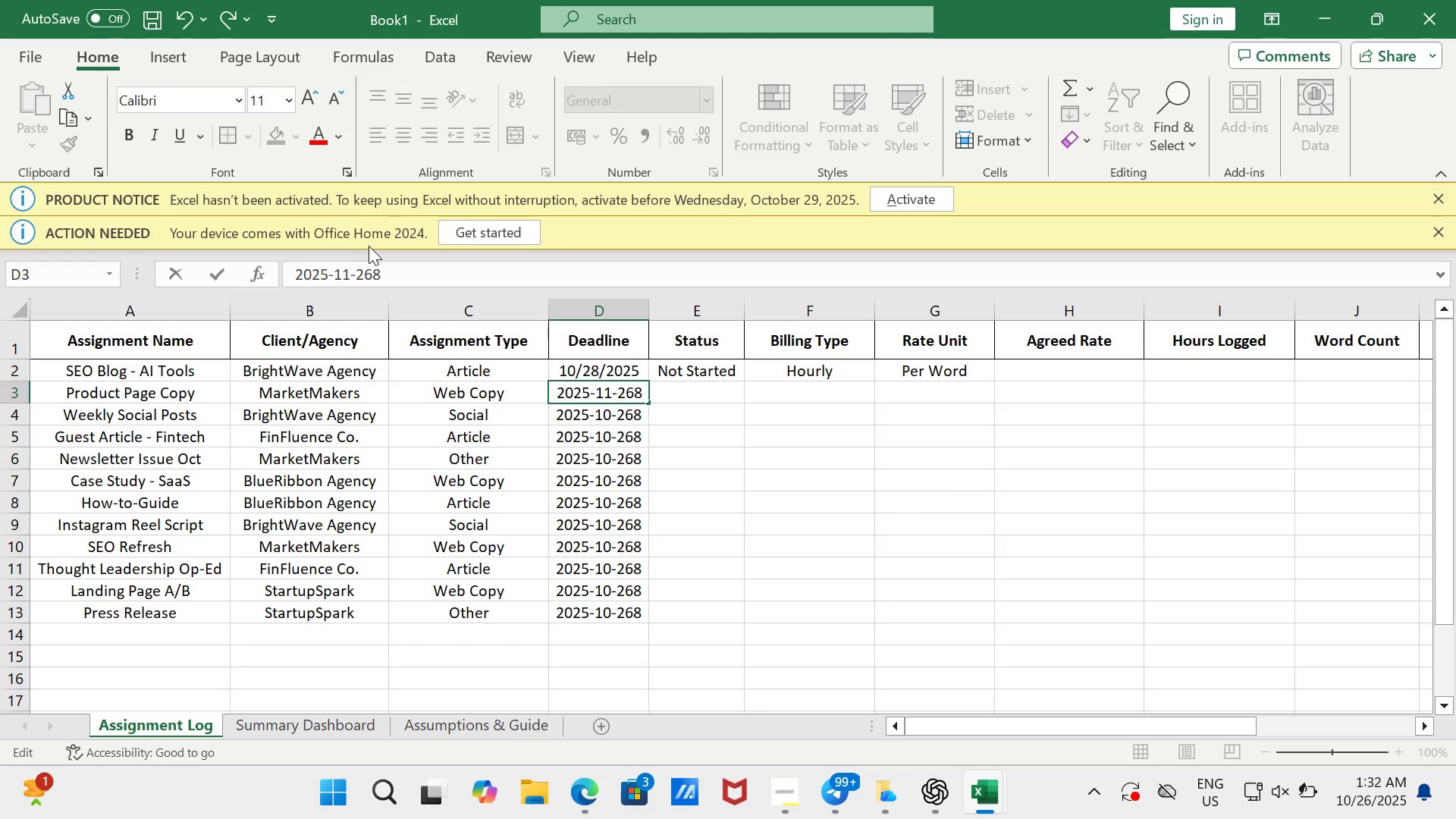 
key(NumLock)
 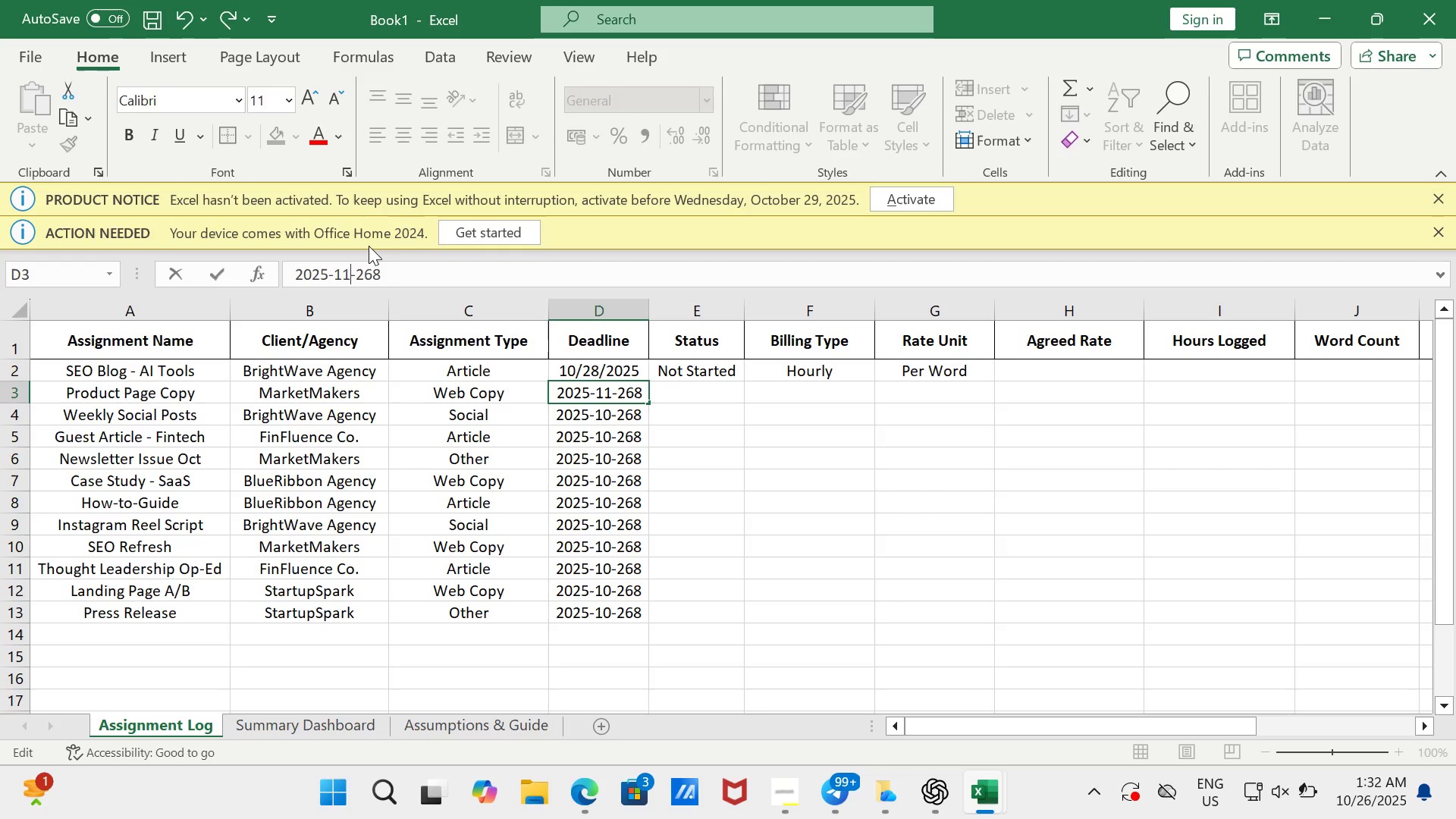 
key(ArrowRight)
 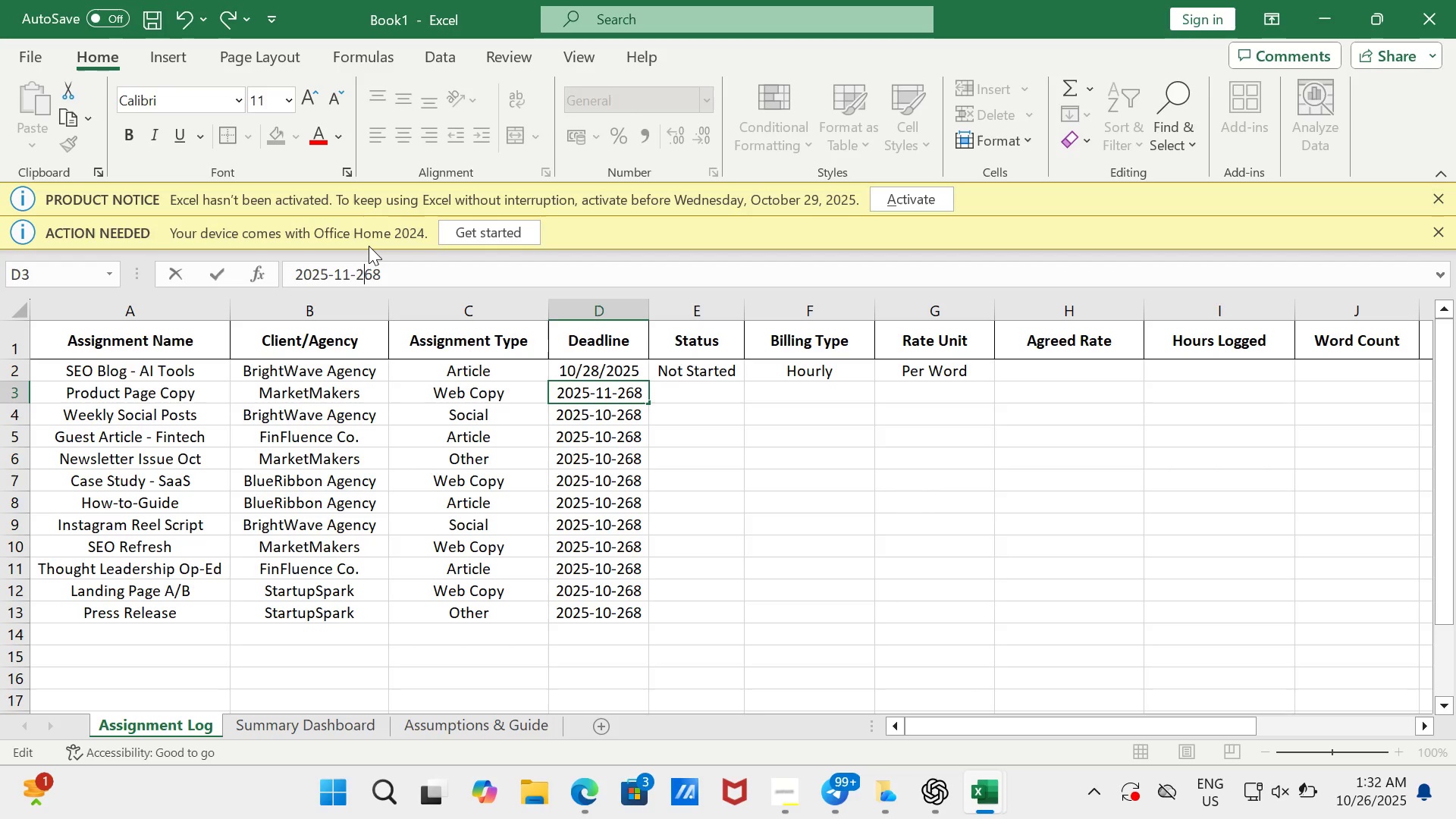 
key(ArrowRight)
 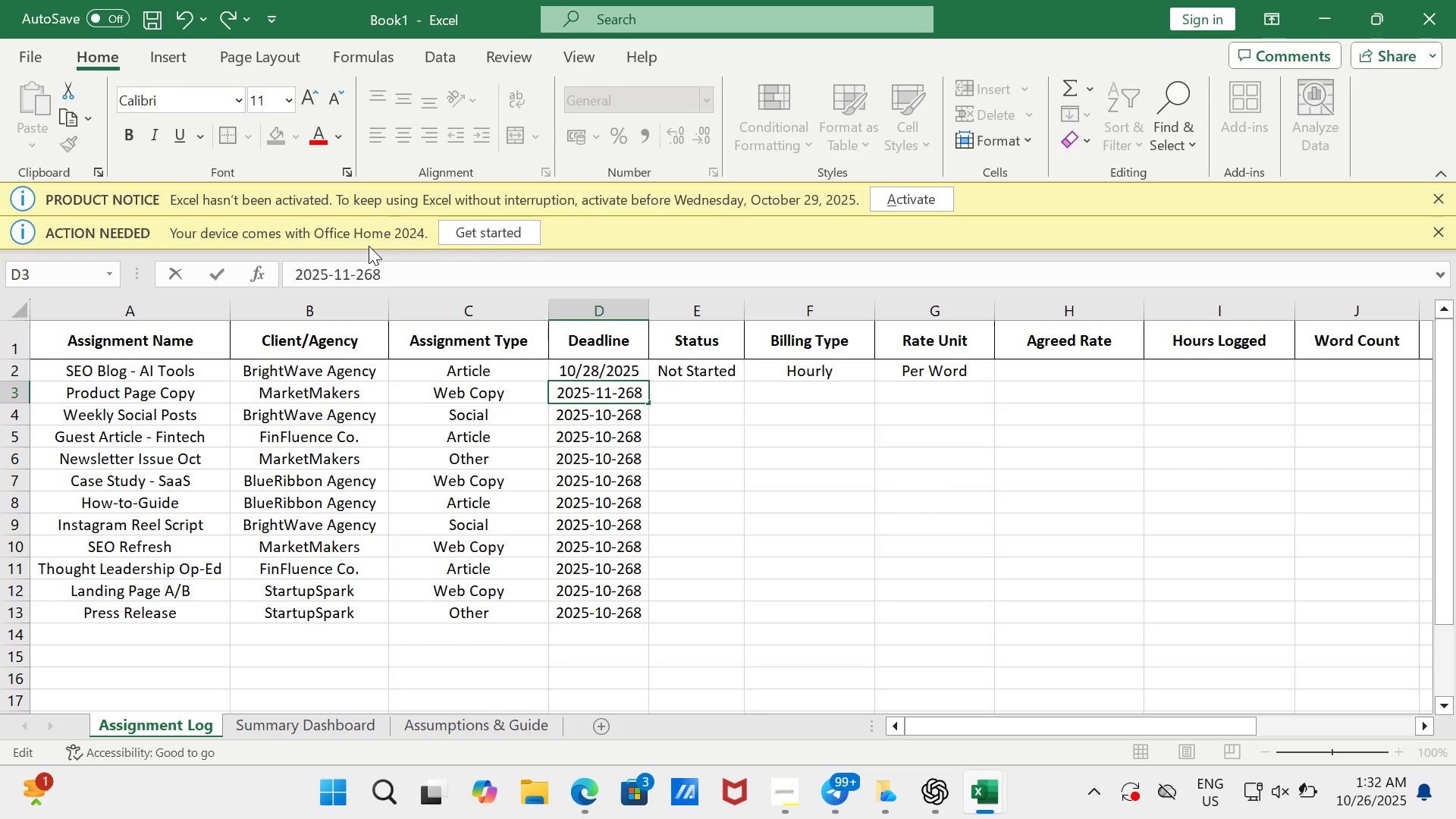 
key(ArrowRight)
 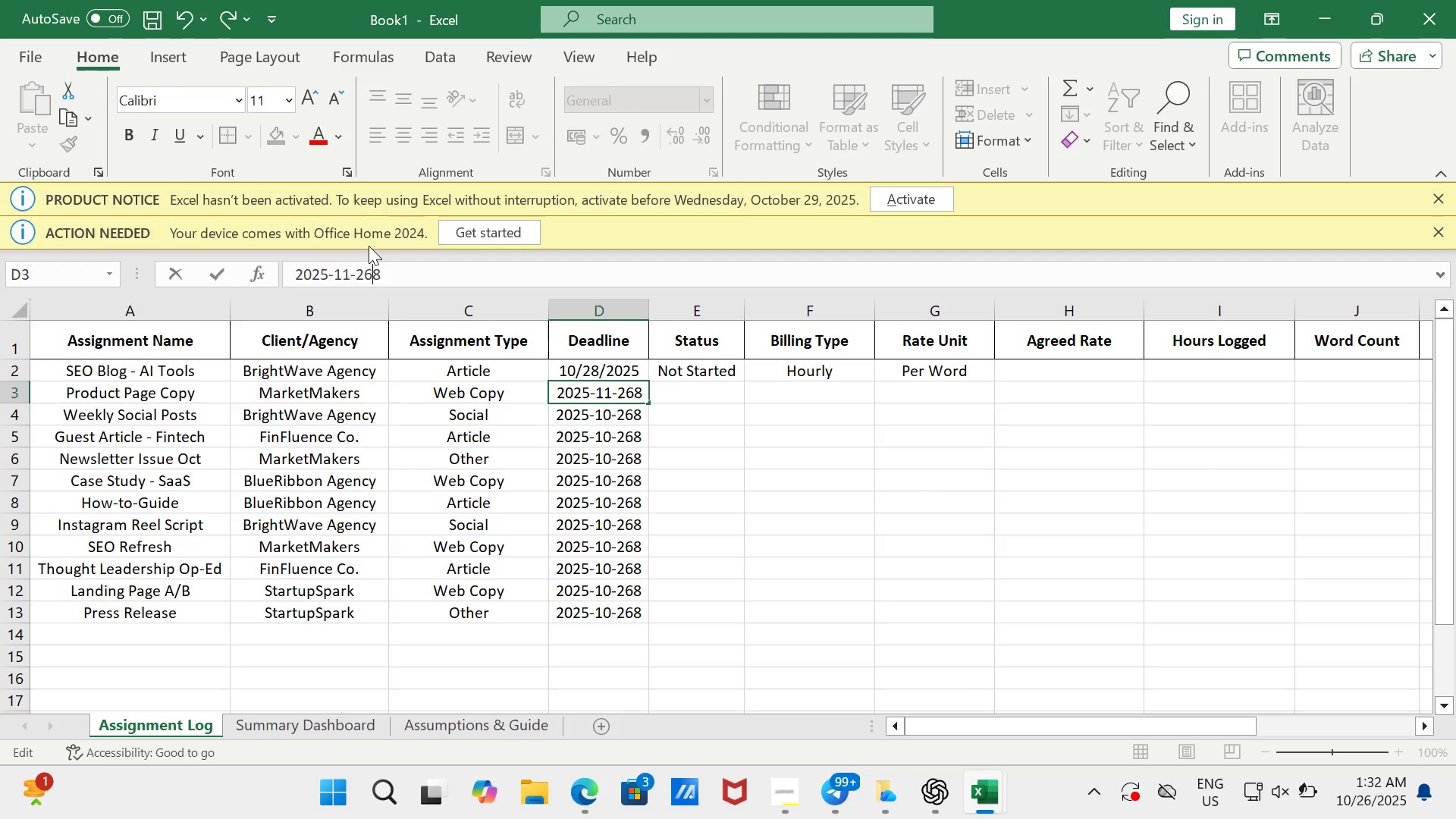 
key(ArrowRight)
 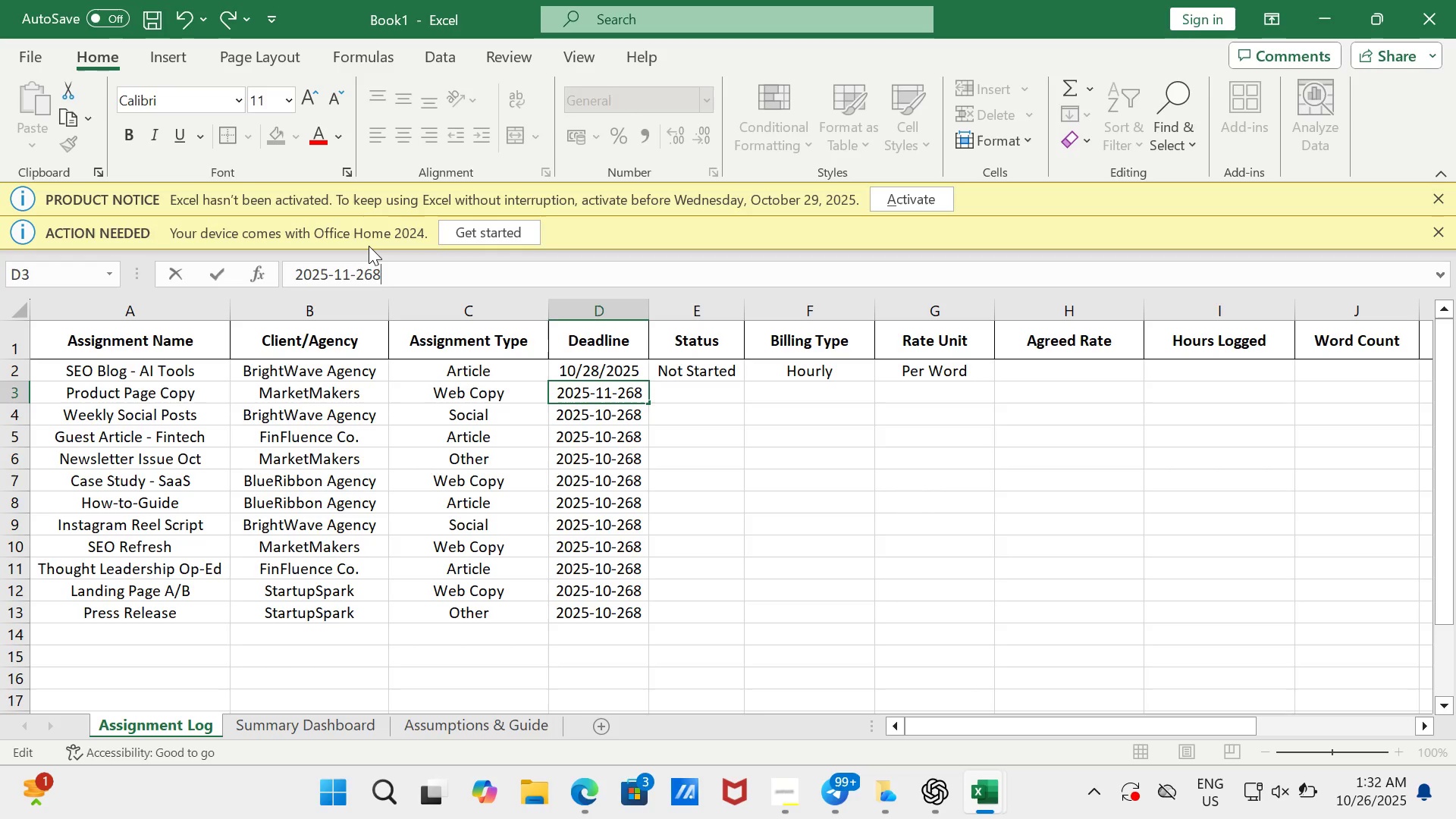 
key(Backspace)
key(Backspace)
key(Backspace)
type(04)
 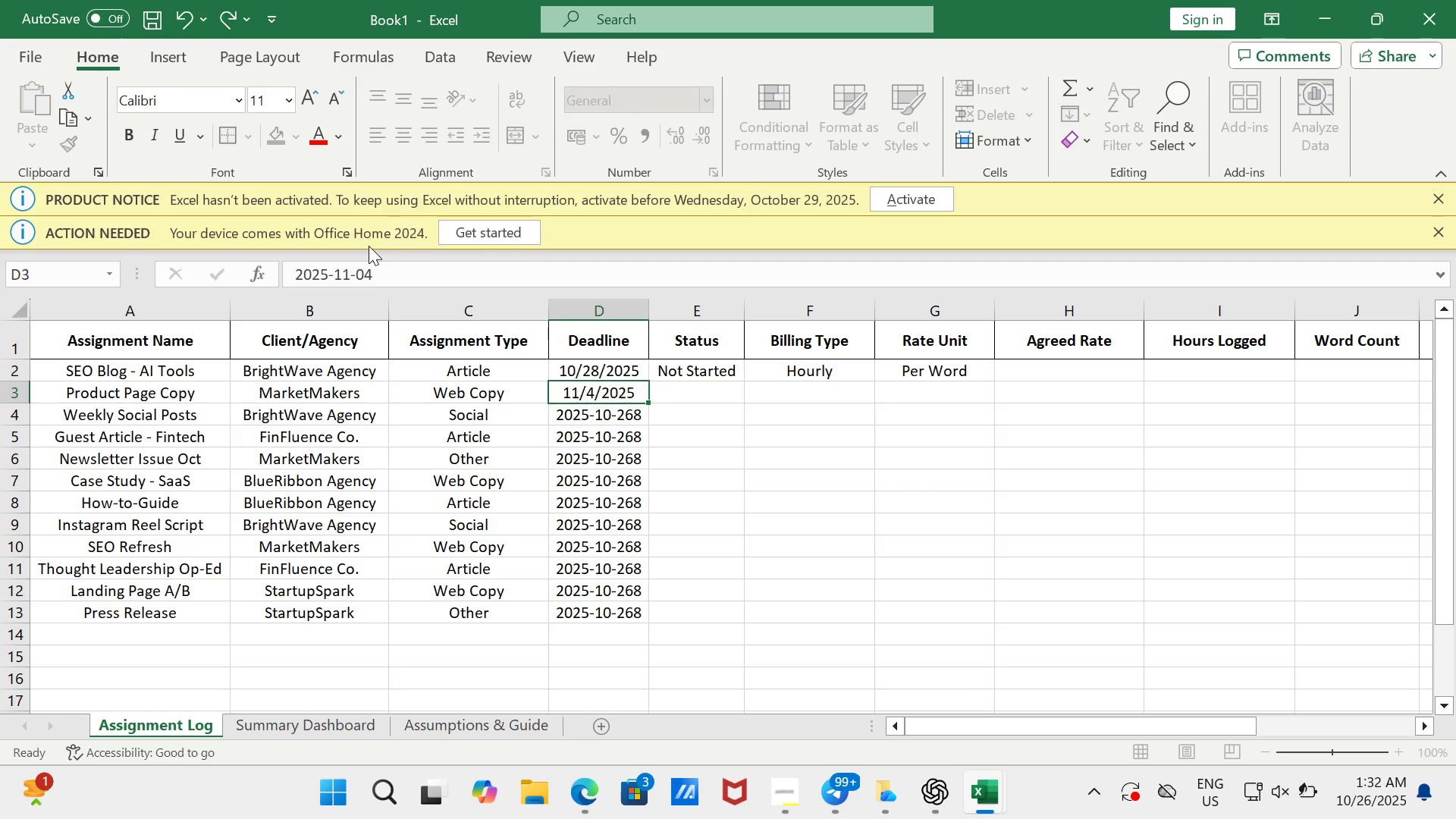 
key(Enter)
 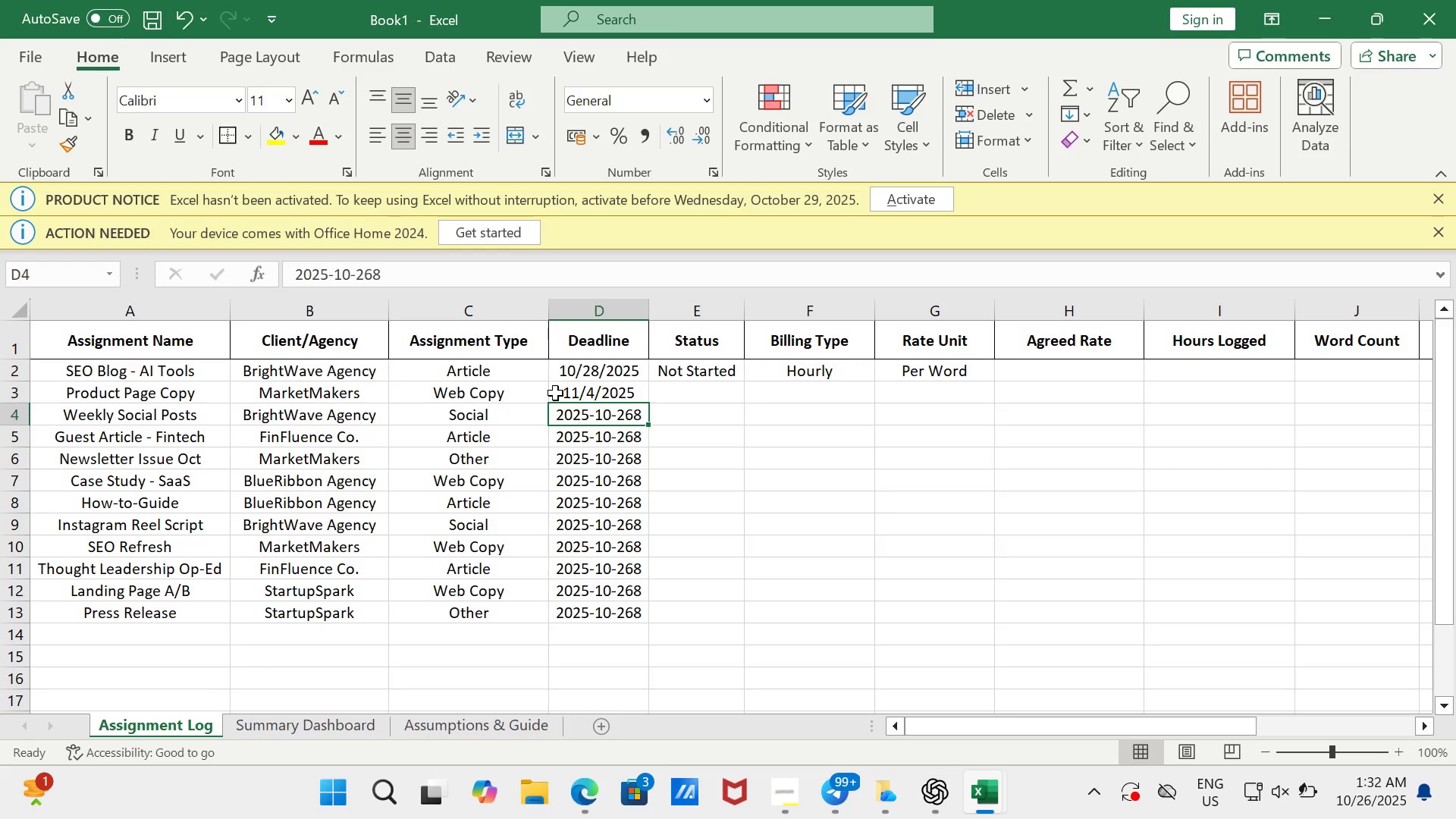 
wait(5.01)
 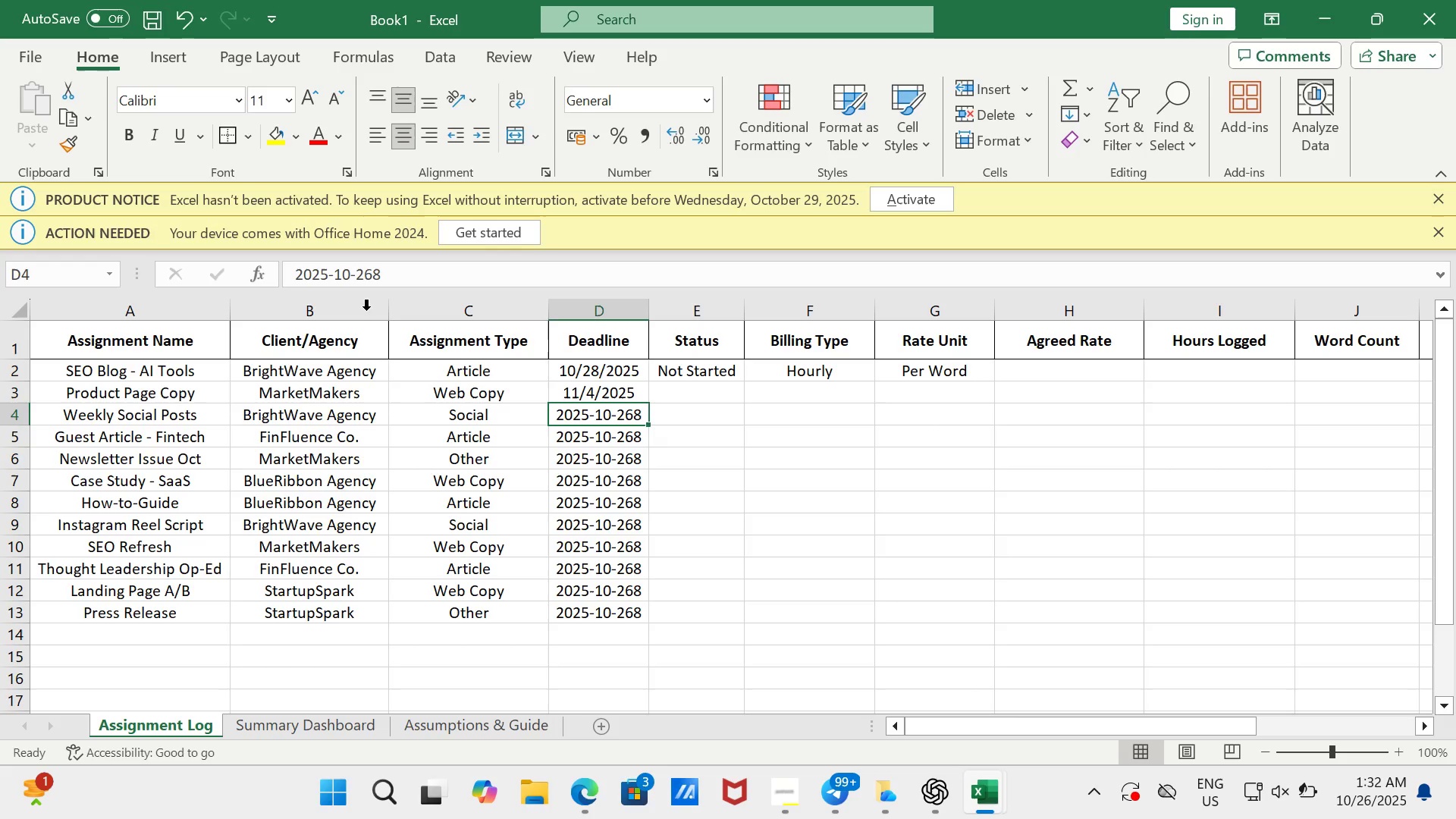 
left_click([384, 269])
 